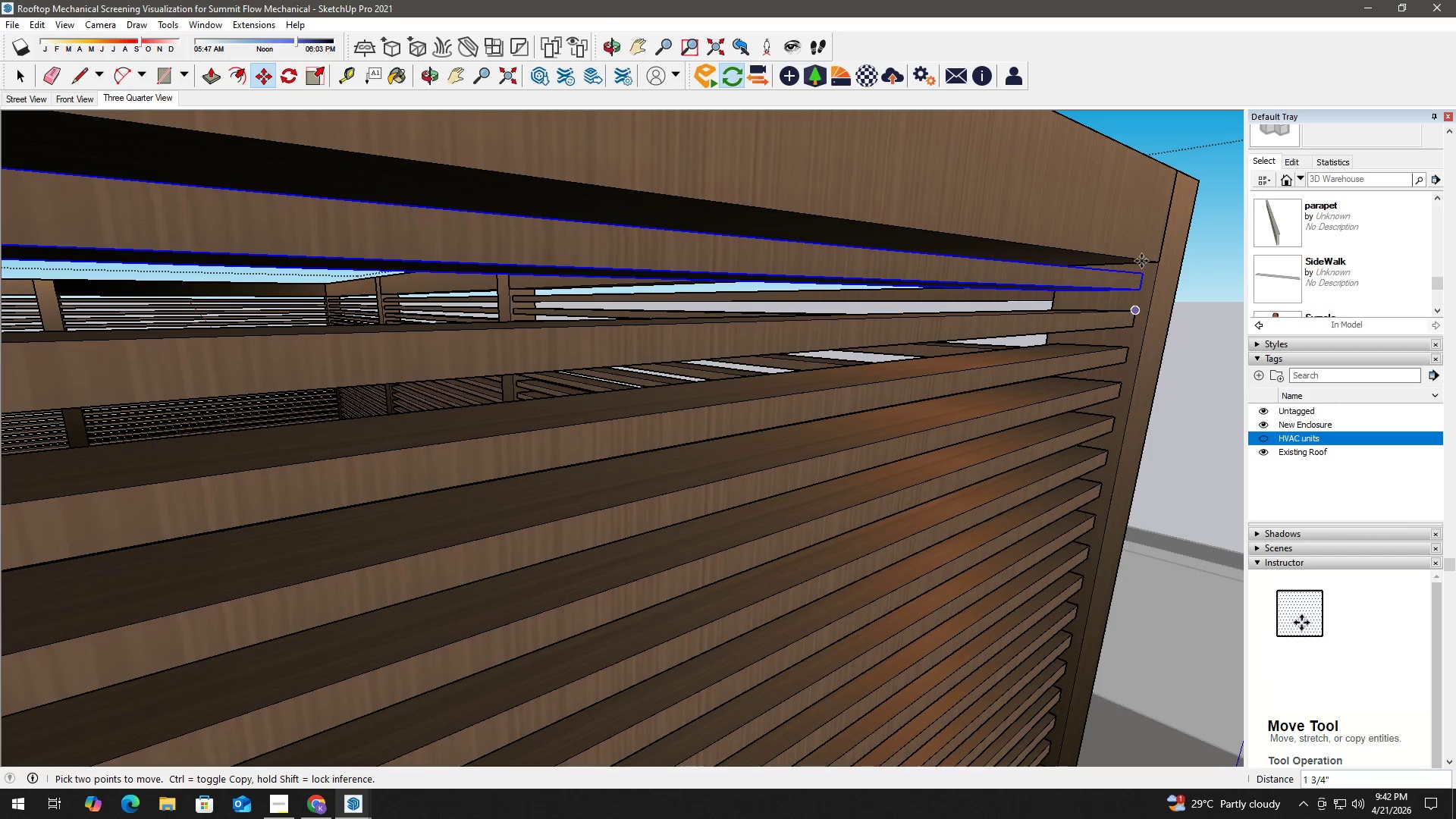 
key(Space)
 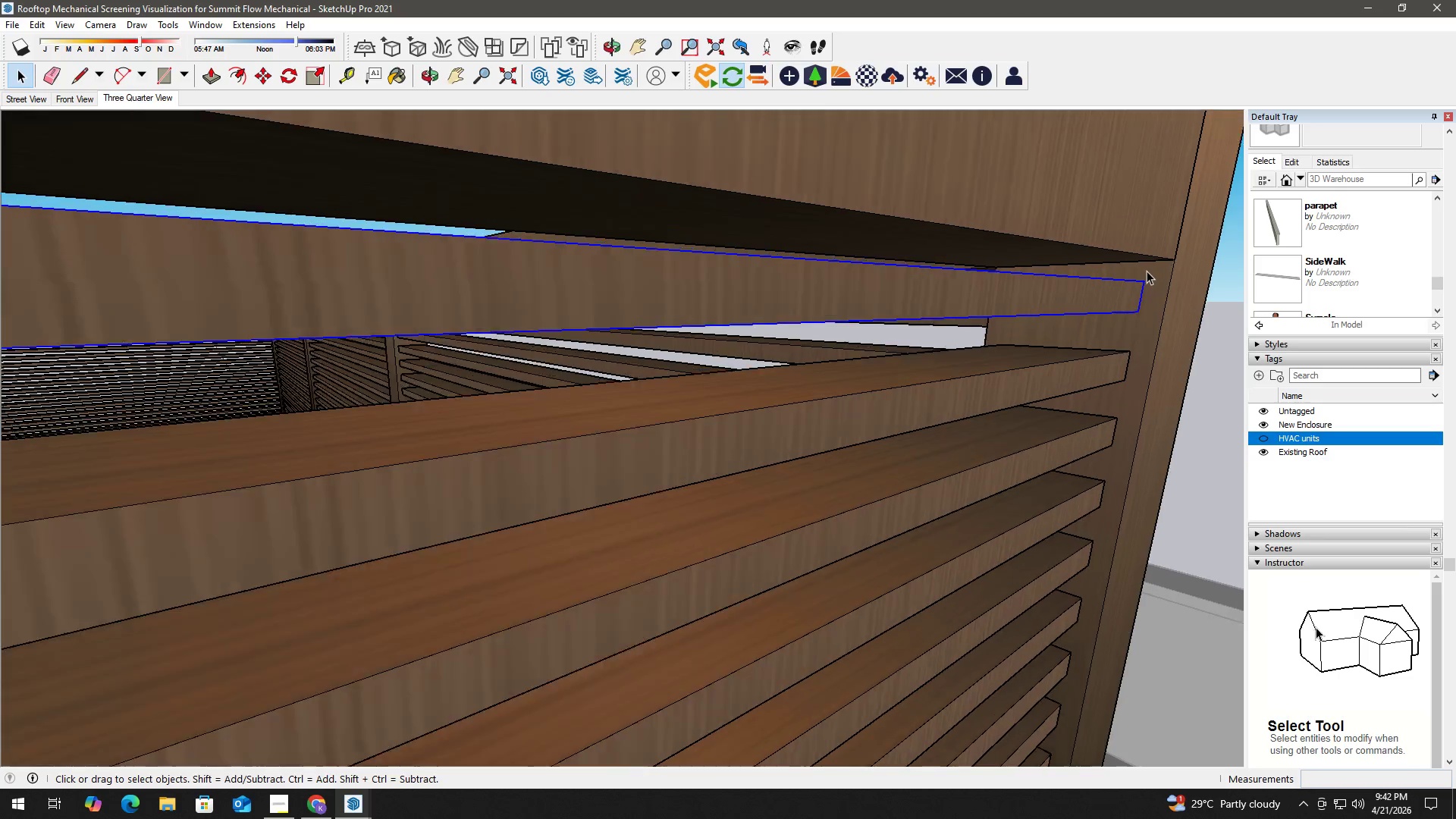 
key(T)
 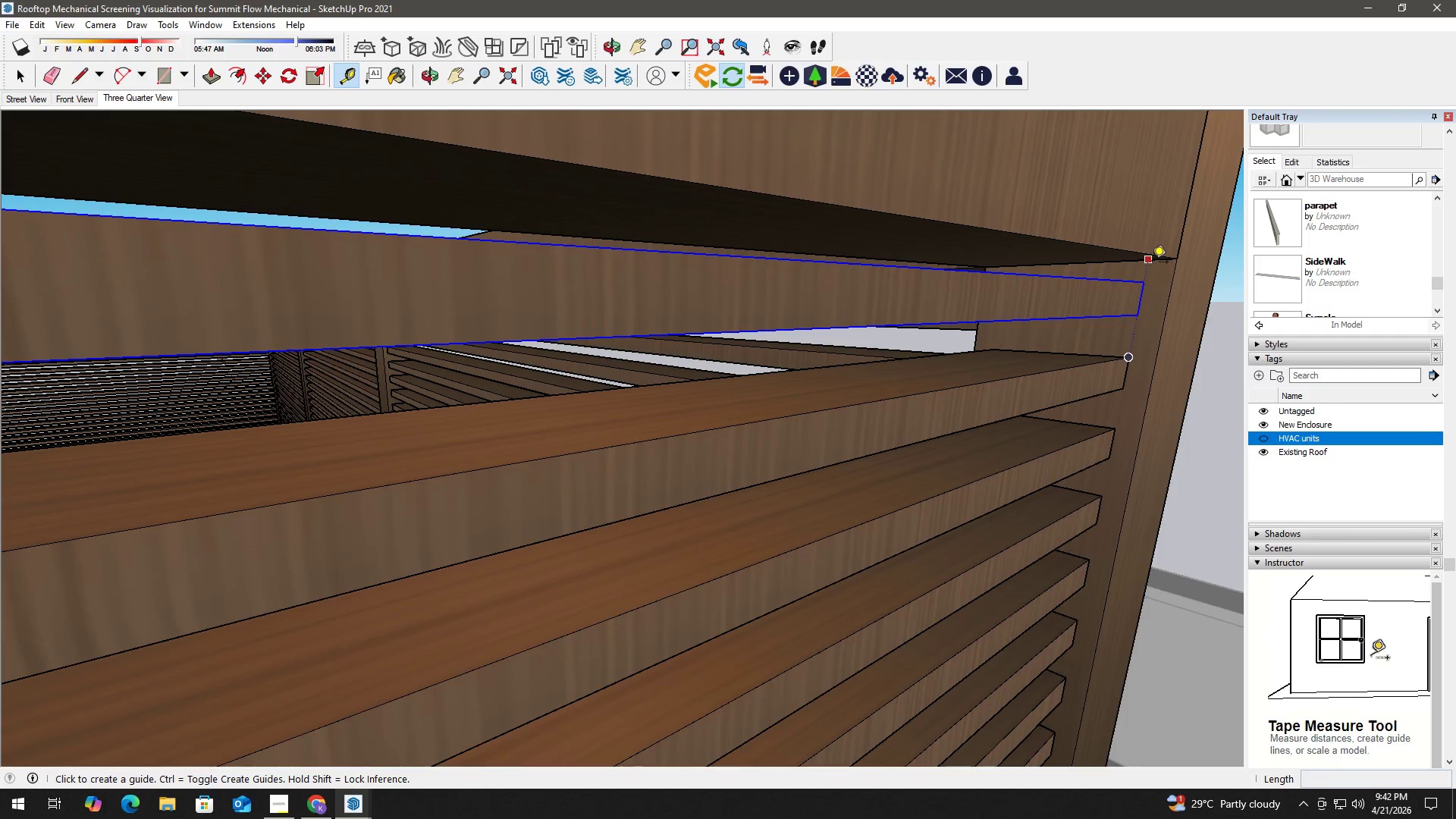 
scroll: coordinate [1147, 271], scroll_direction: up, amount: 12.0
 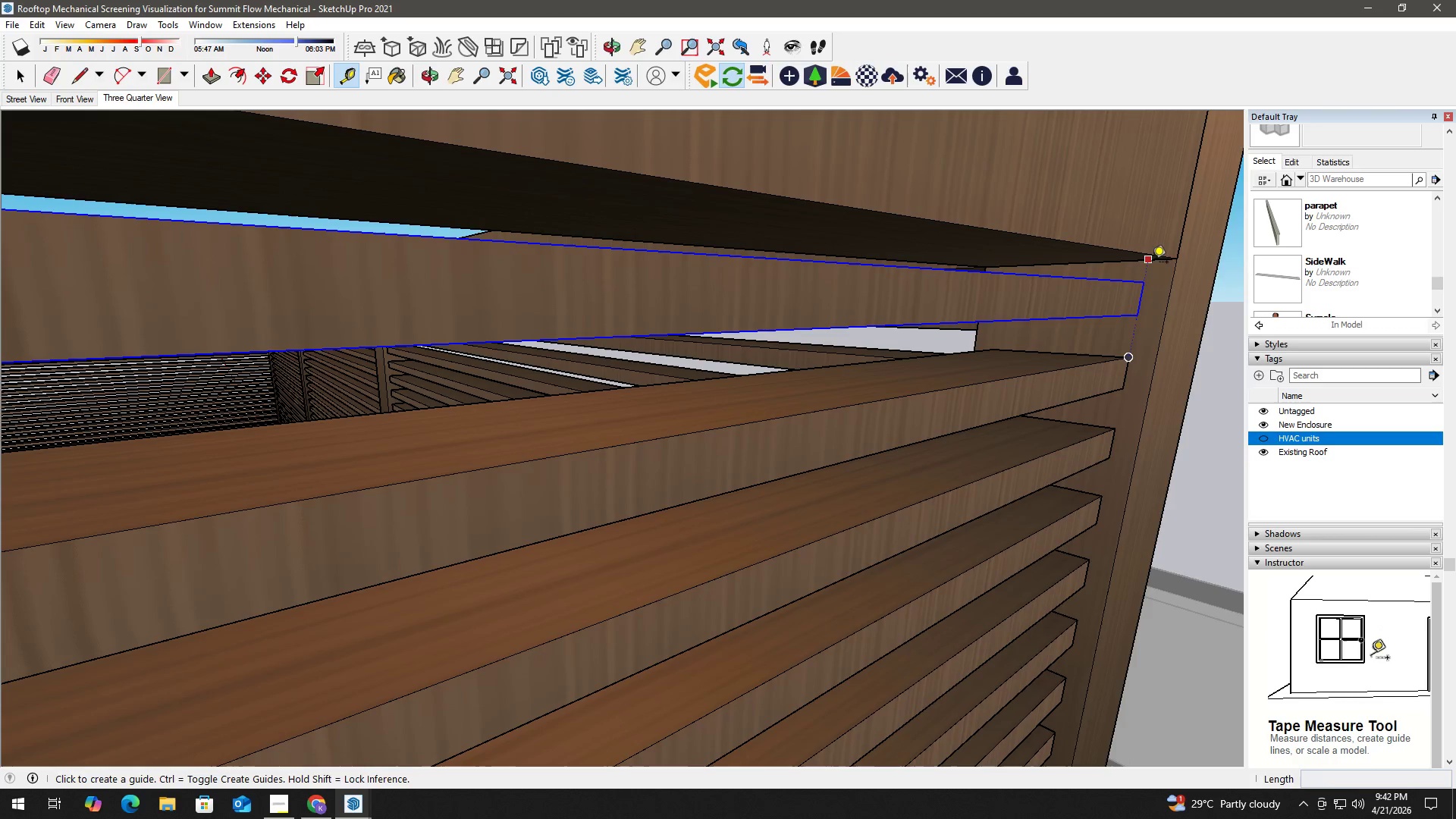 
left_click([1152, 263])
 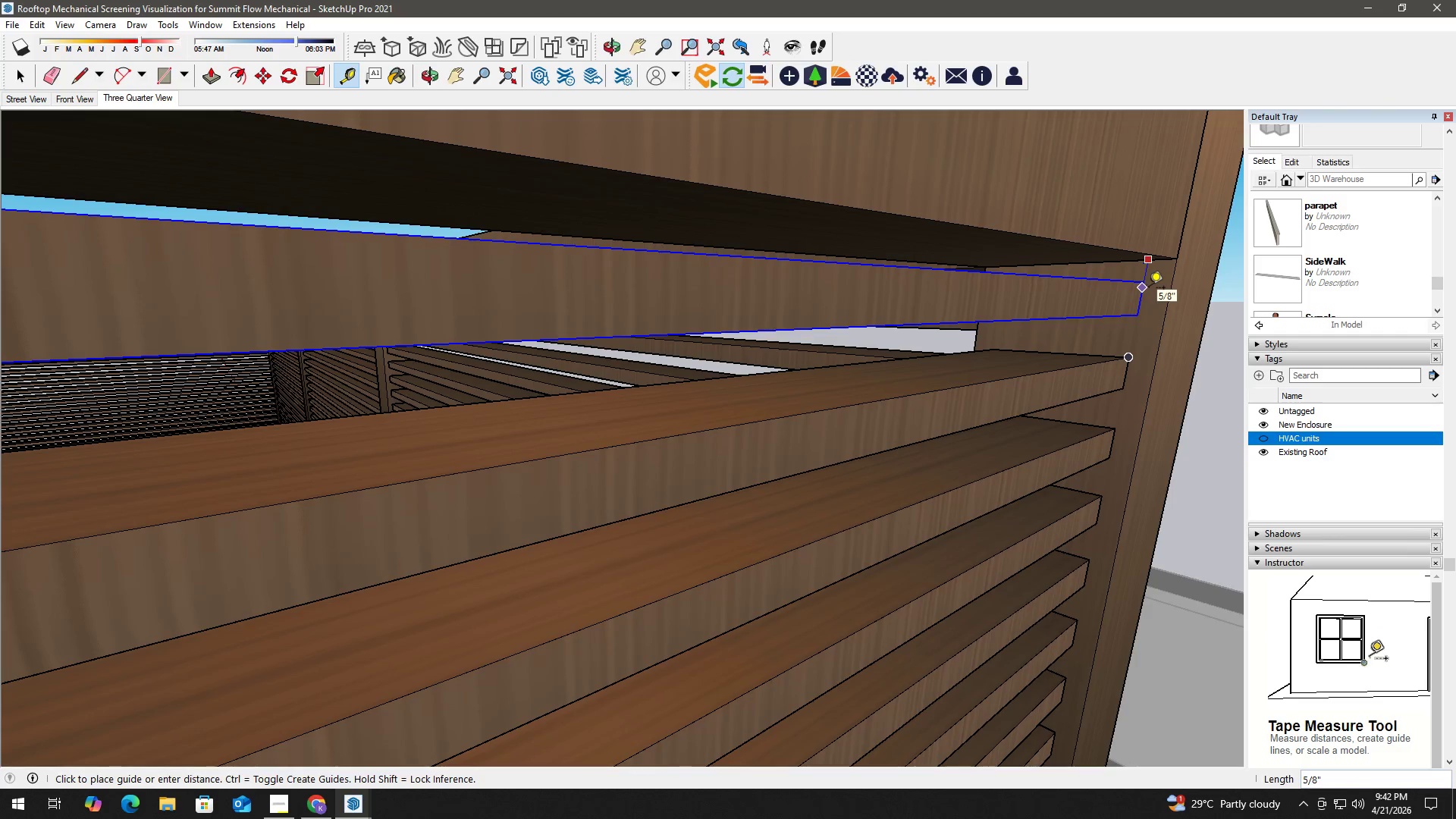 
key(Space)
 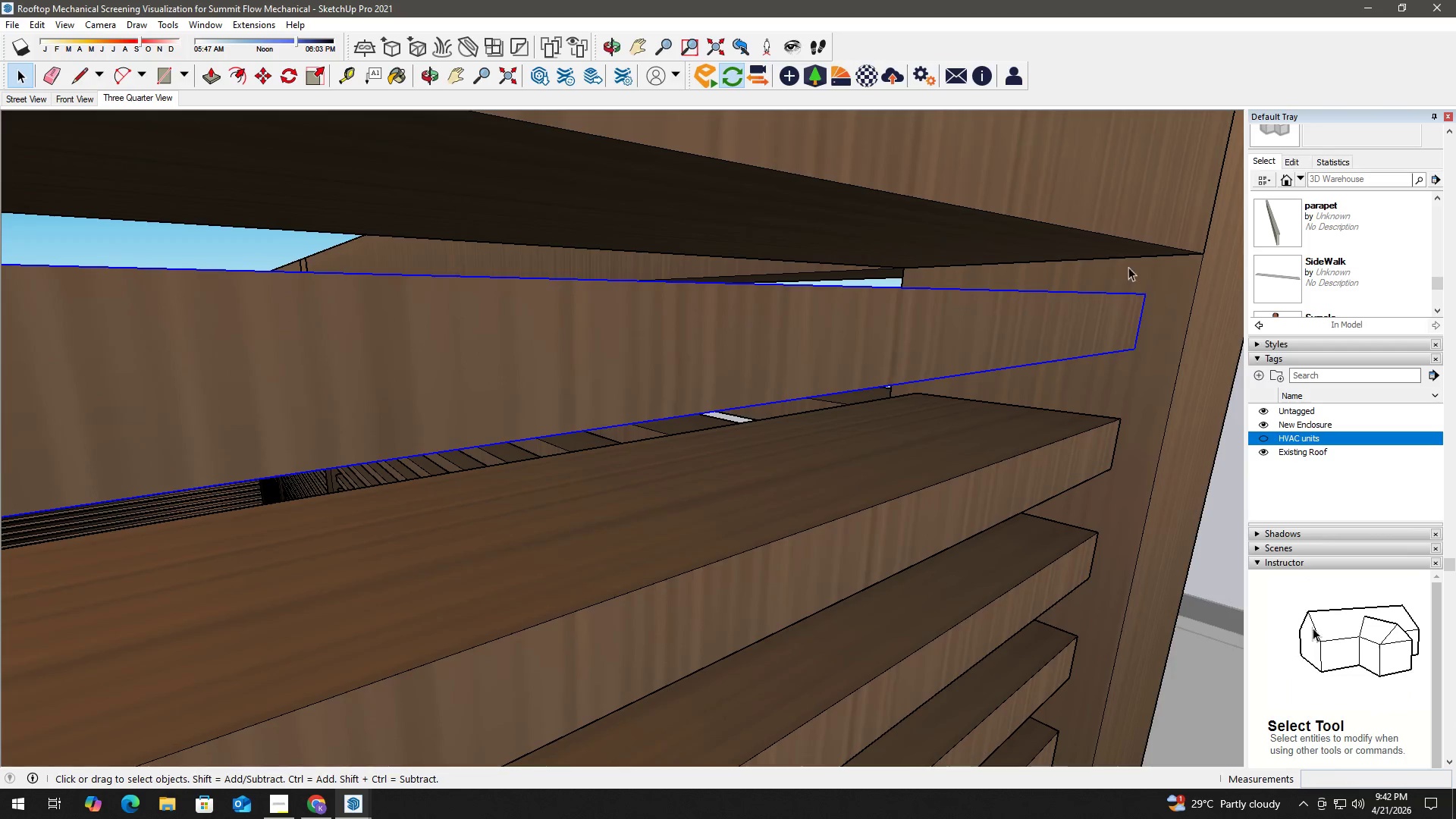 
key(T)
 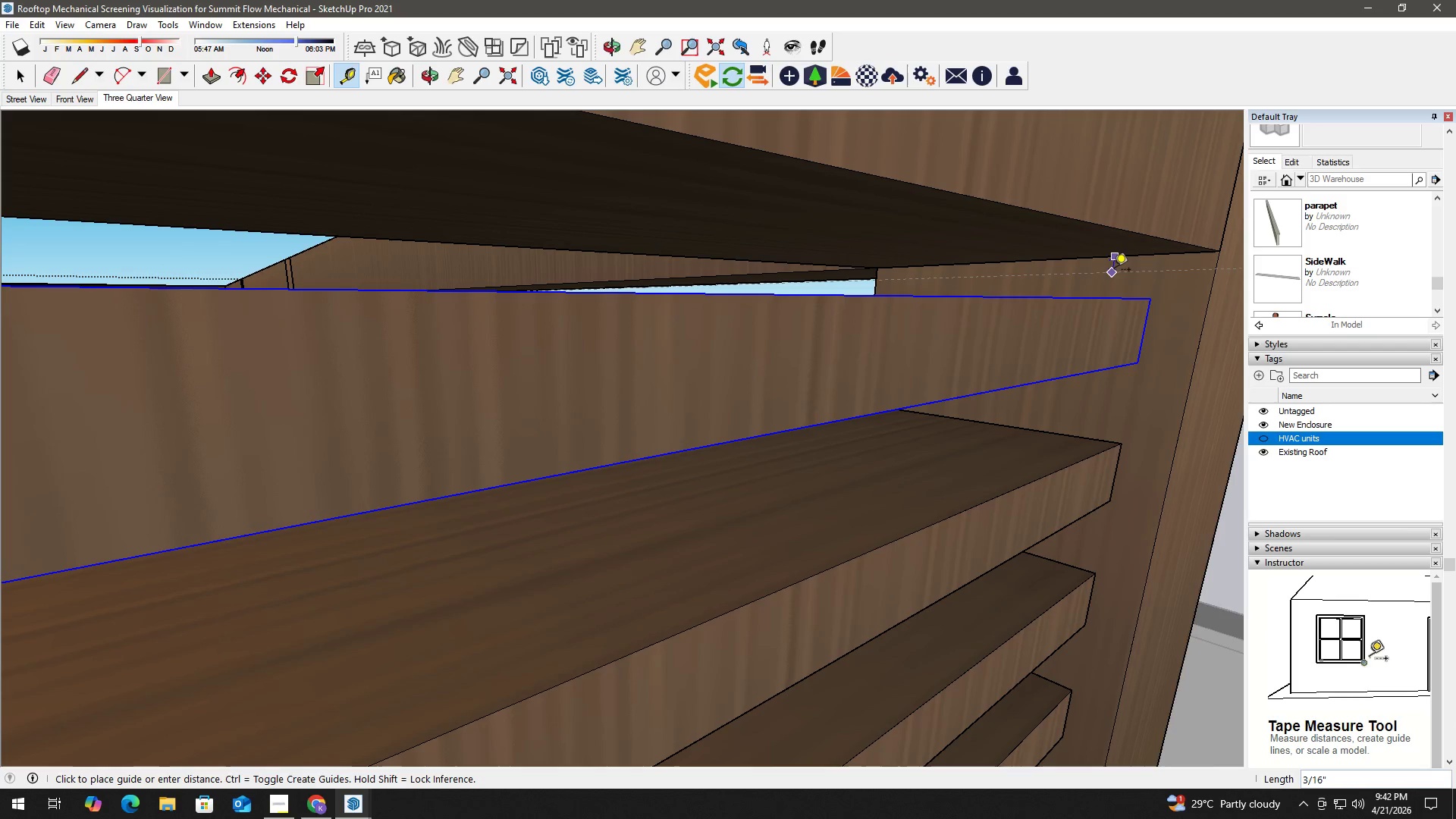 
scroll: coordinate [1116, 267], scroll_direction: up, amount: 9.0
 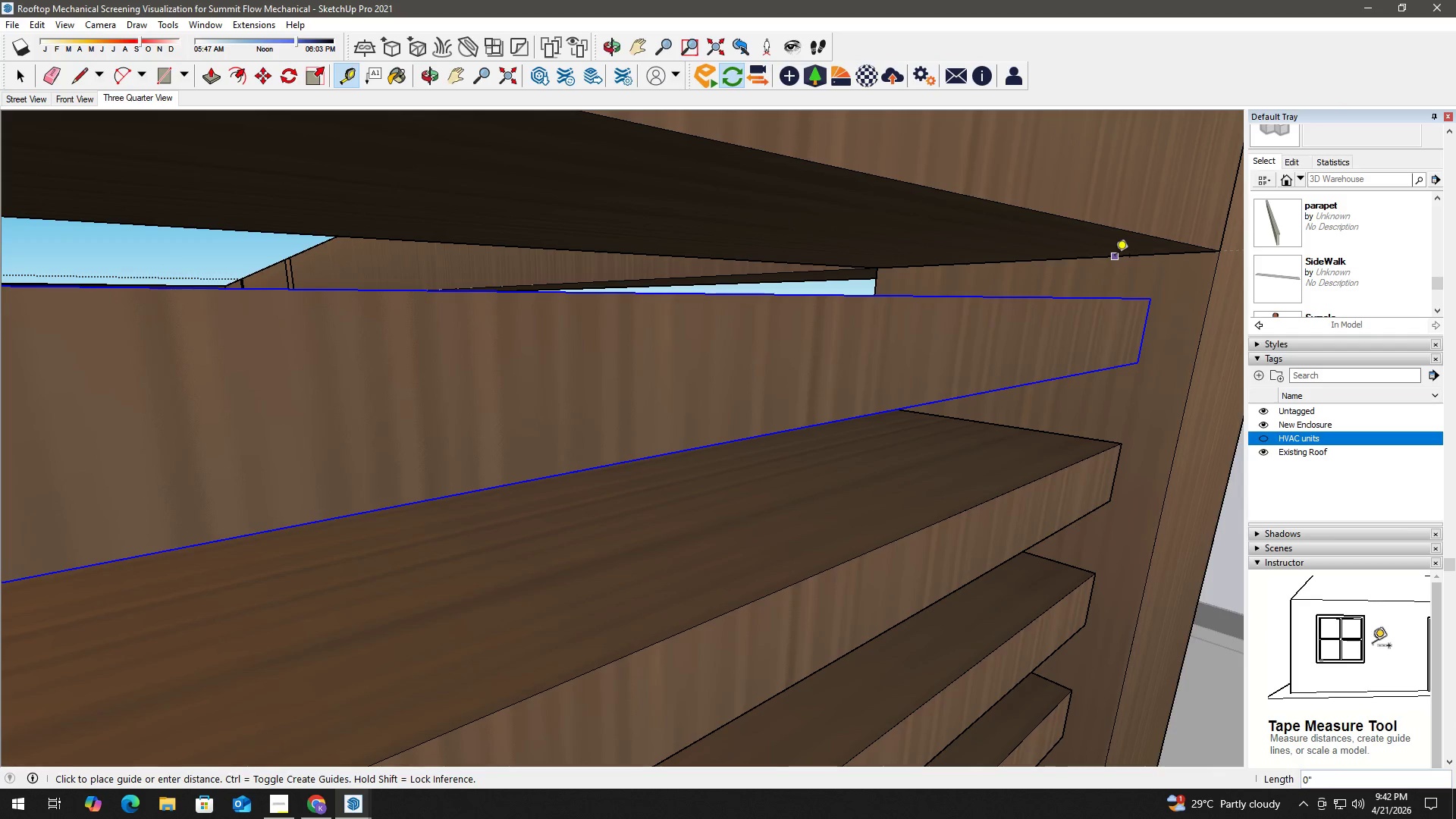 
key(Numpad1)
 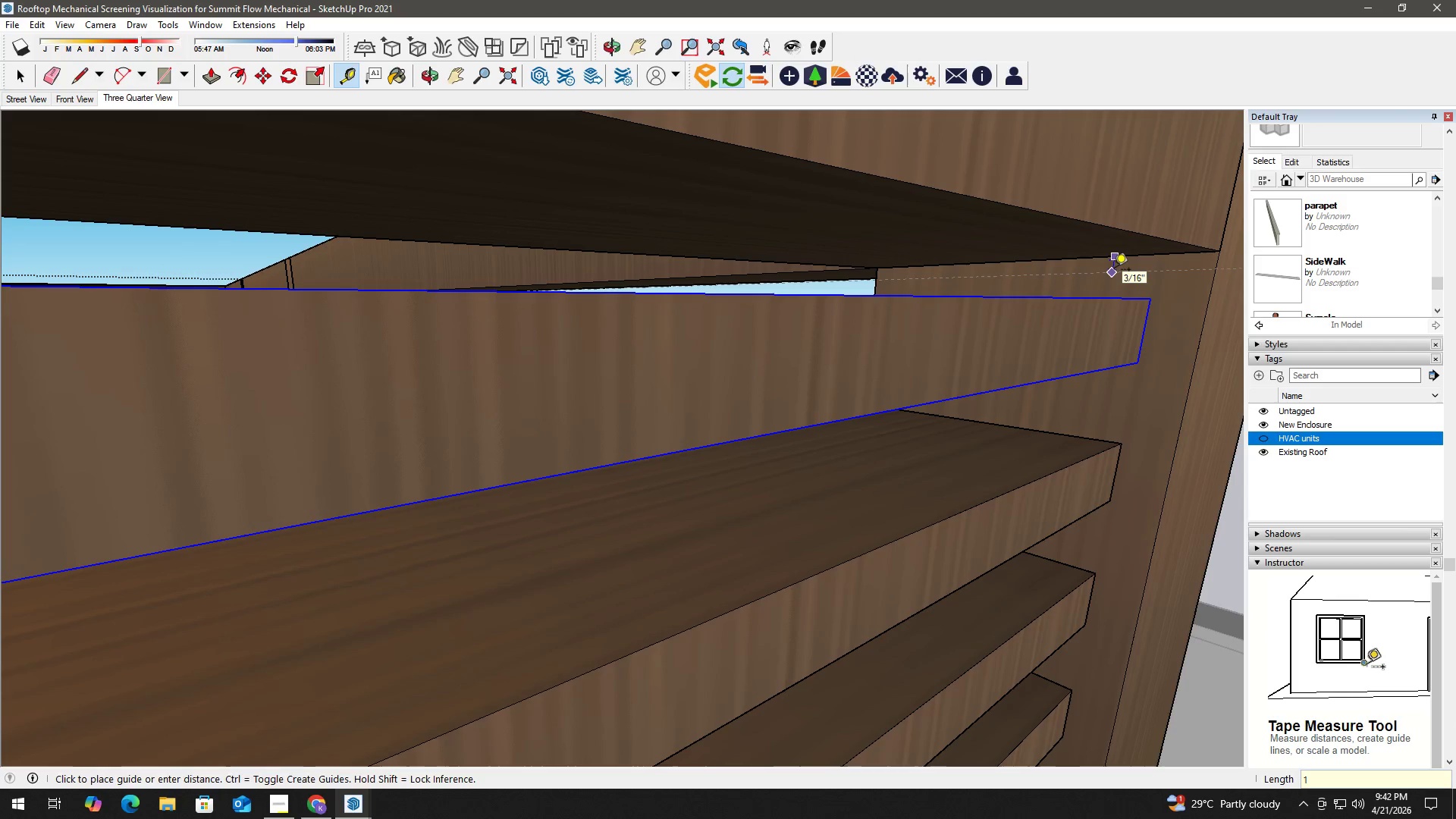 
key(NumpadEnter)
 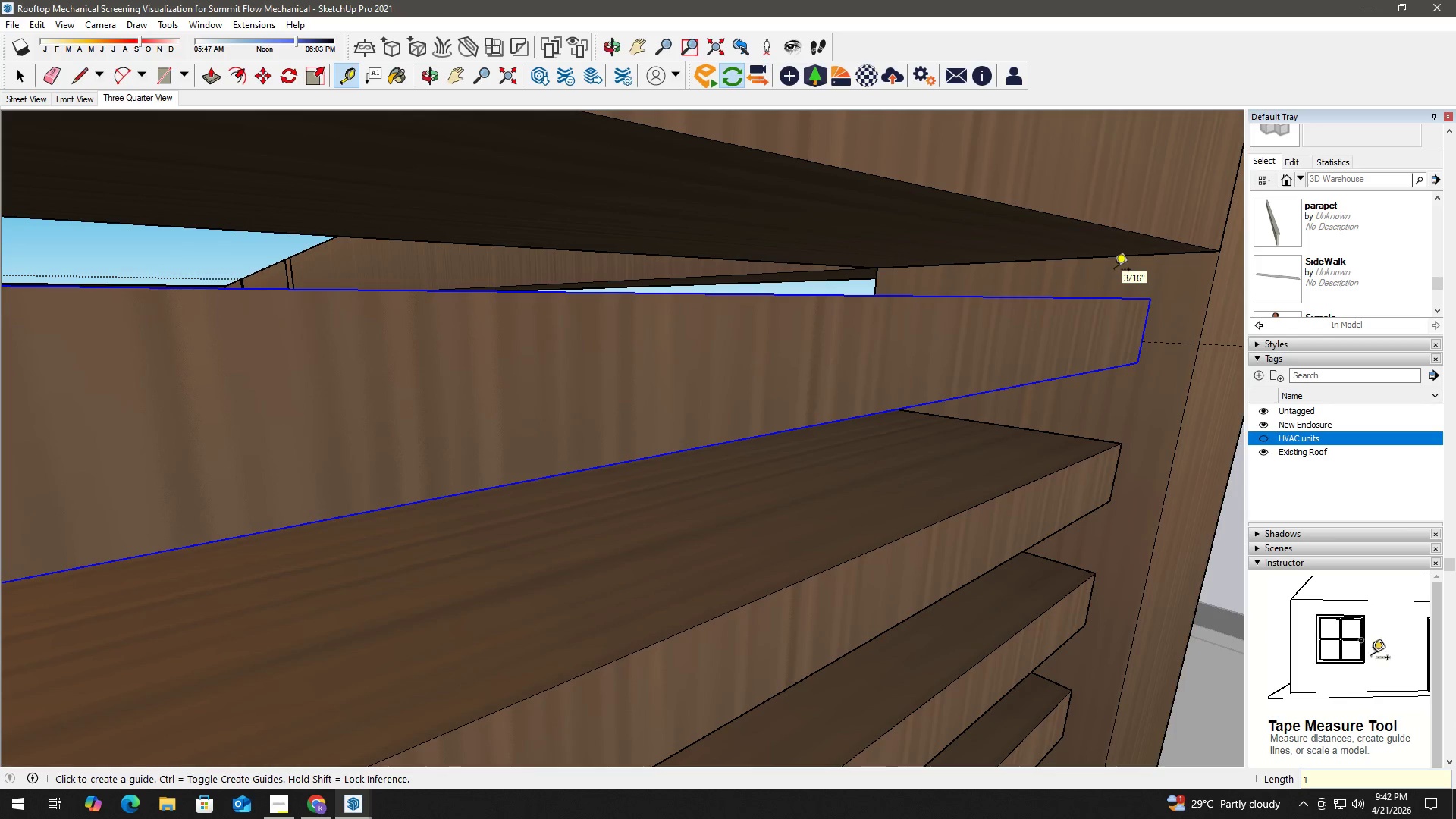 
key(Space)
 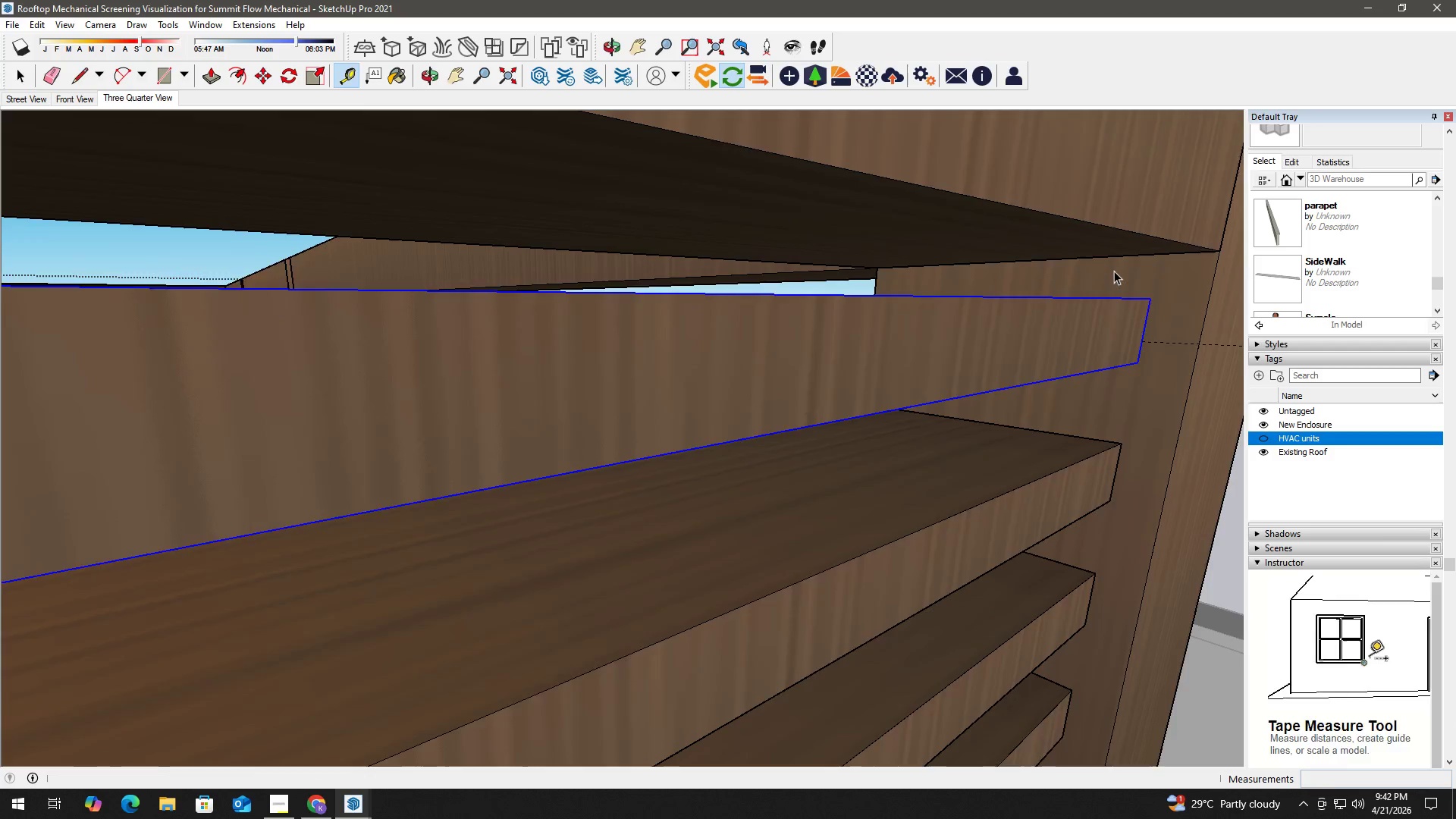 
key(H)
 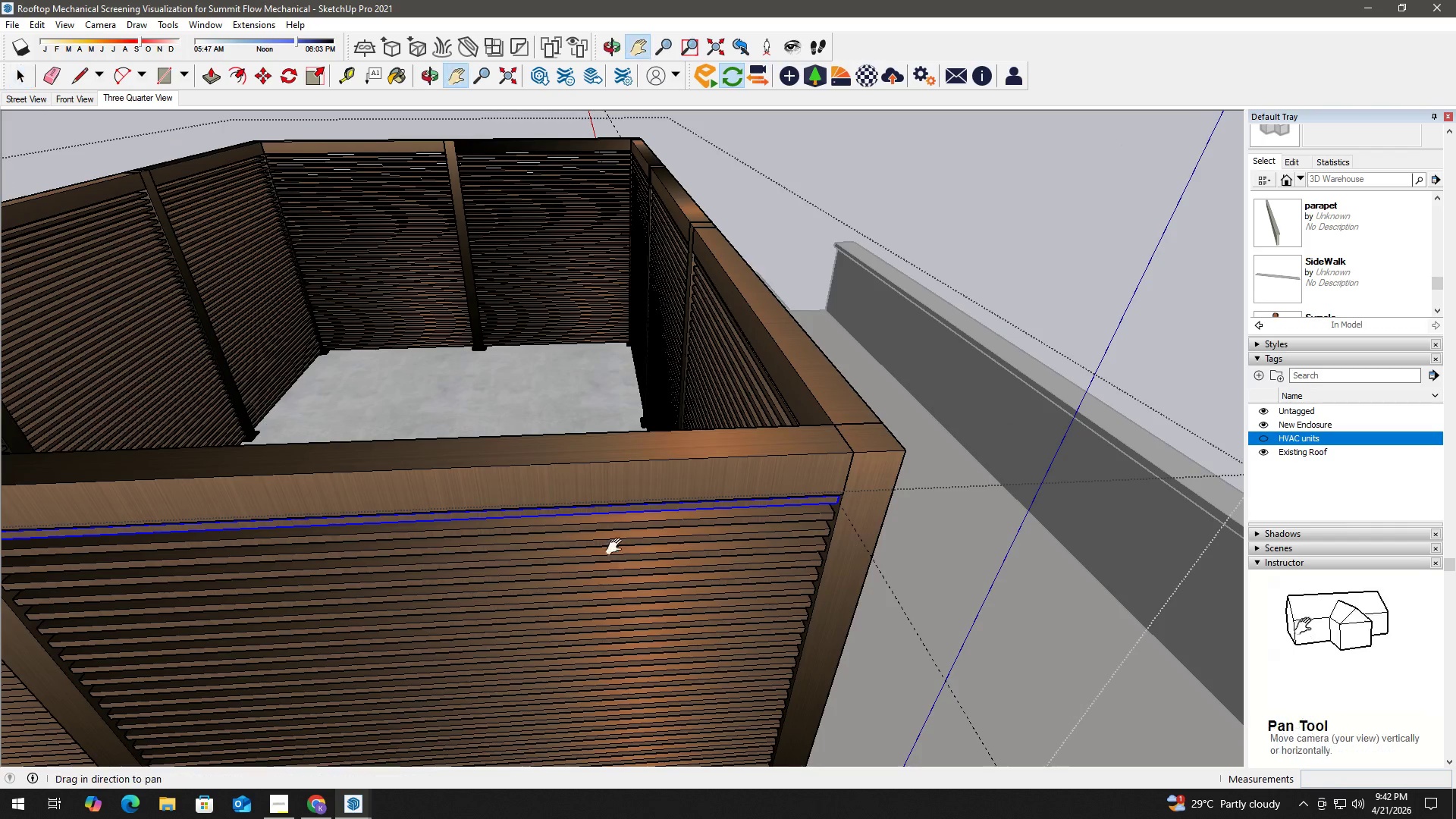 
left_click_drag(start_coordinate=[617, 547], to_coordinate=[663, 297])
 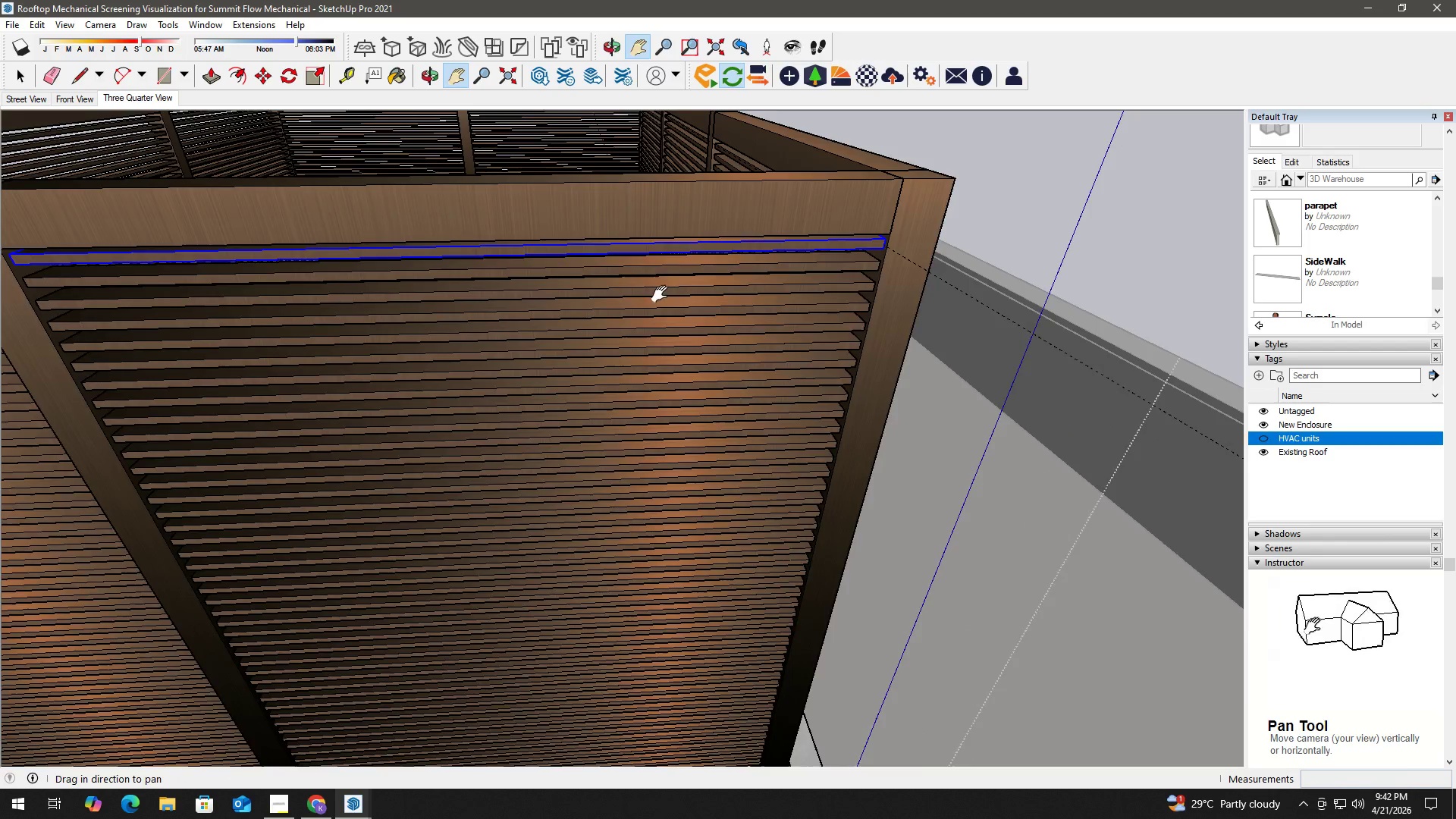 
scroll: coordinate [639, 525], scroll_direction: down, amount: 27.0
 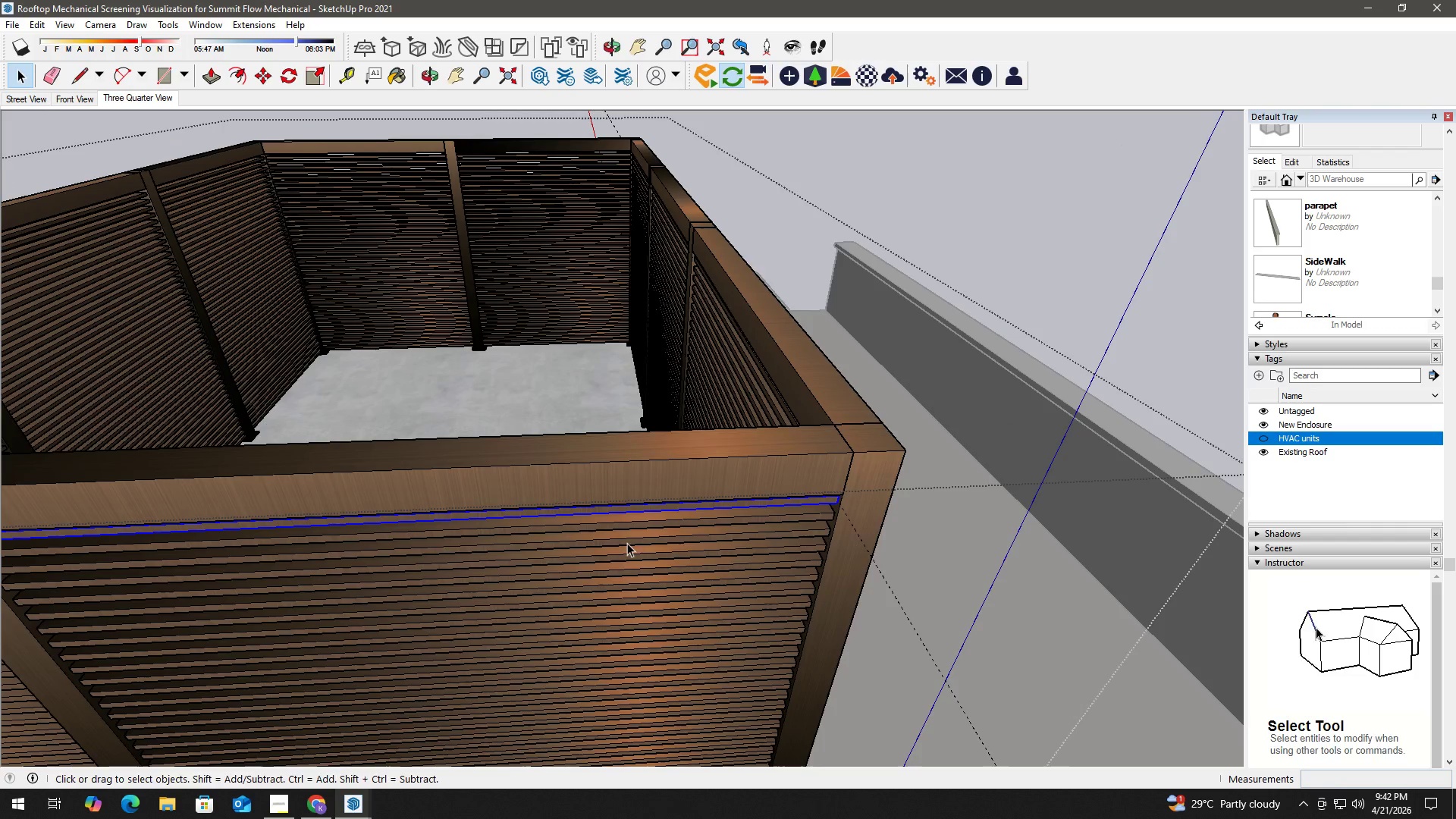 
key(Space)
 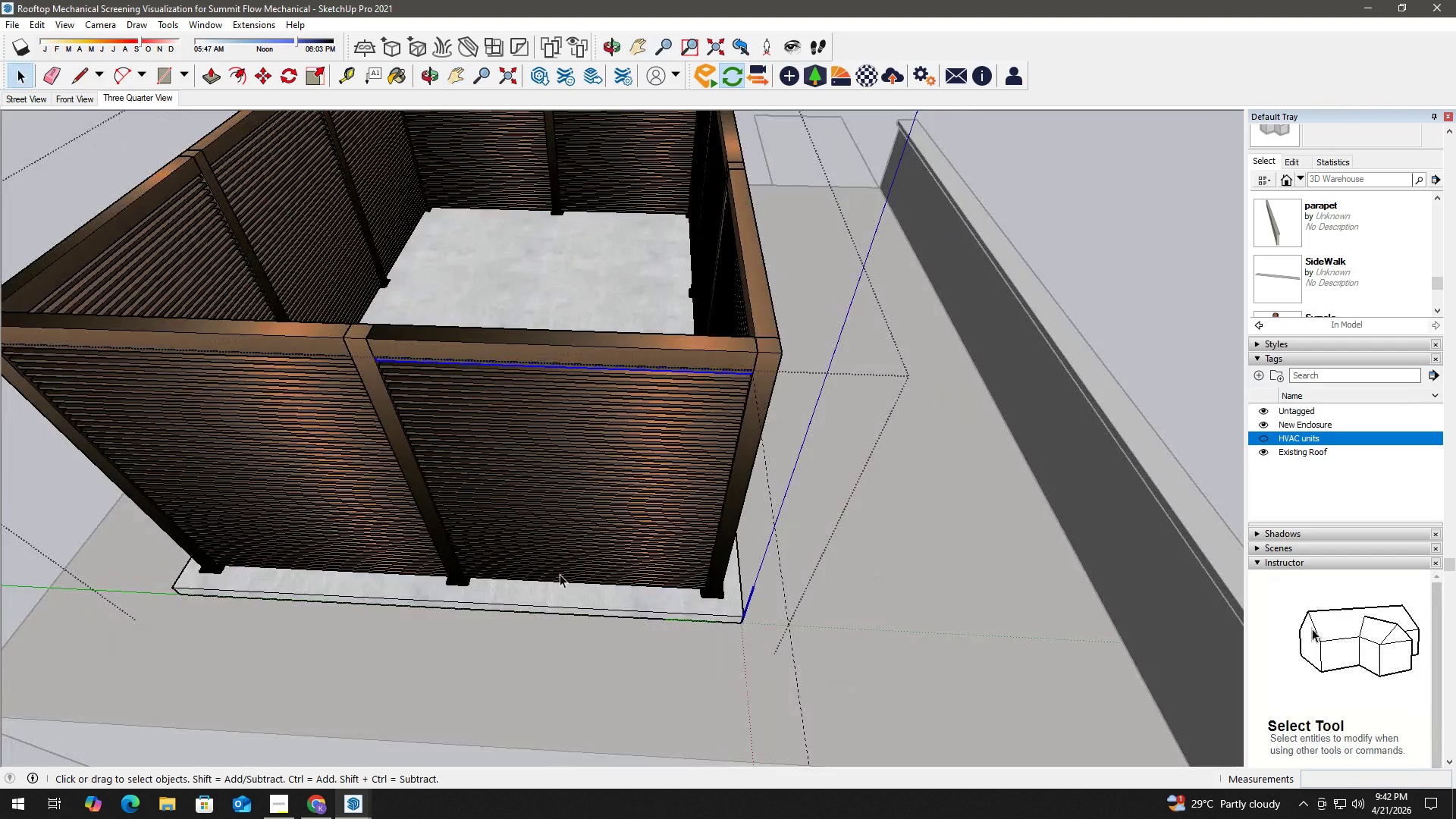 
scroll: coordinate [635, 436], scroll_direction: down, amount: 8.0
 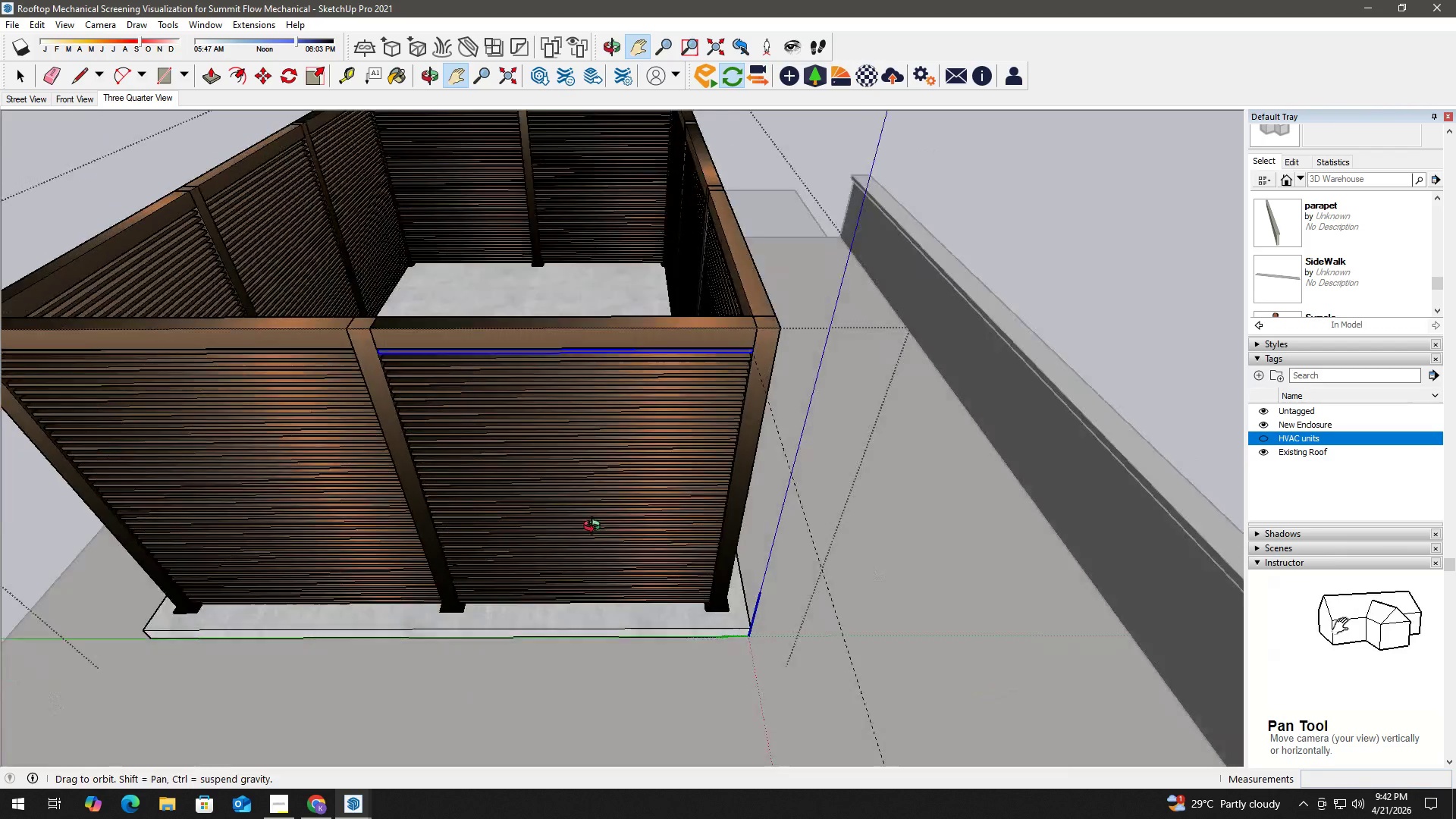 
hold_key(key=ControlLeft, duration=1.08)
left_click_drag(start_coordinate=[570, 592], to_coordinate=[525, 302])
 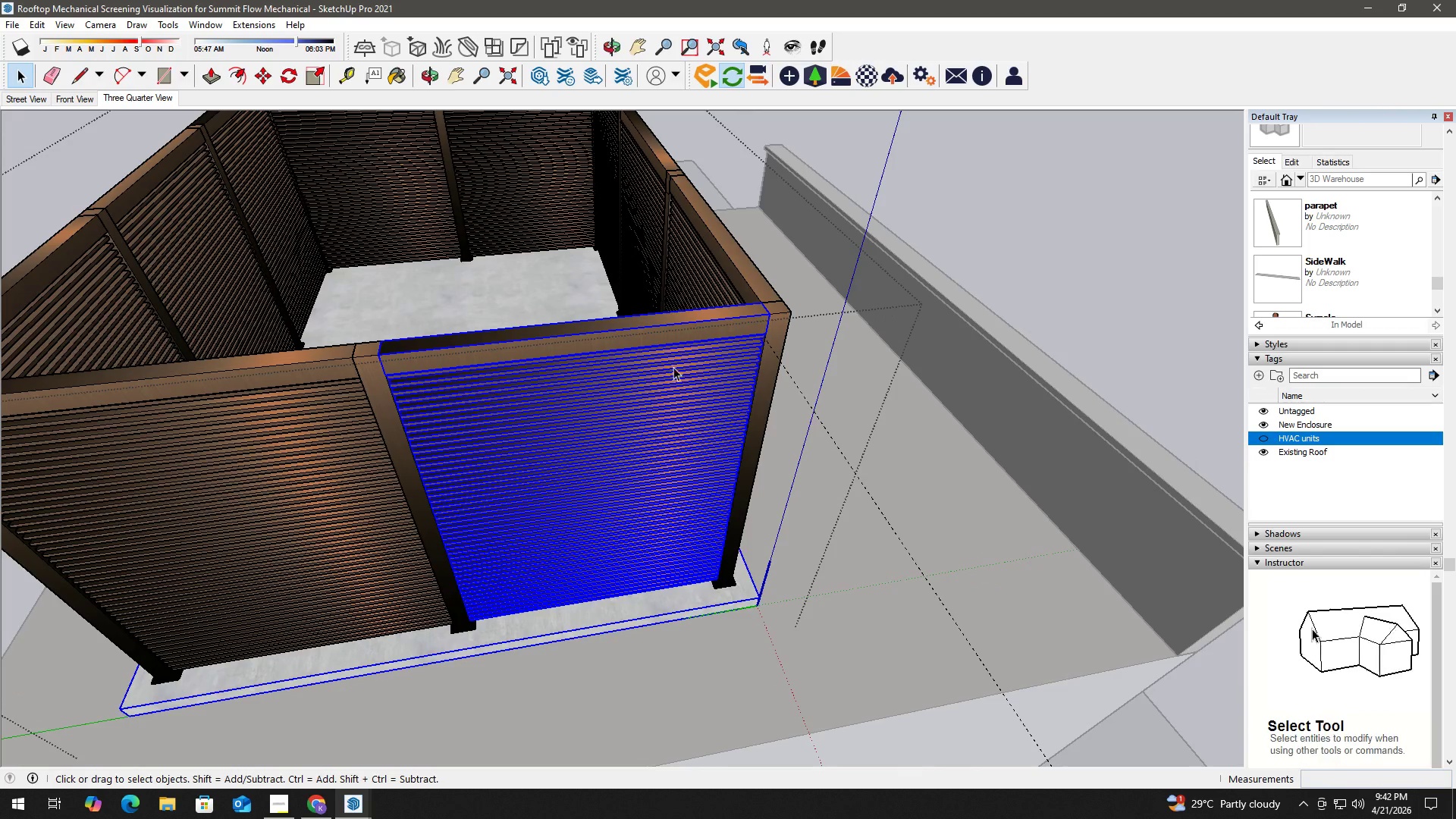 
hold_key(key=ShiftLeft, duration=1.31)
left_click([681, 320])
 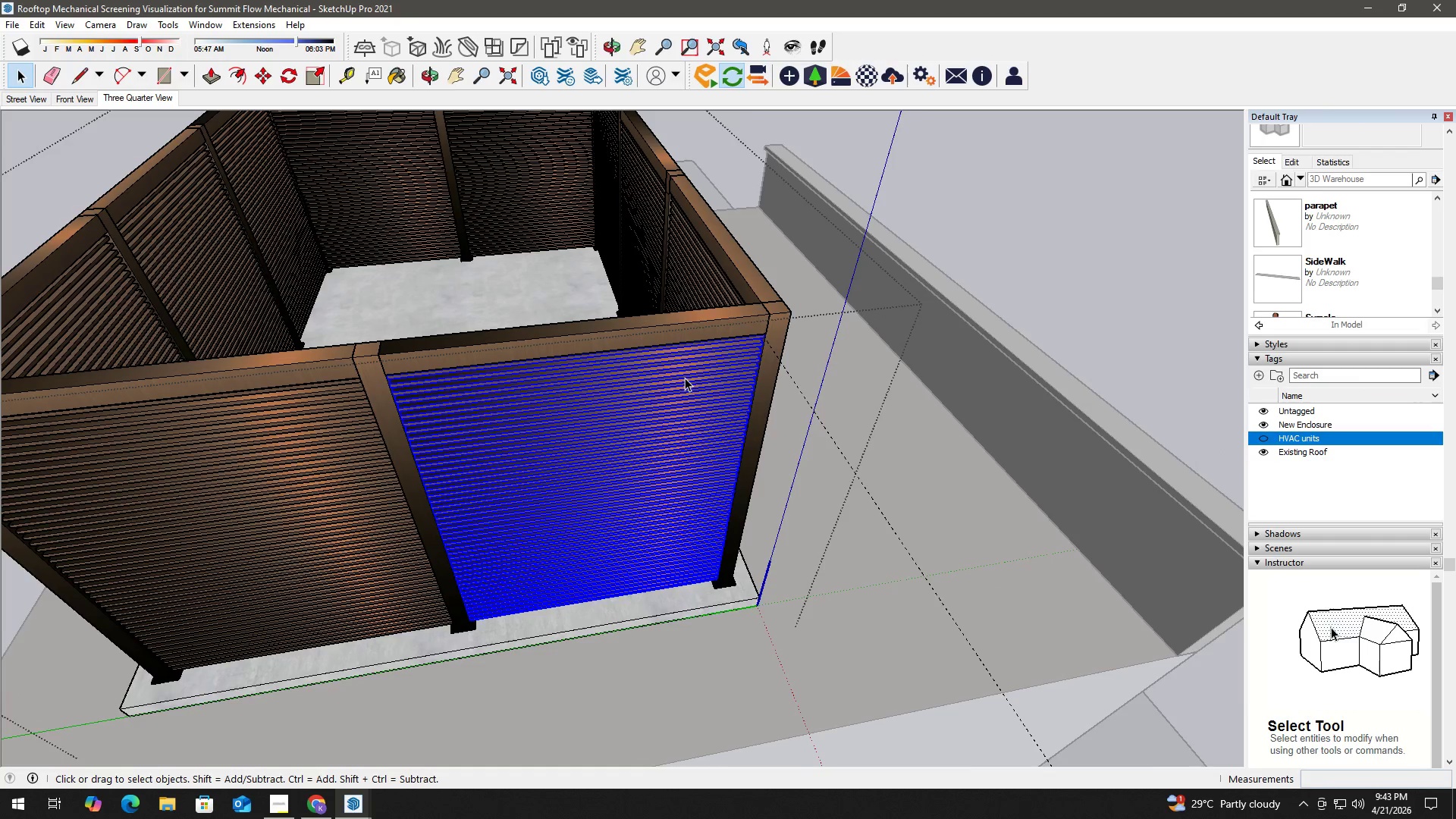 
scroll: coordinate [714, 378], scroll_direction: up, amount: 4.0
 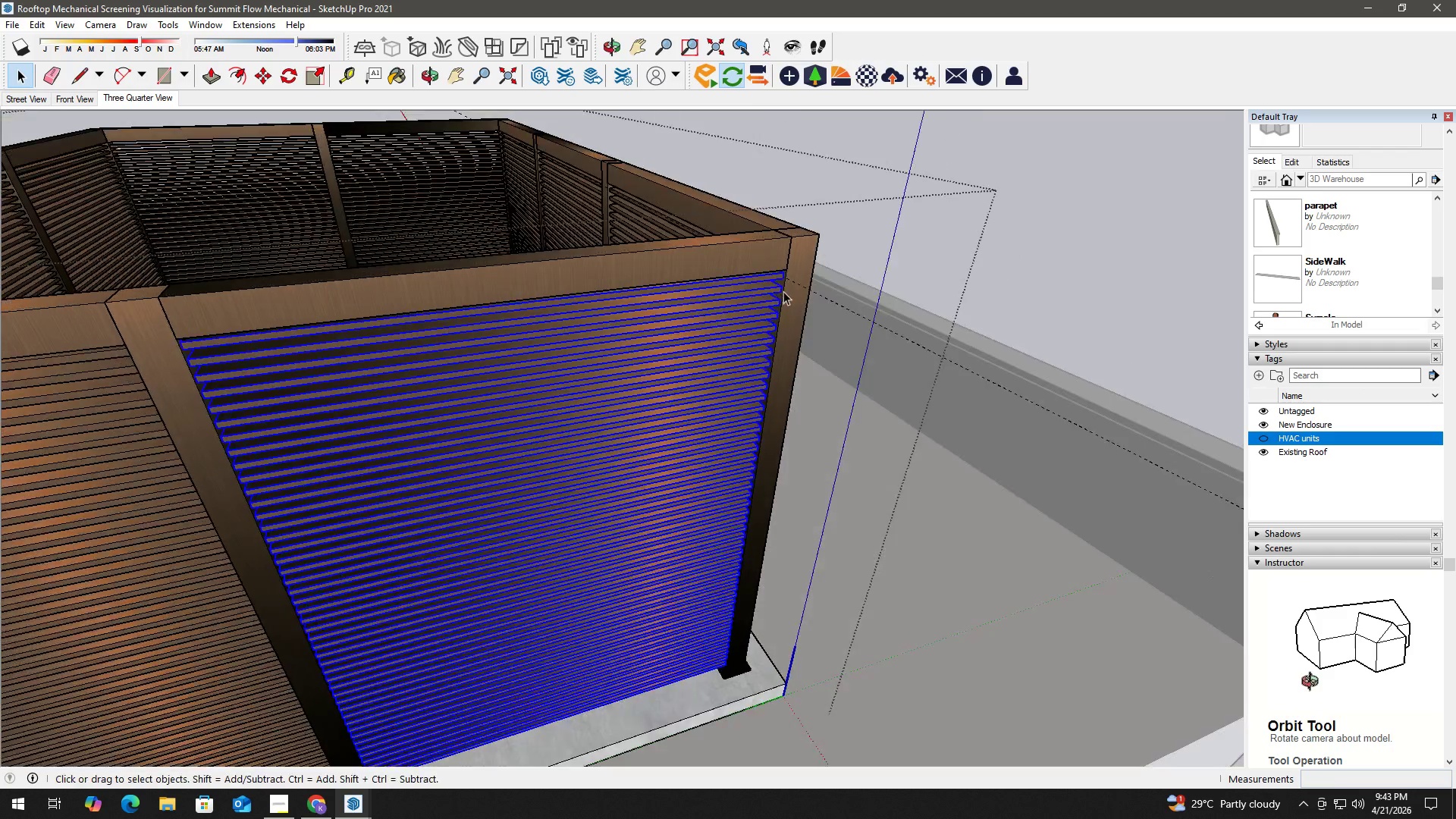 
key(M)
 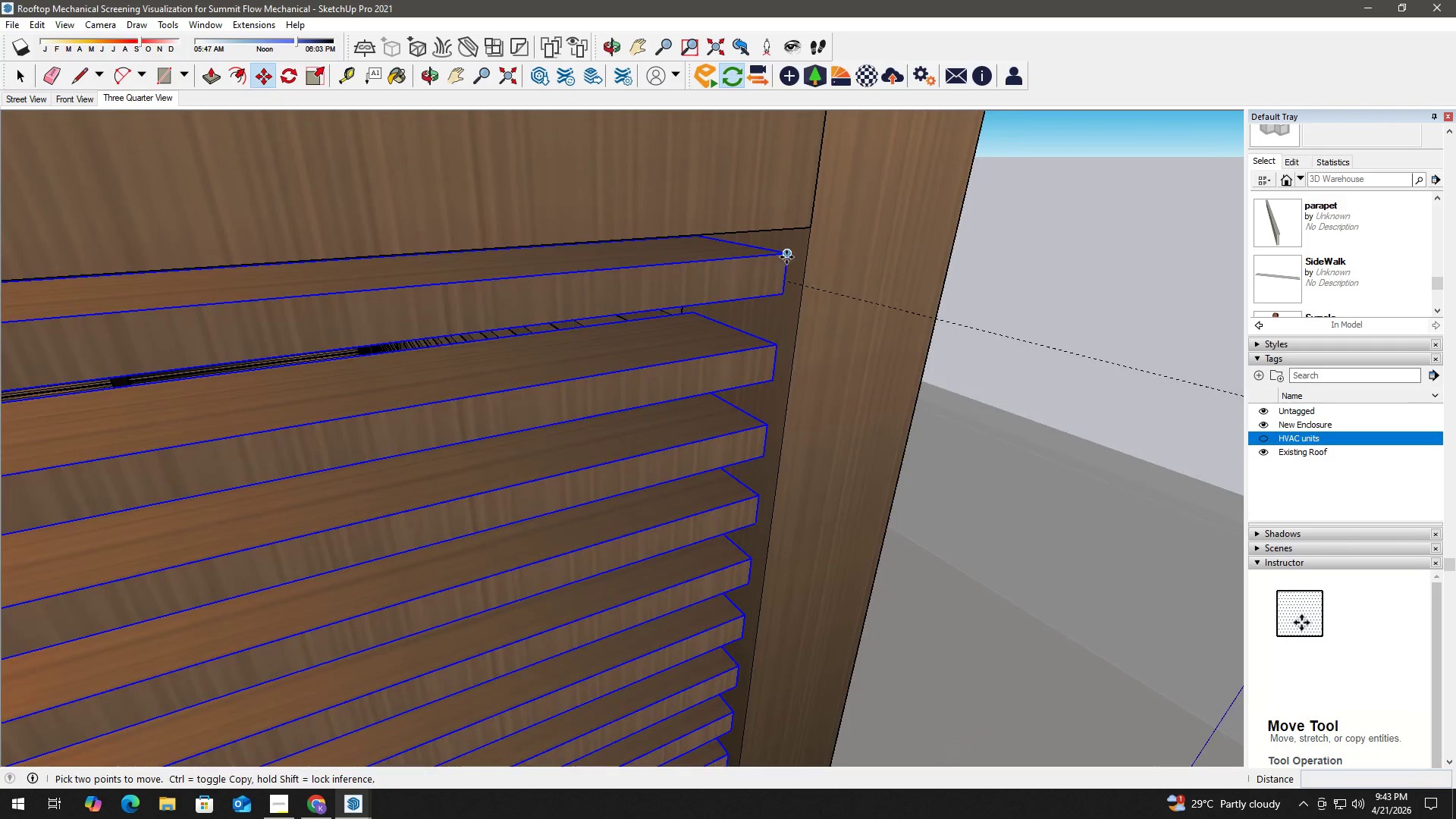 
scroll: coordinate [738, 301], scroll_direction: up, amount: 20.0
 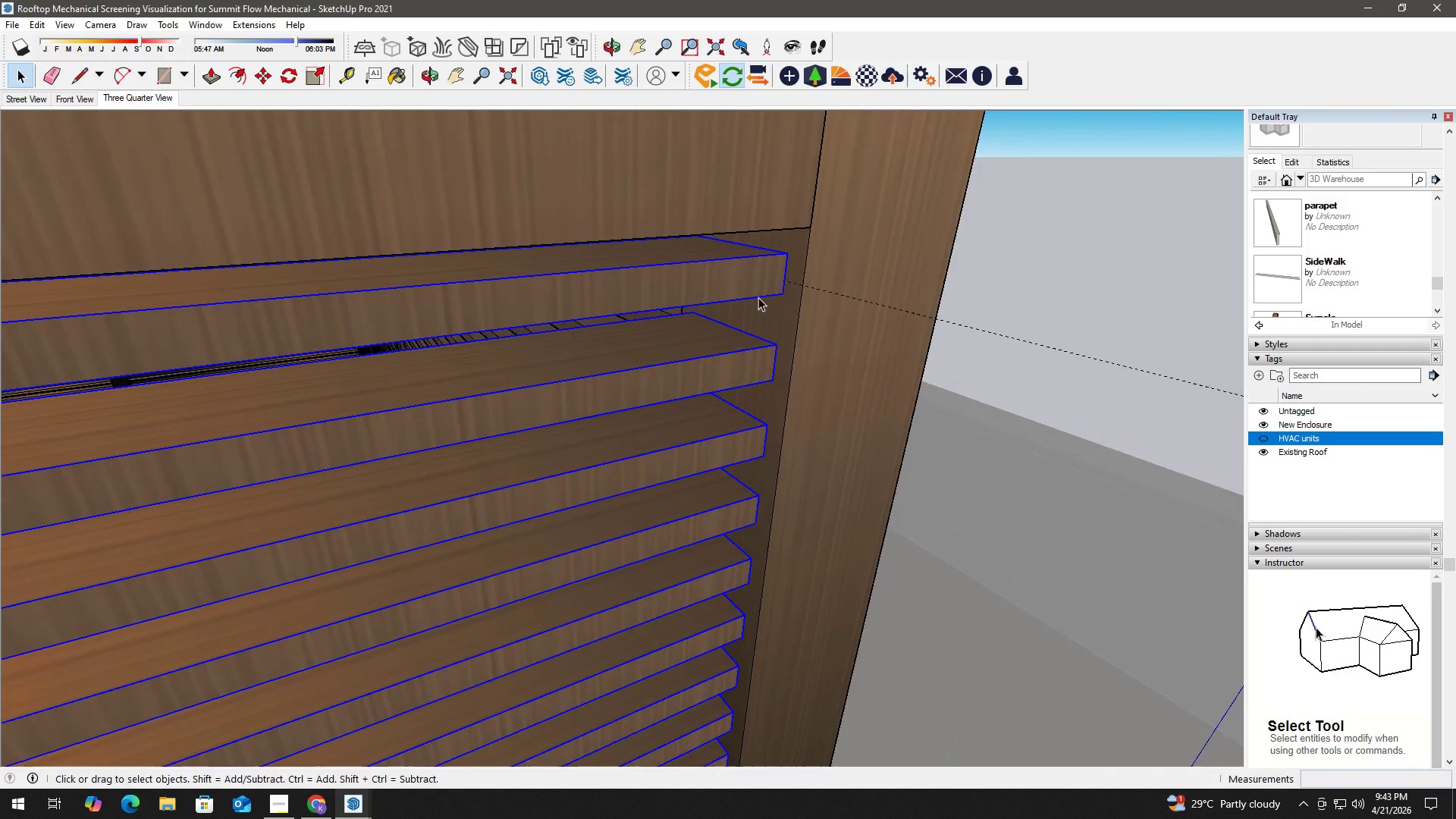 
left_click([786, 257])
 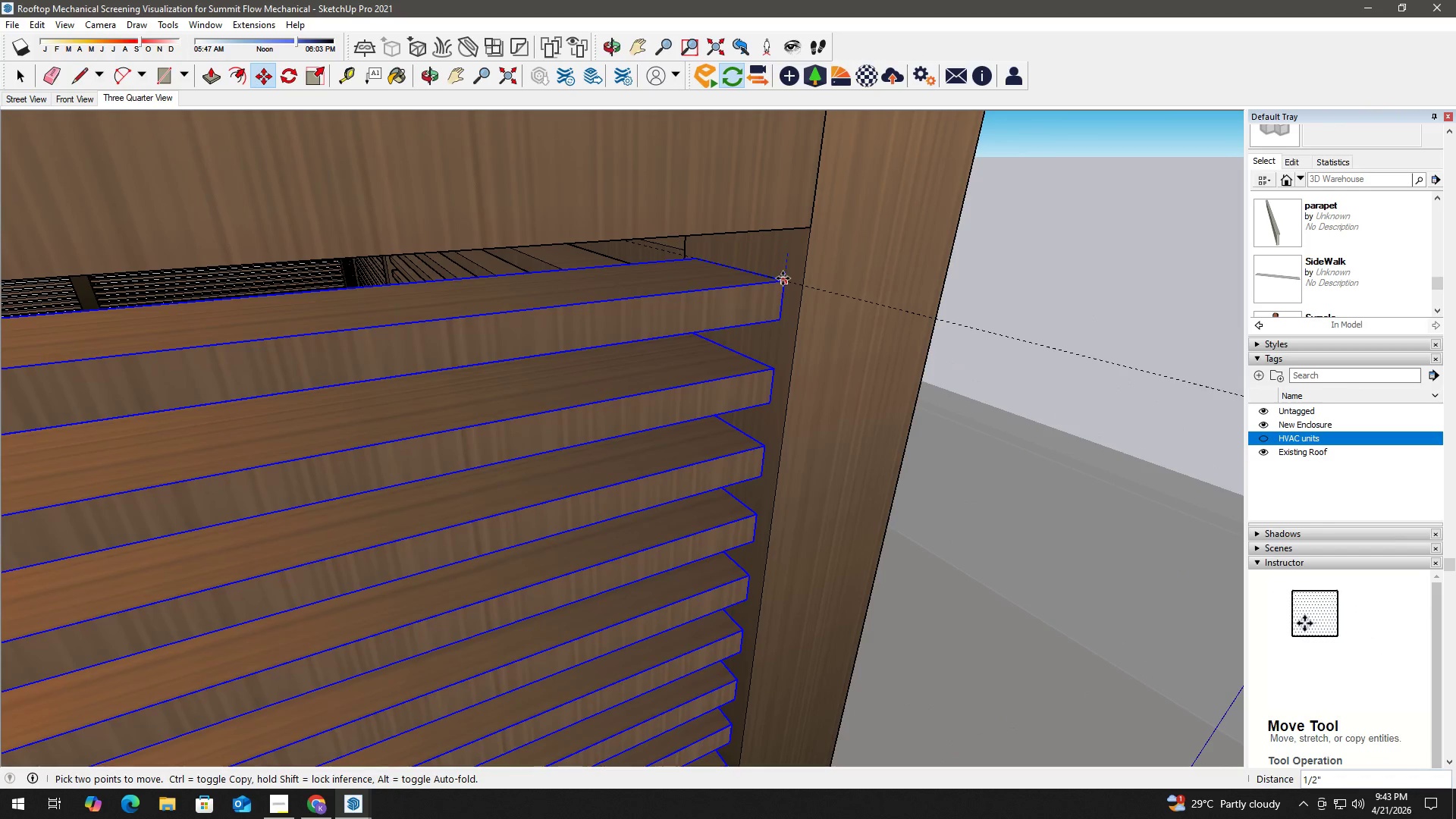 
left_click([783, 278])
 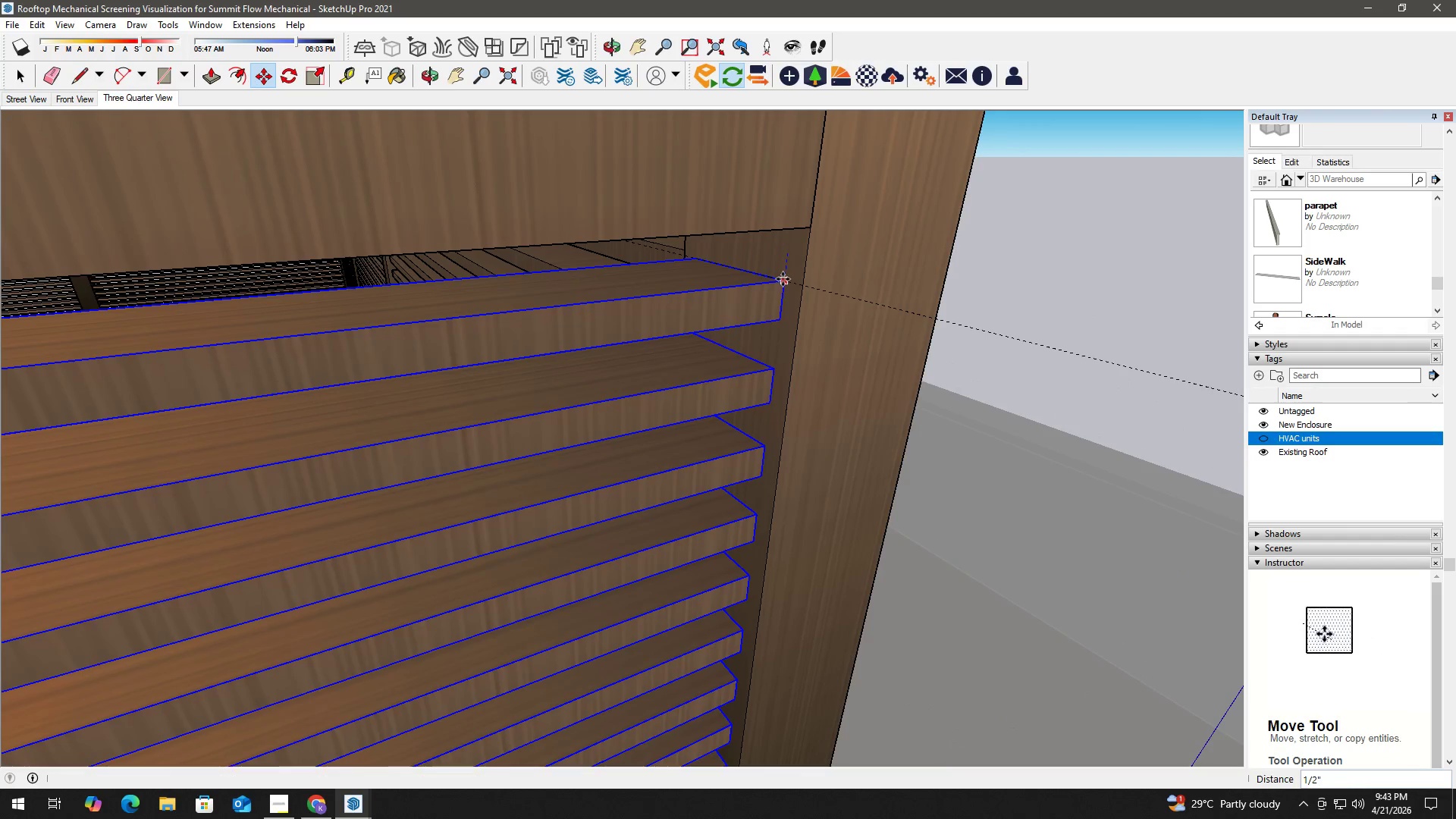 
key(Space)
 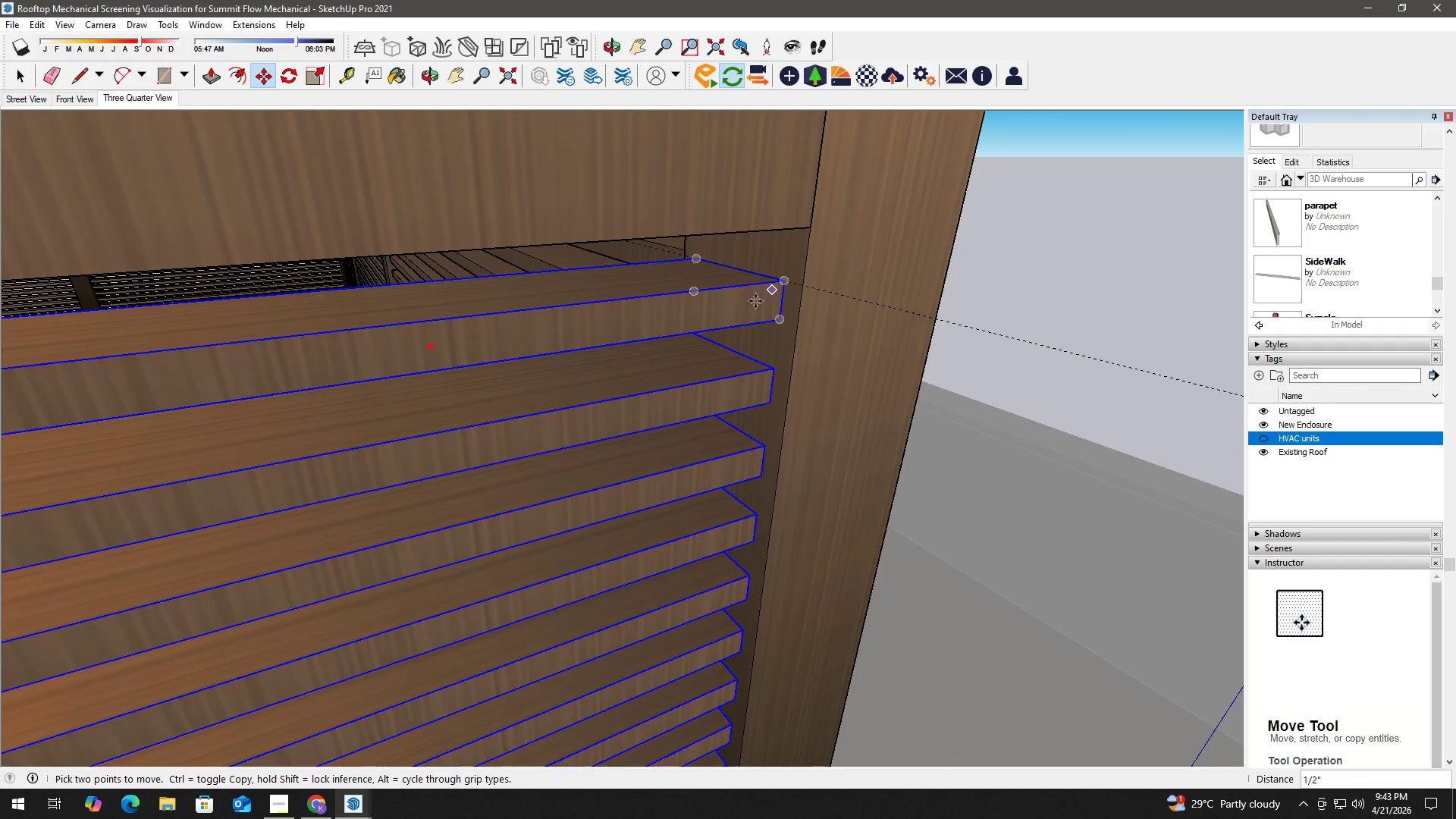 
scroll: coordinate [741, 338], scroll_direction: down, amount: 24.0
 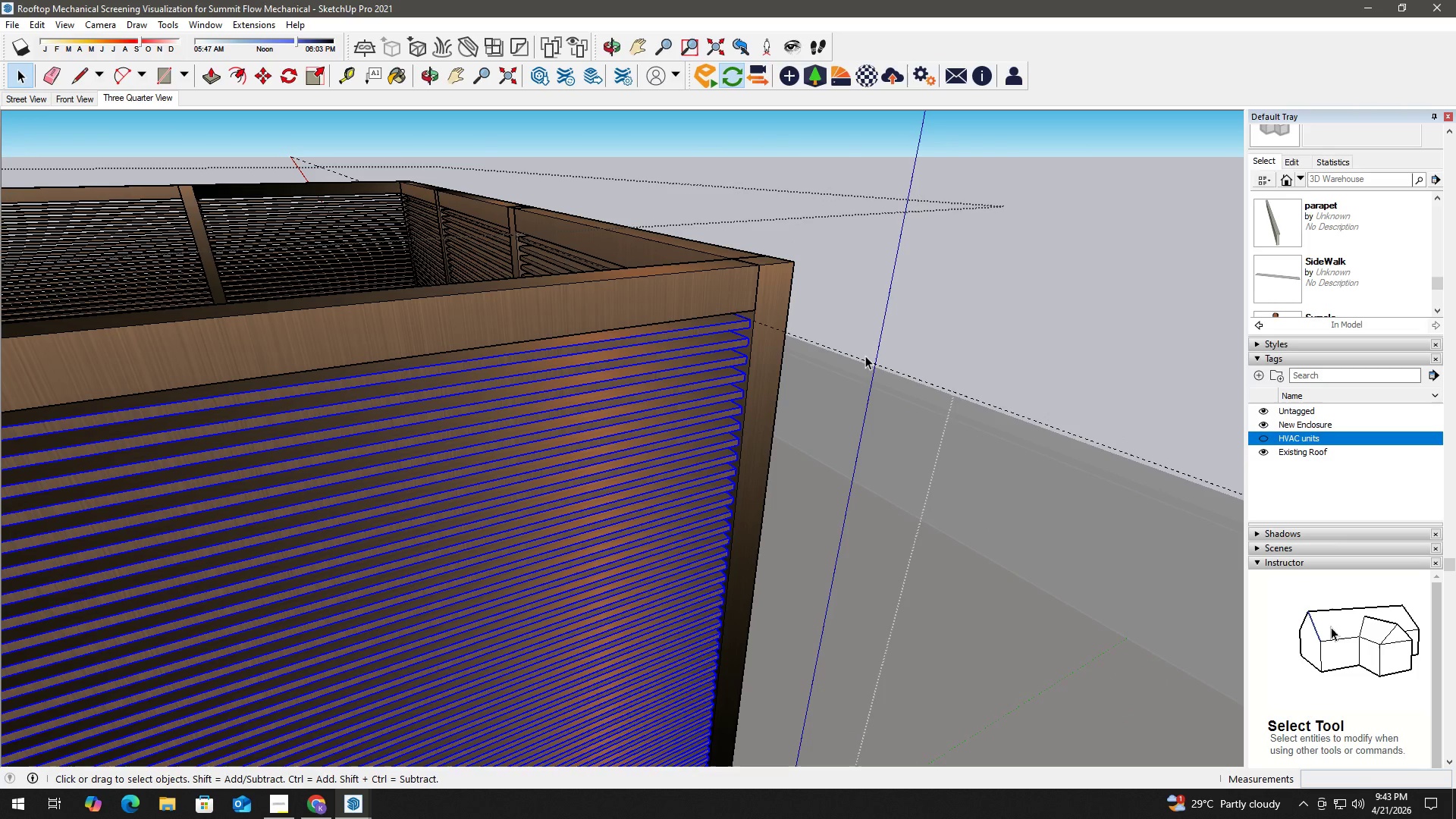 
key(E)
 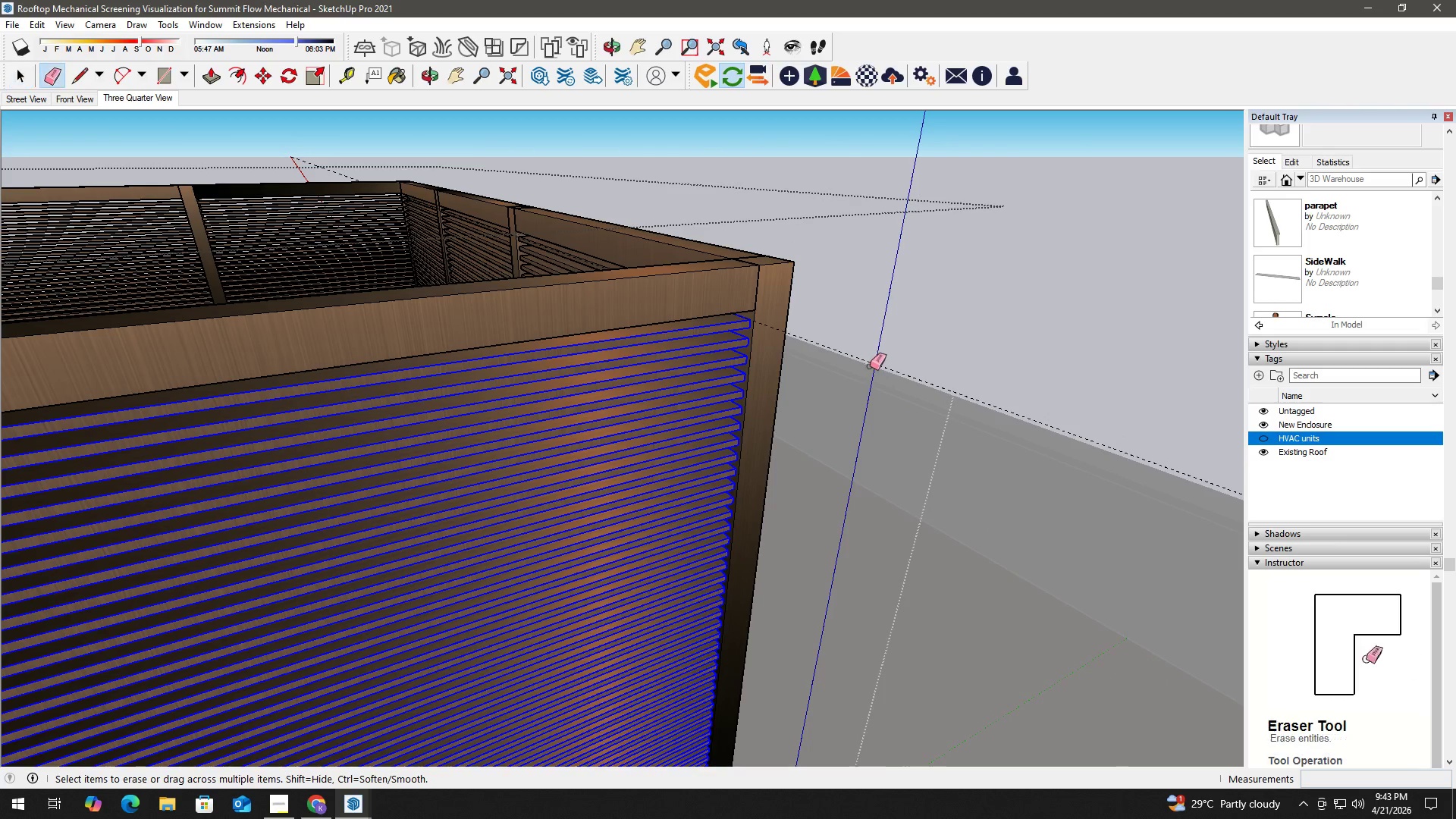 
left_click_drag(start_coordinate=[874, 368], to_coordinate=[882, 363])
 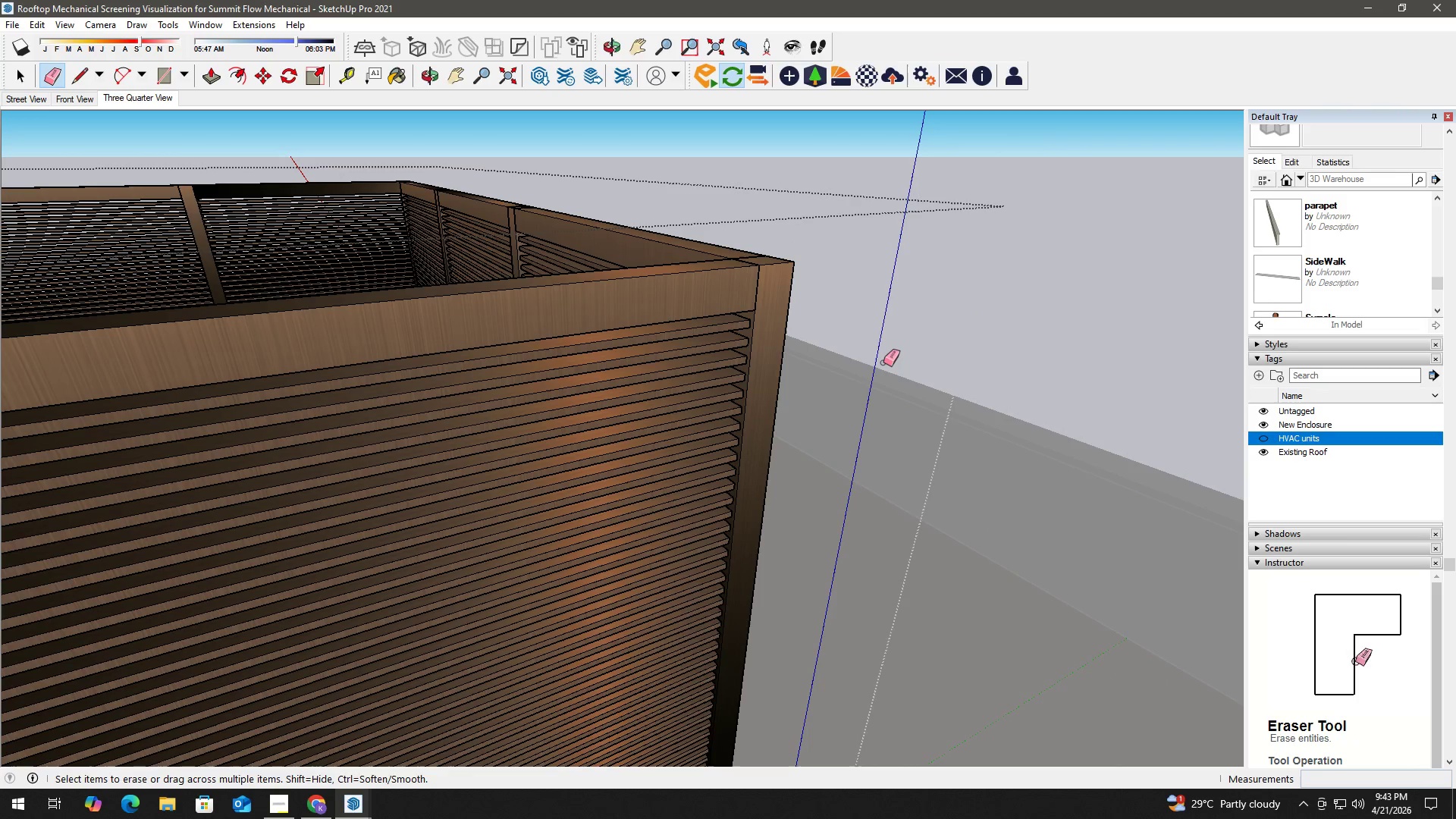 
key(Space)
 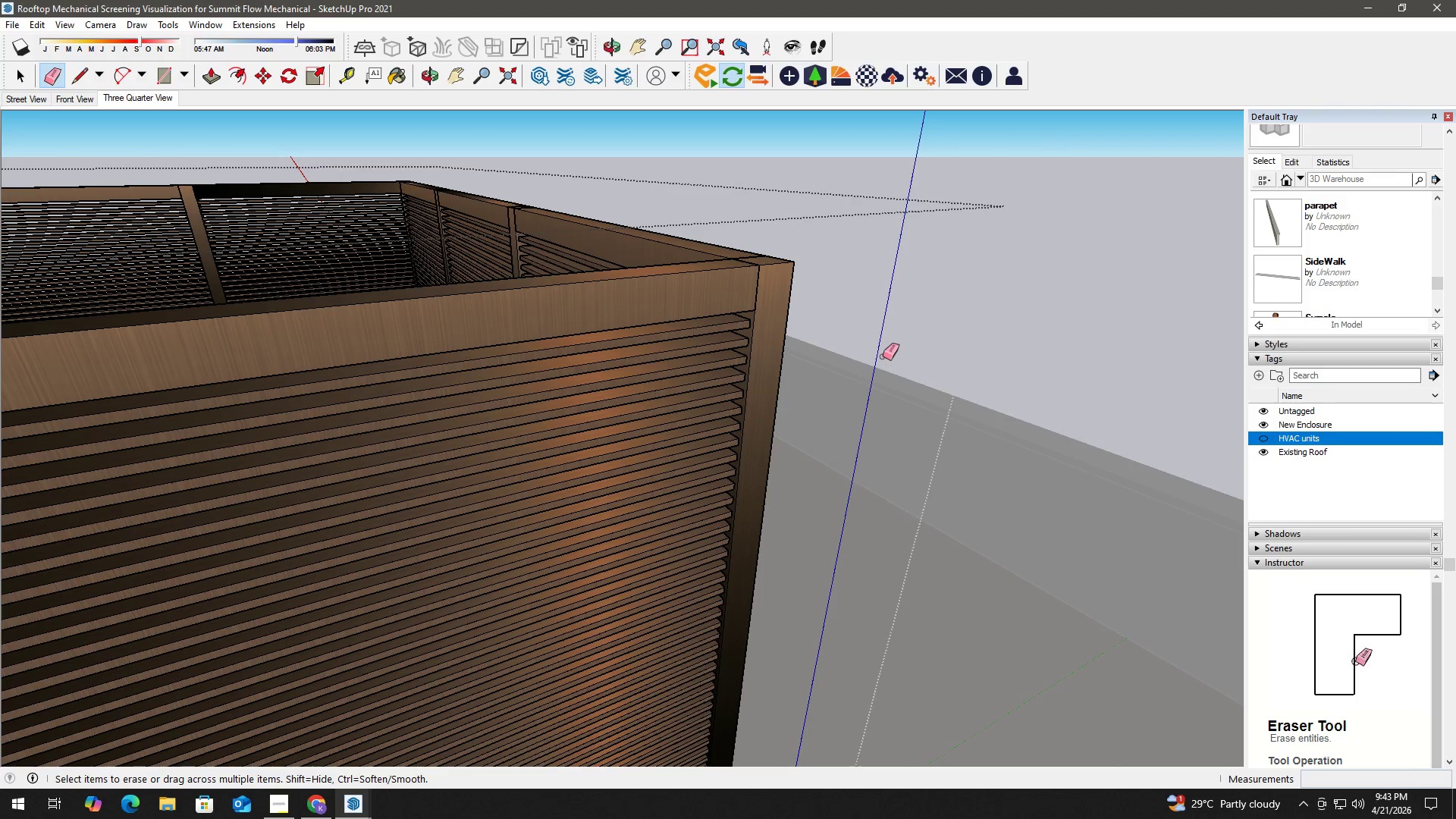 
key(H)
 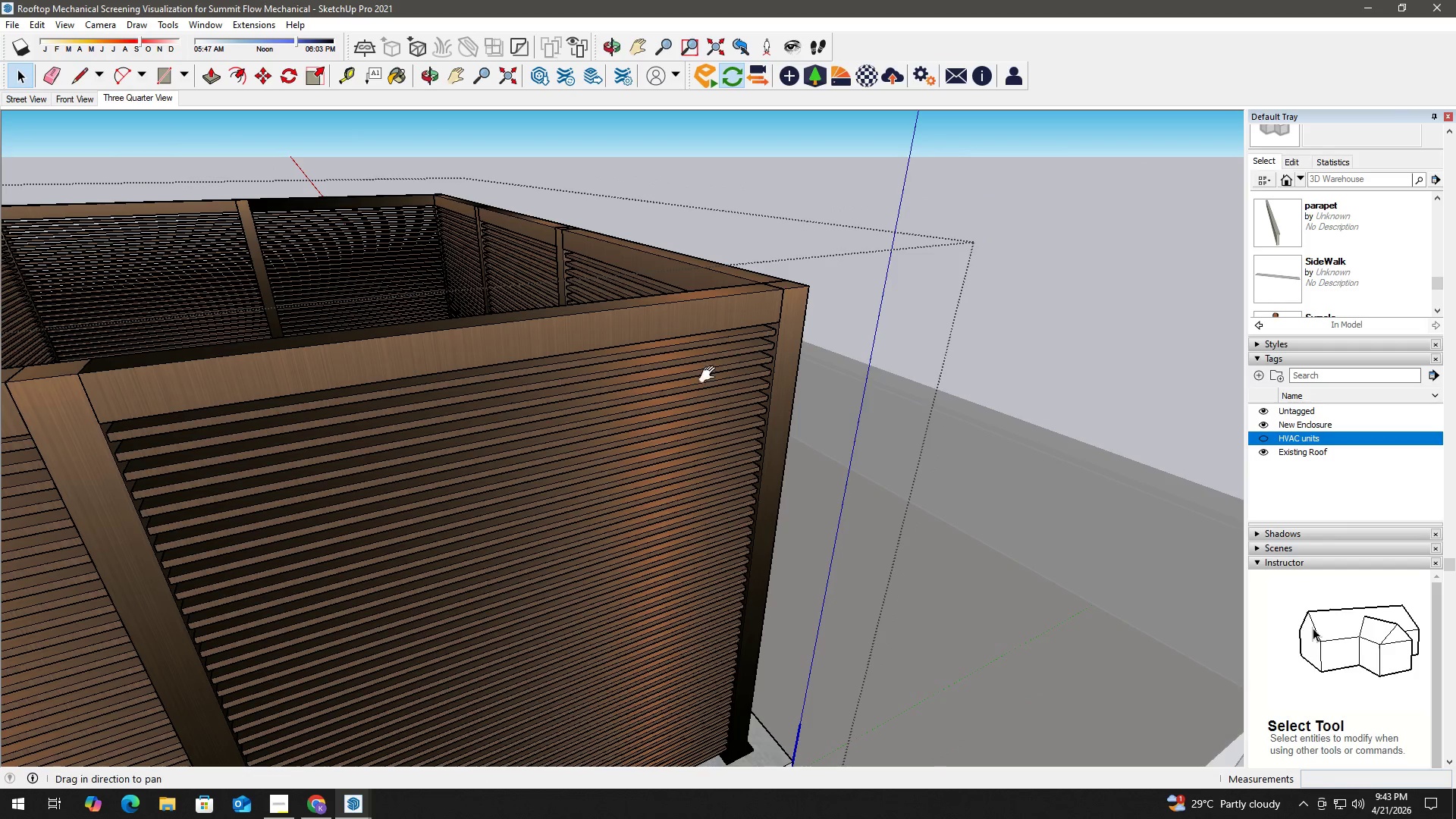 
scroll: coordinate [853, 358], scroll_direction: down, amount: 6.0
 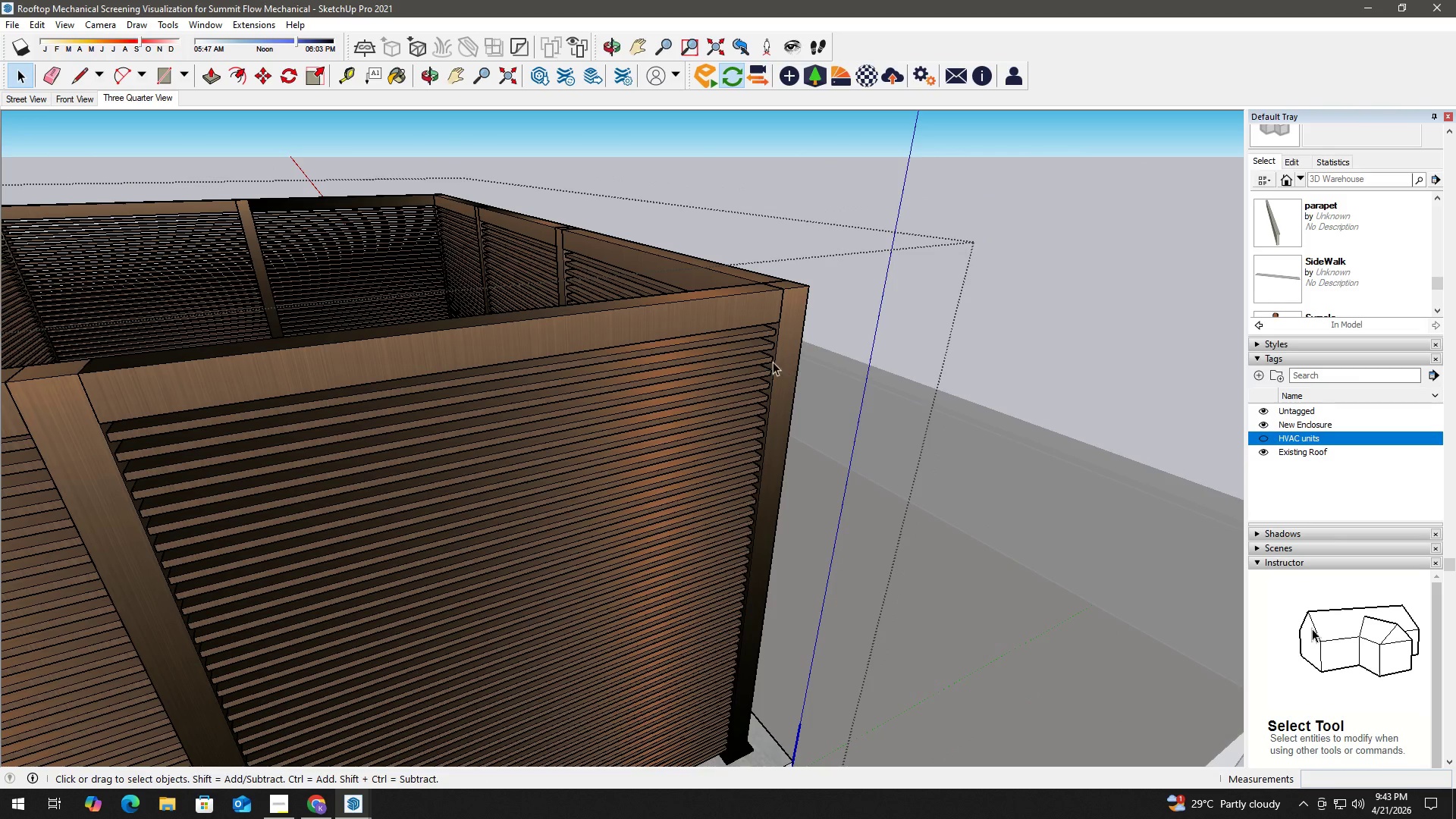 
left_click_drag(start_coordinate=[650, 379], to_coordinate=[1084, 264])
 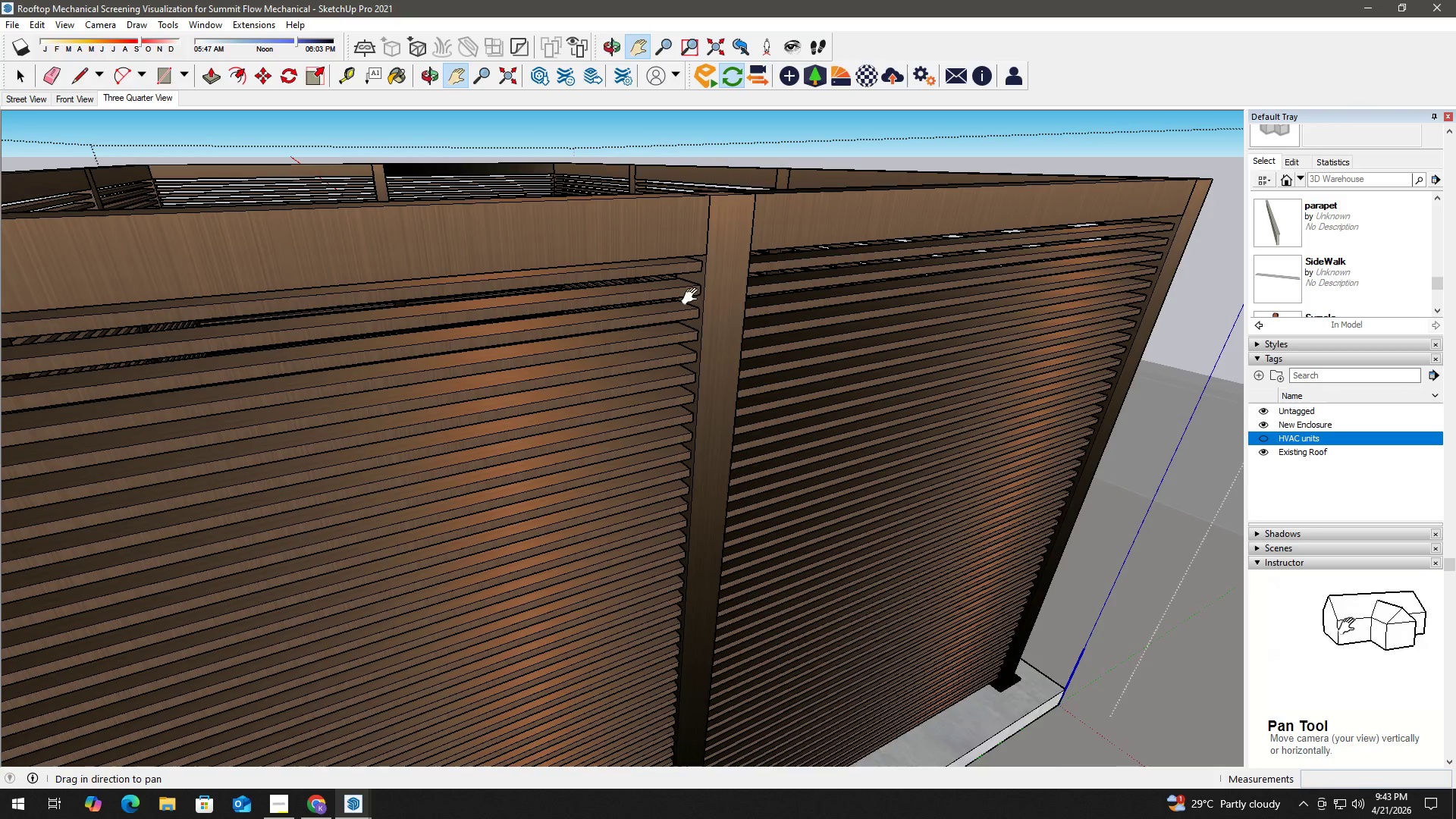 
key(Space)
 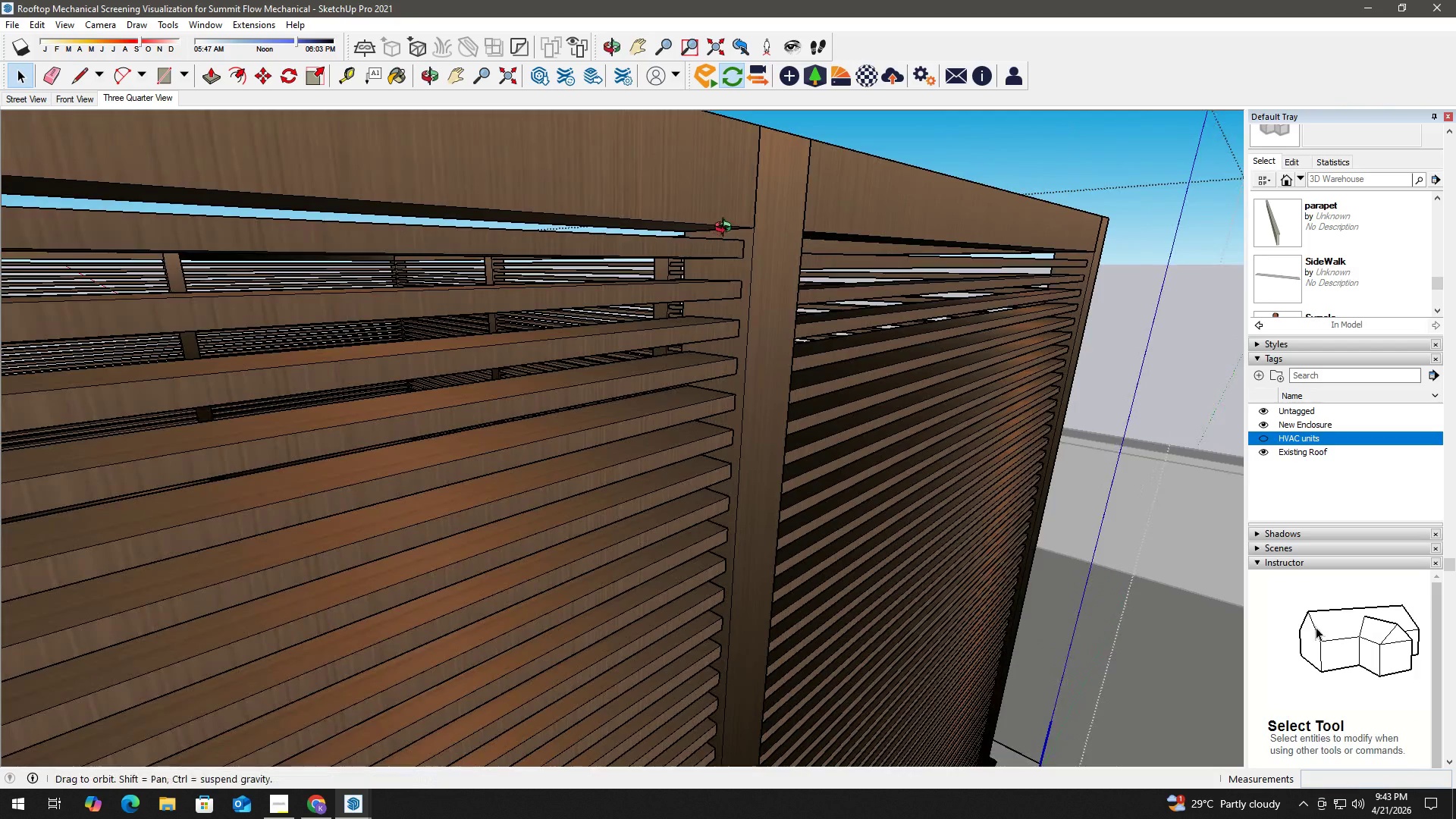 
key(T)
 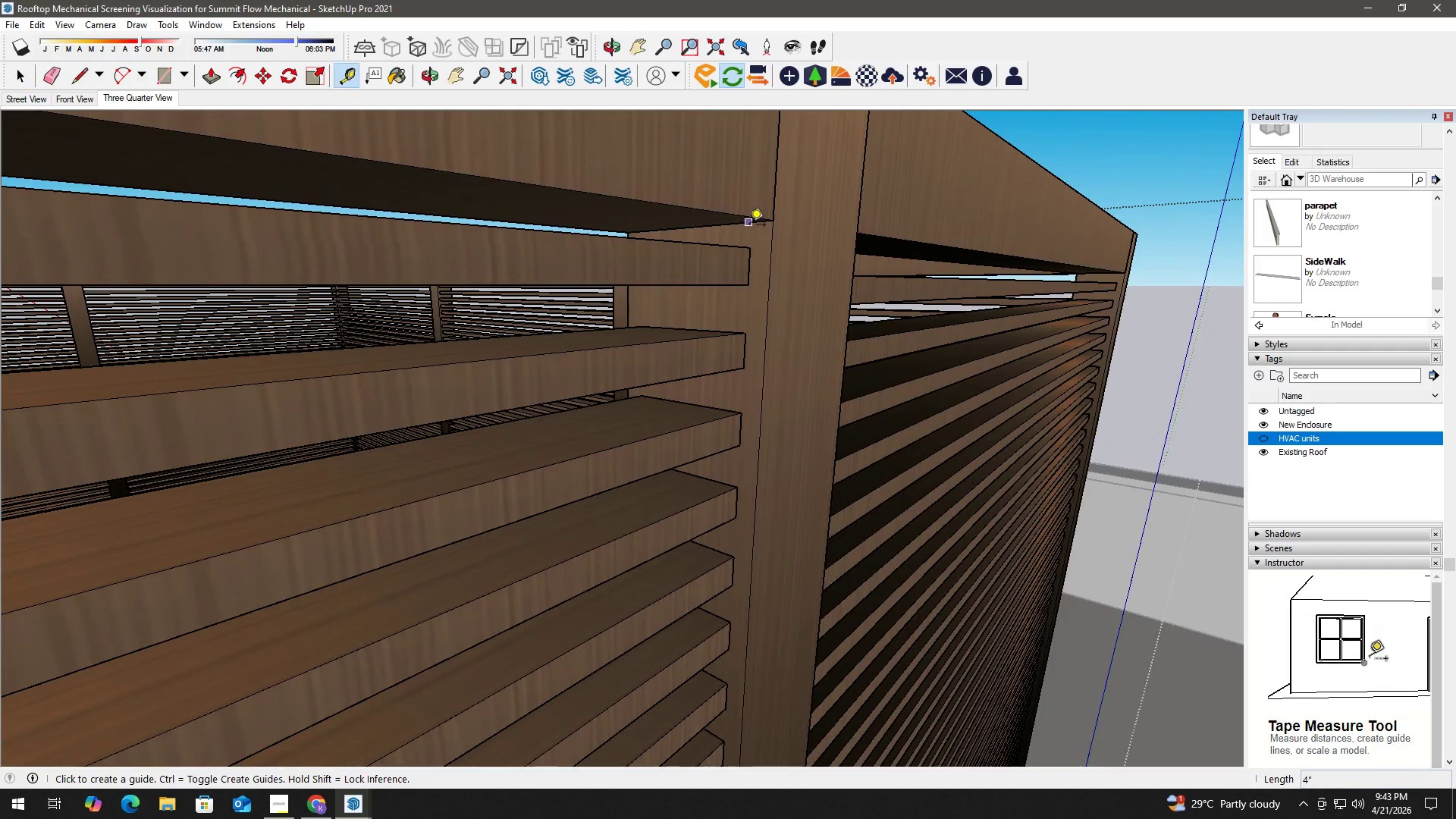 
scroll: coordinate [724, 240], scroll_direction: up, amount: 13.0
 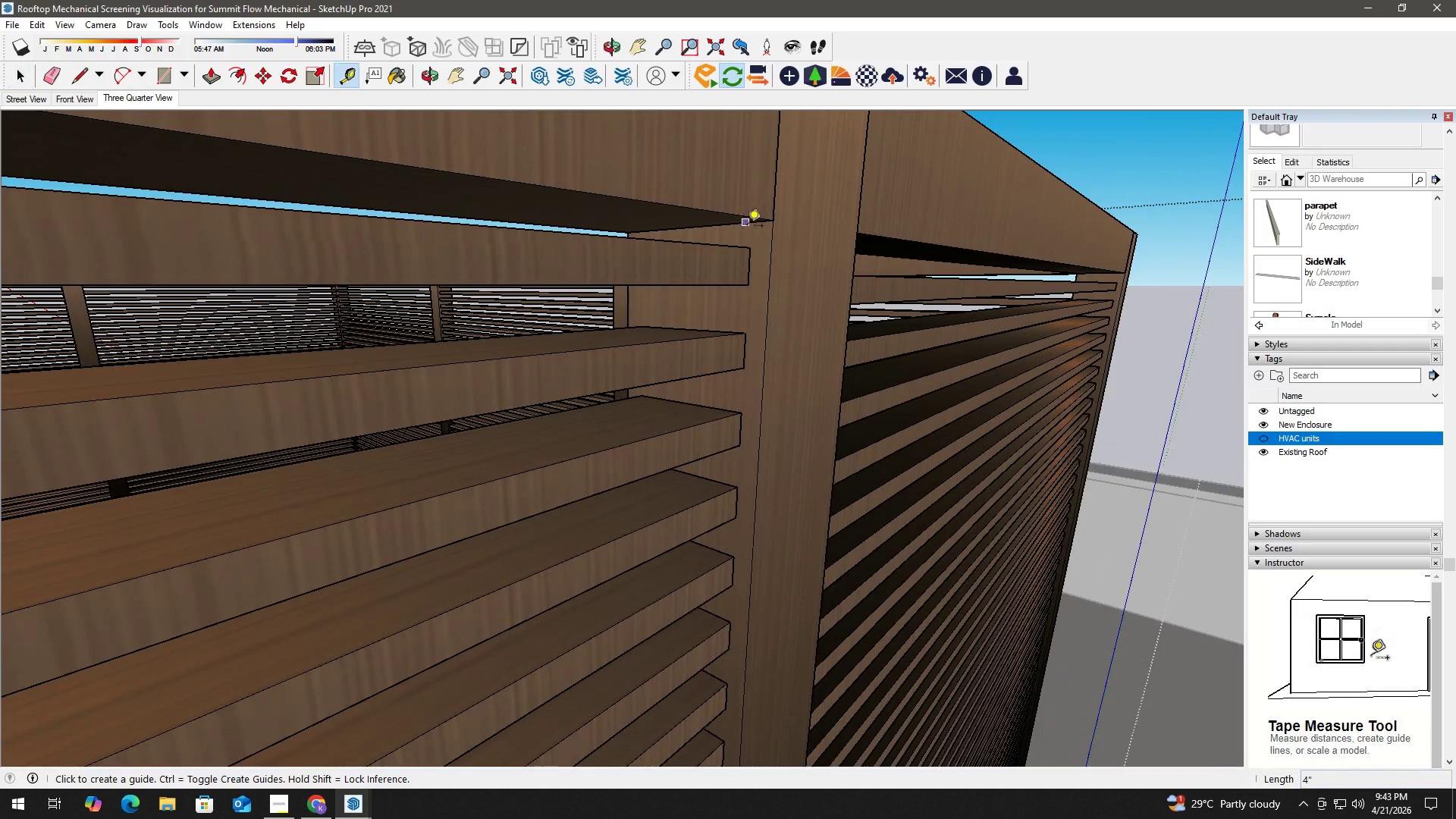 
left_click([749, 226])
 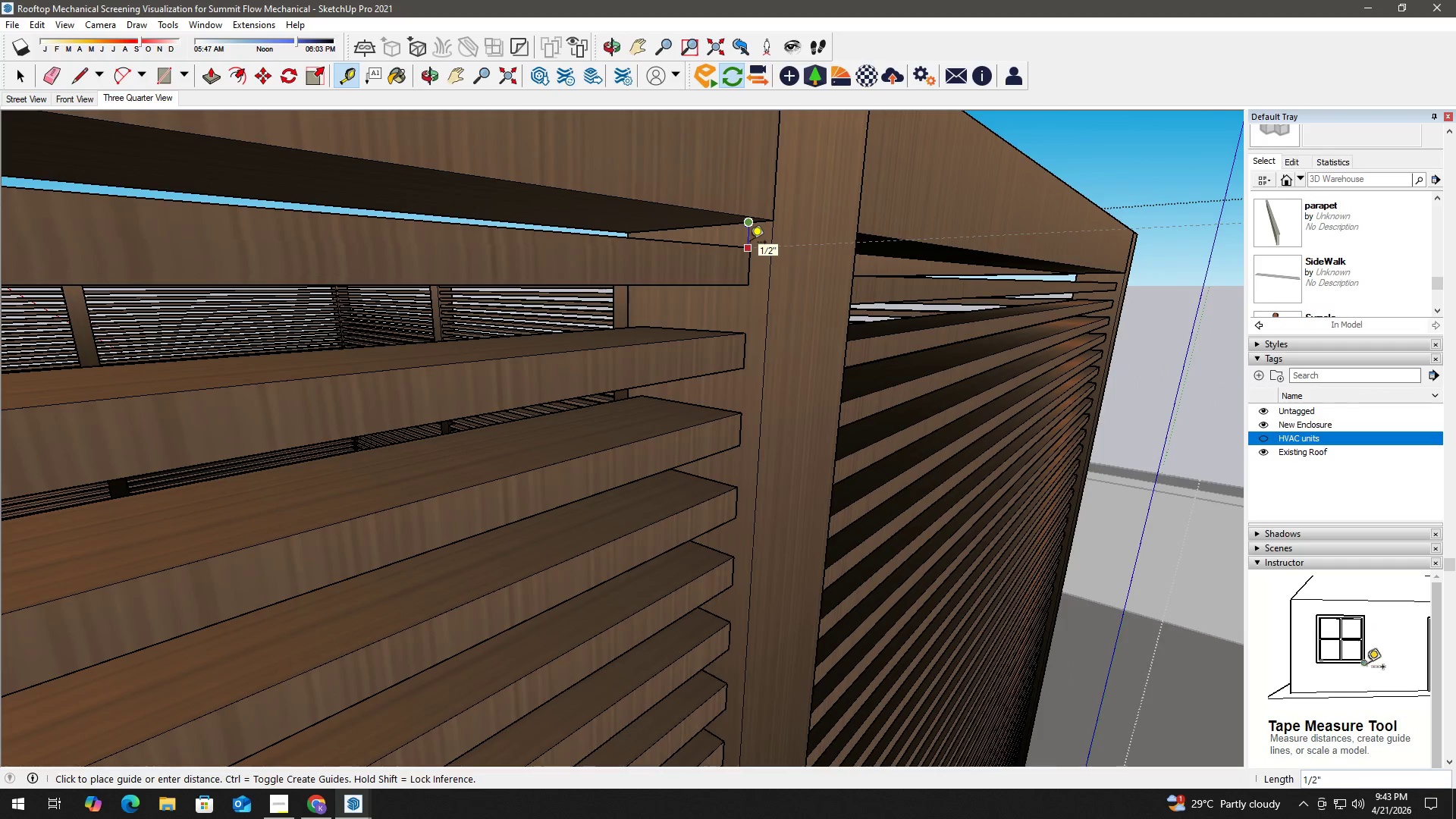 
key(Numpad1)
 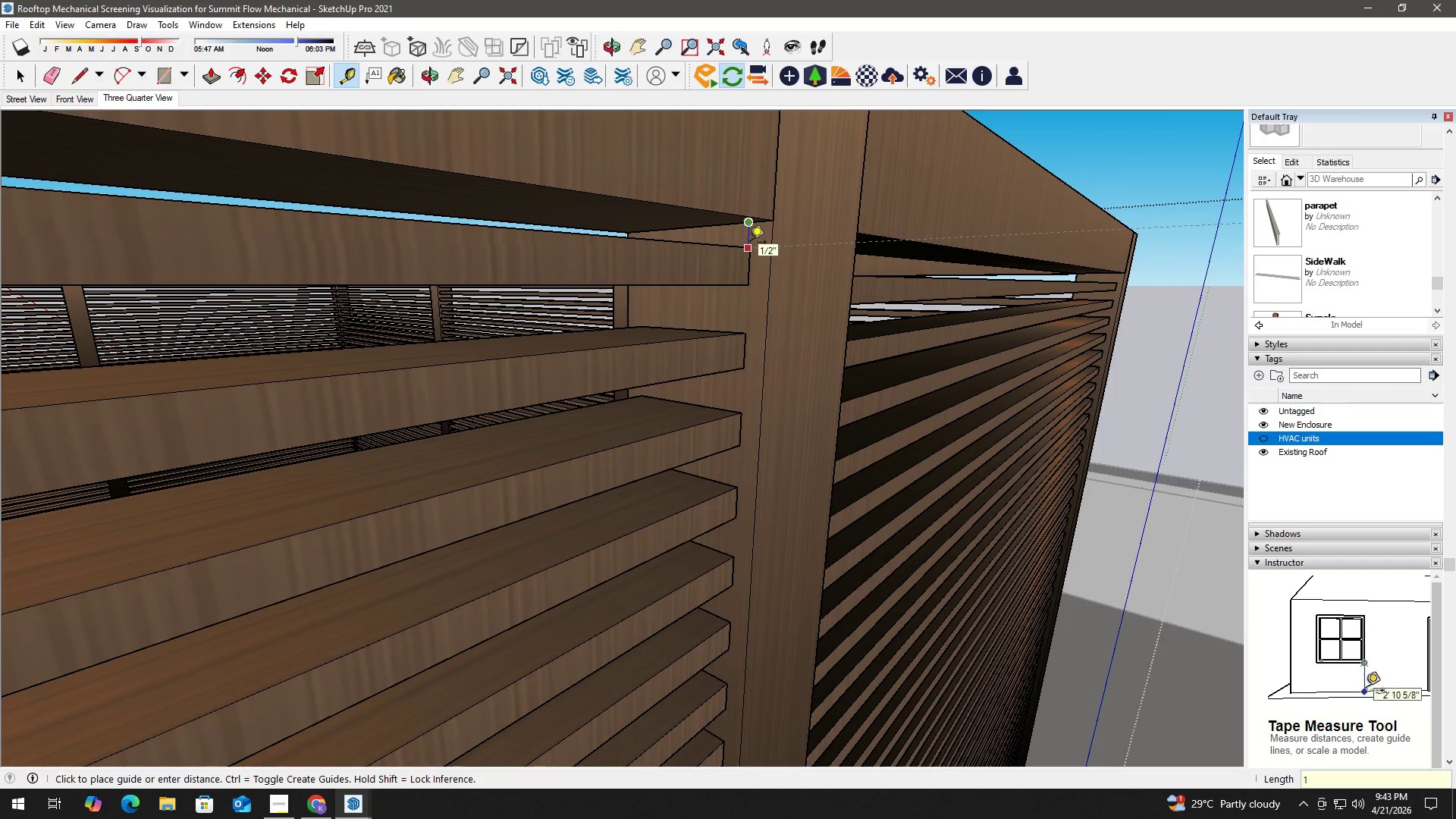 
key(NumpadEnter)
 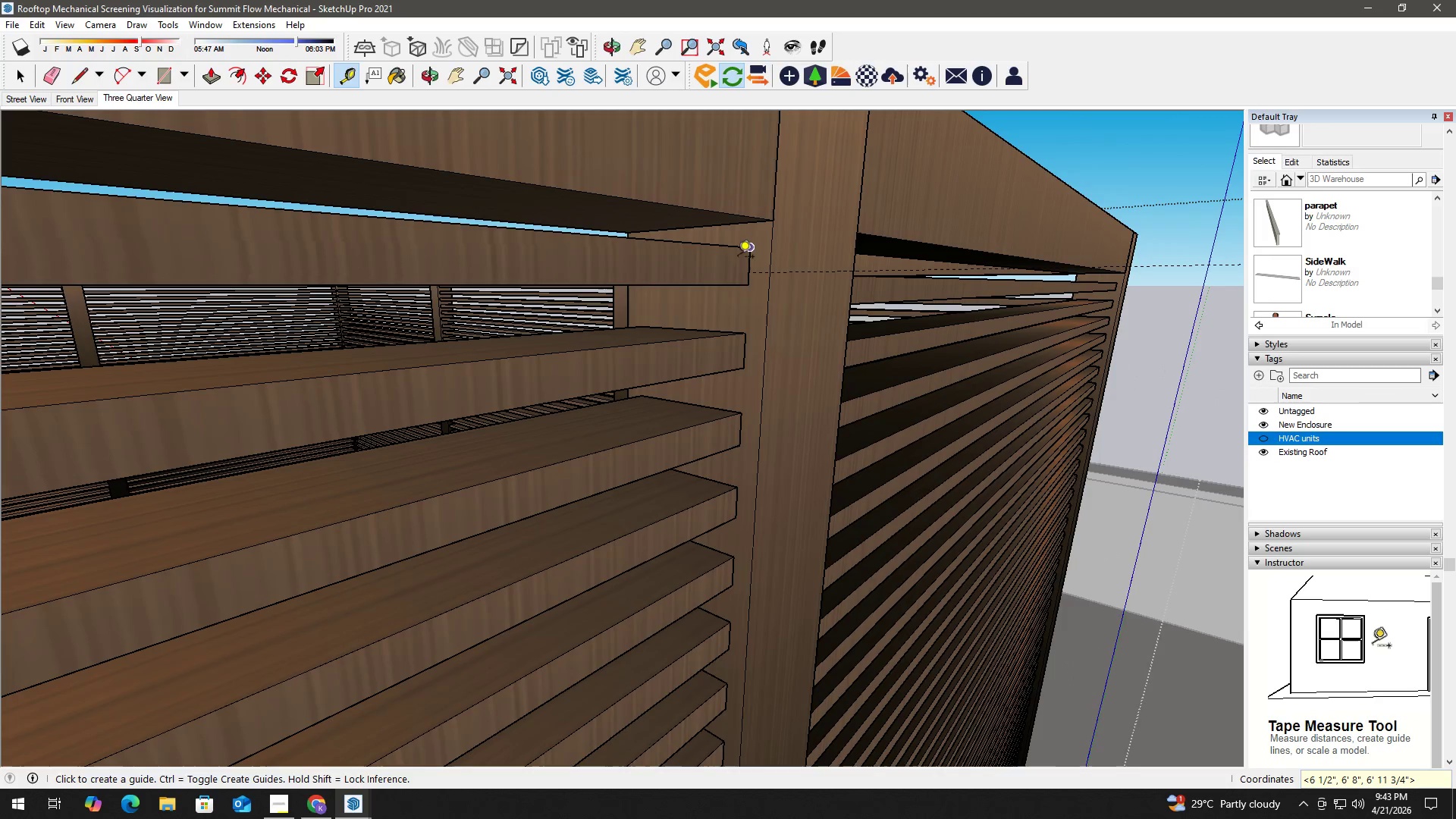 
key(Space)
 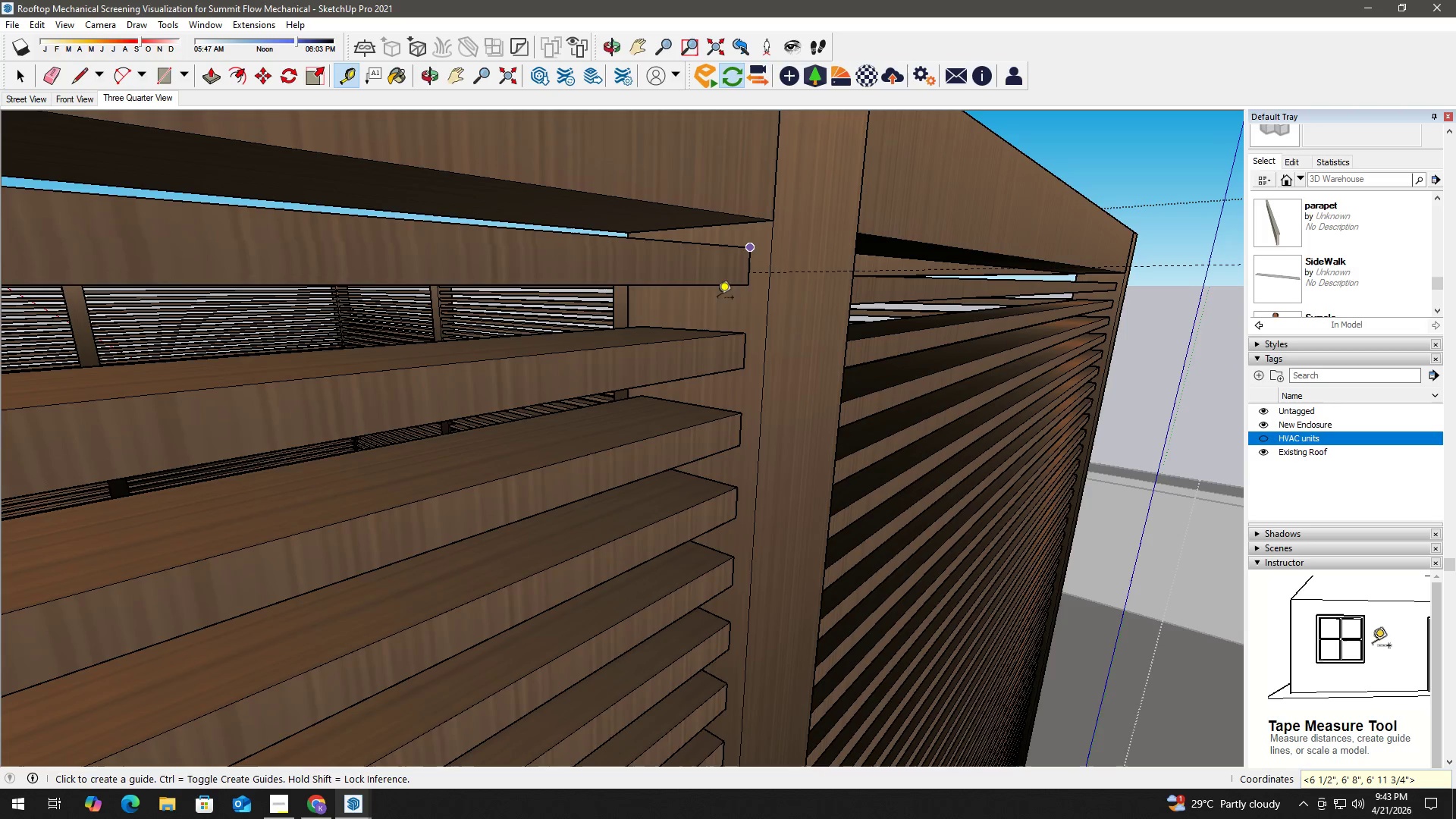 
scroll: coordinate [706, 345], scroll_direction: down, amount: 12.0
 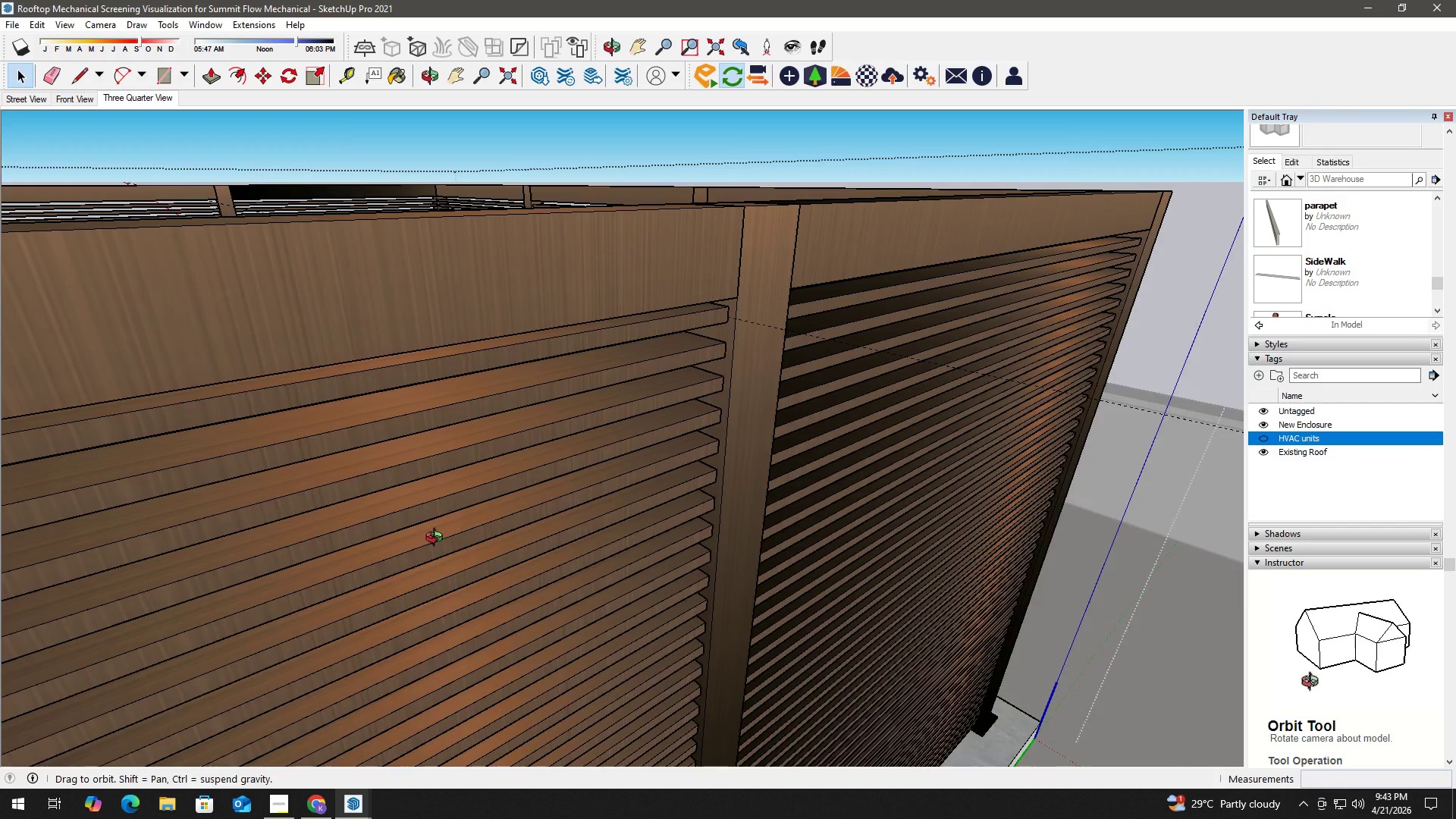 
left_click_drag(start_coordinate=[425, 474], to_coordinate=[748, 311])
 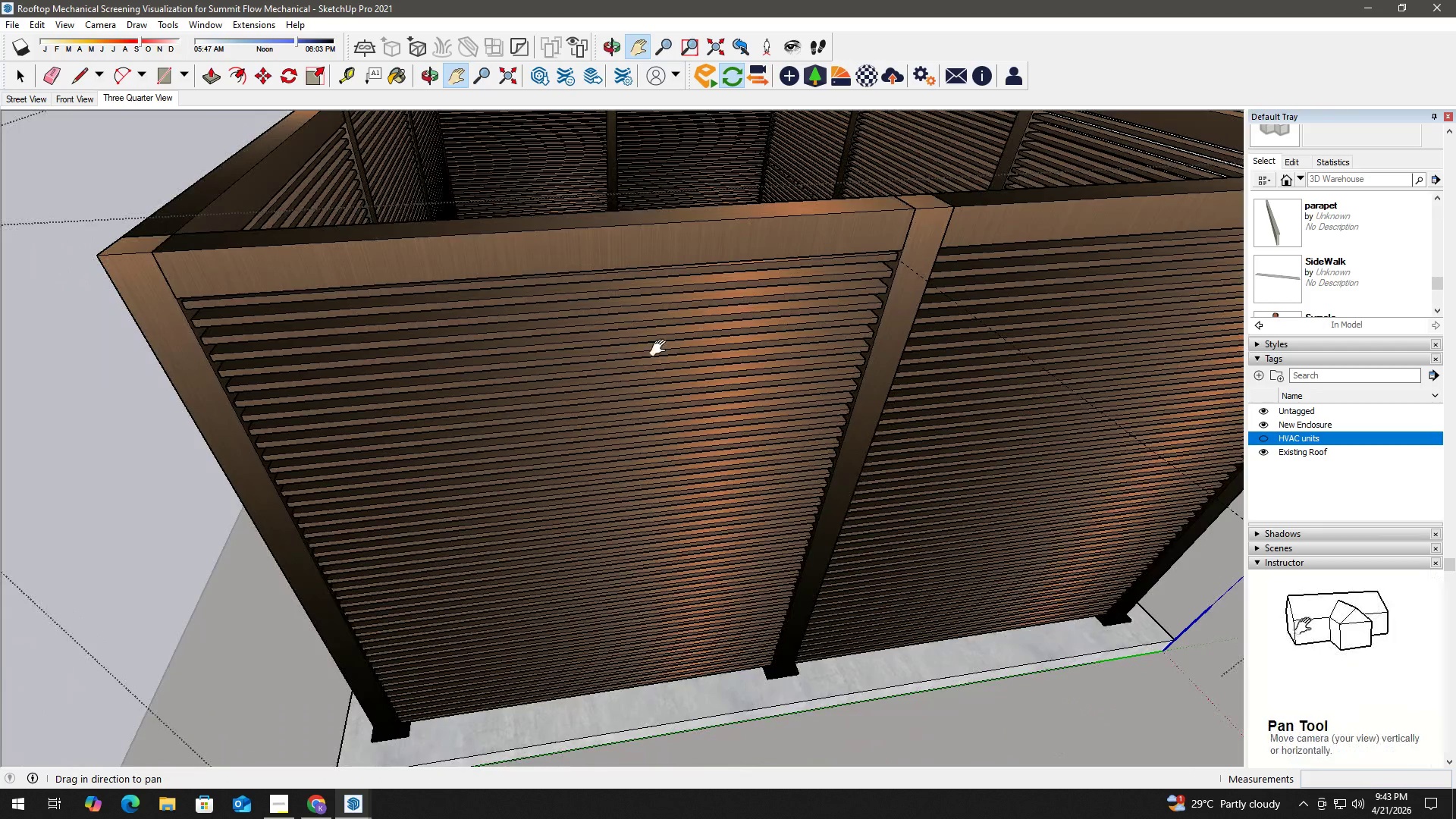 
scroll: coordinate [423, 476], scroll_direction: down, amount: 8.0
 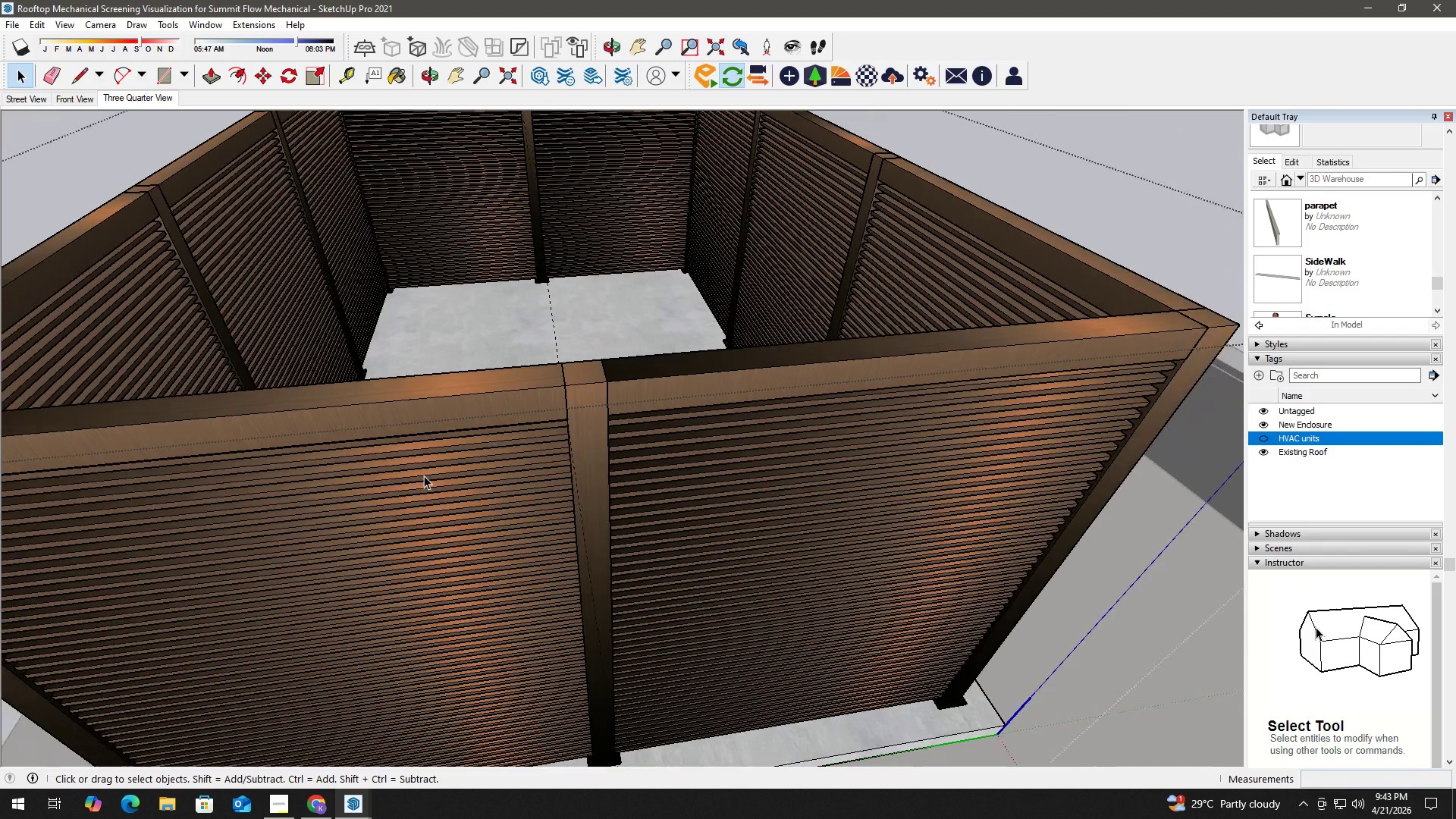 
key(Space)
 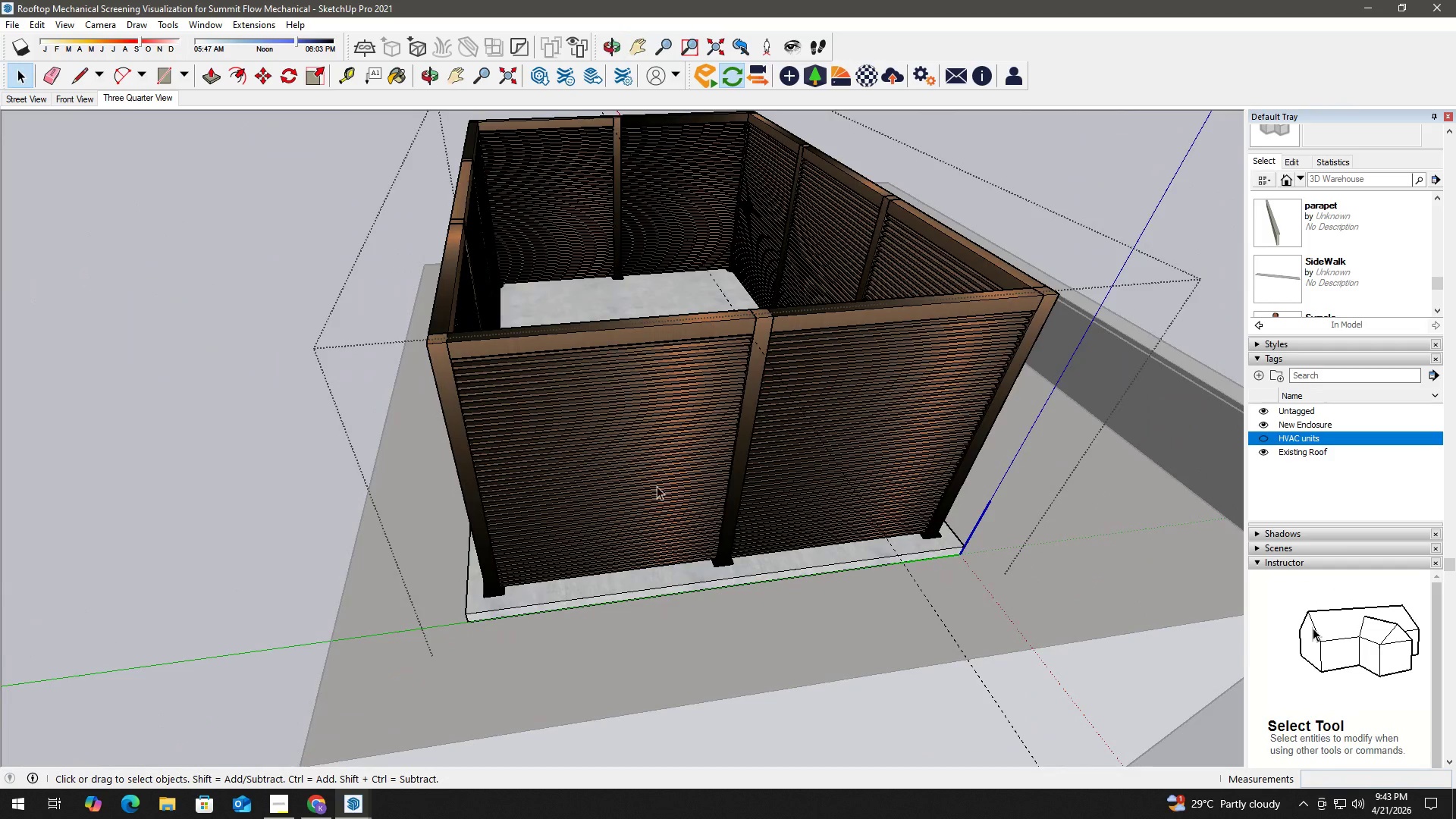 
scroll: coordinate [625, 432], scroll_direction: down, amount: 8.0
 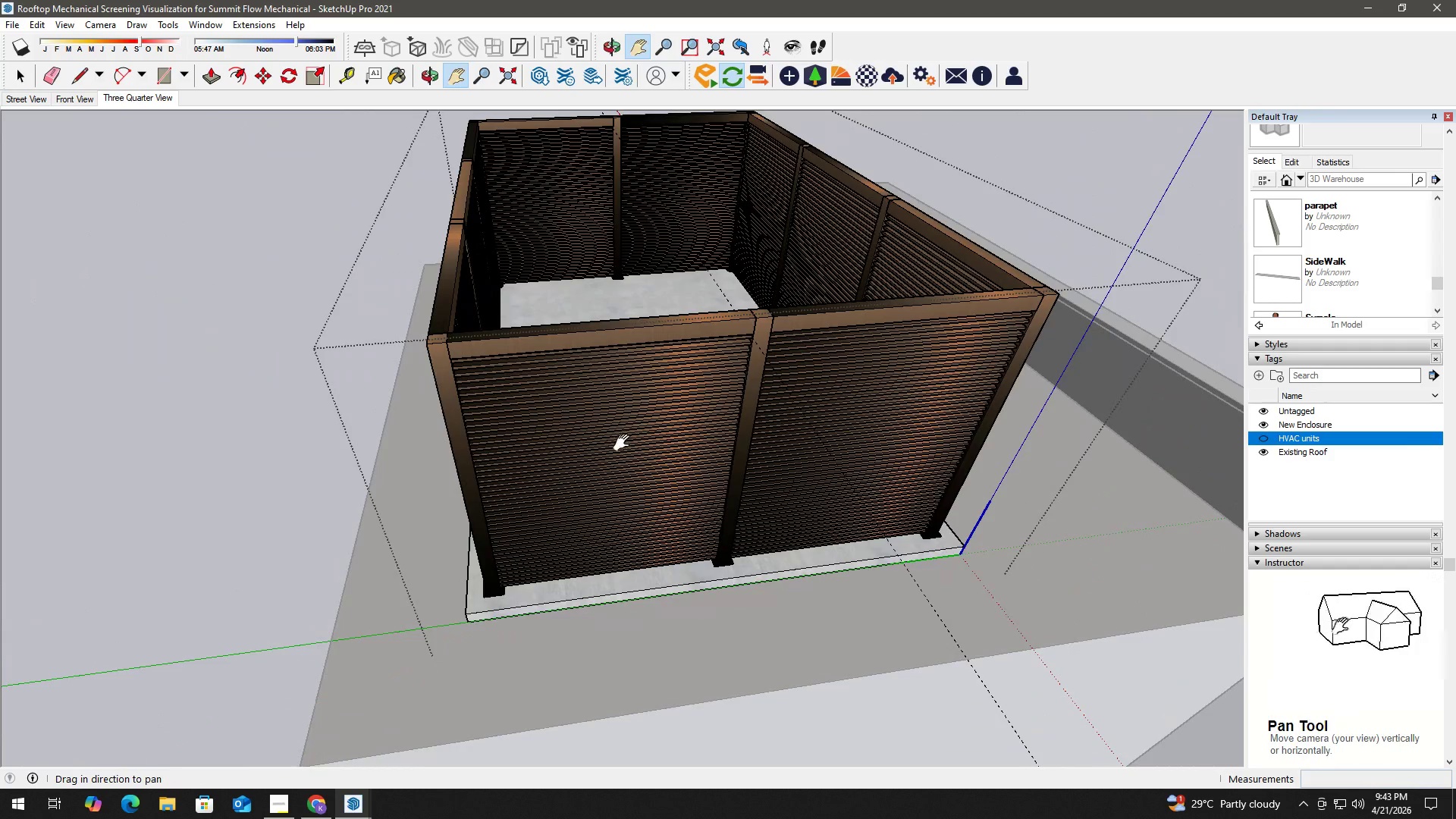 
hold_key(key=ControlLeft, duration=1.12)
left_click_drag(start_coordinate=[639, 573], to_coordinate=[604, 292])
 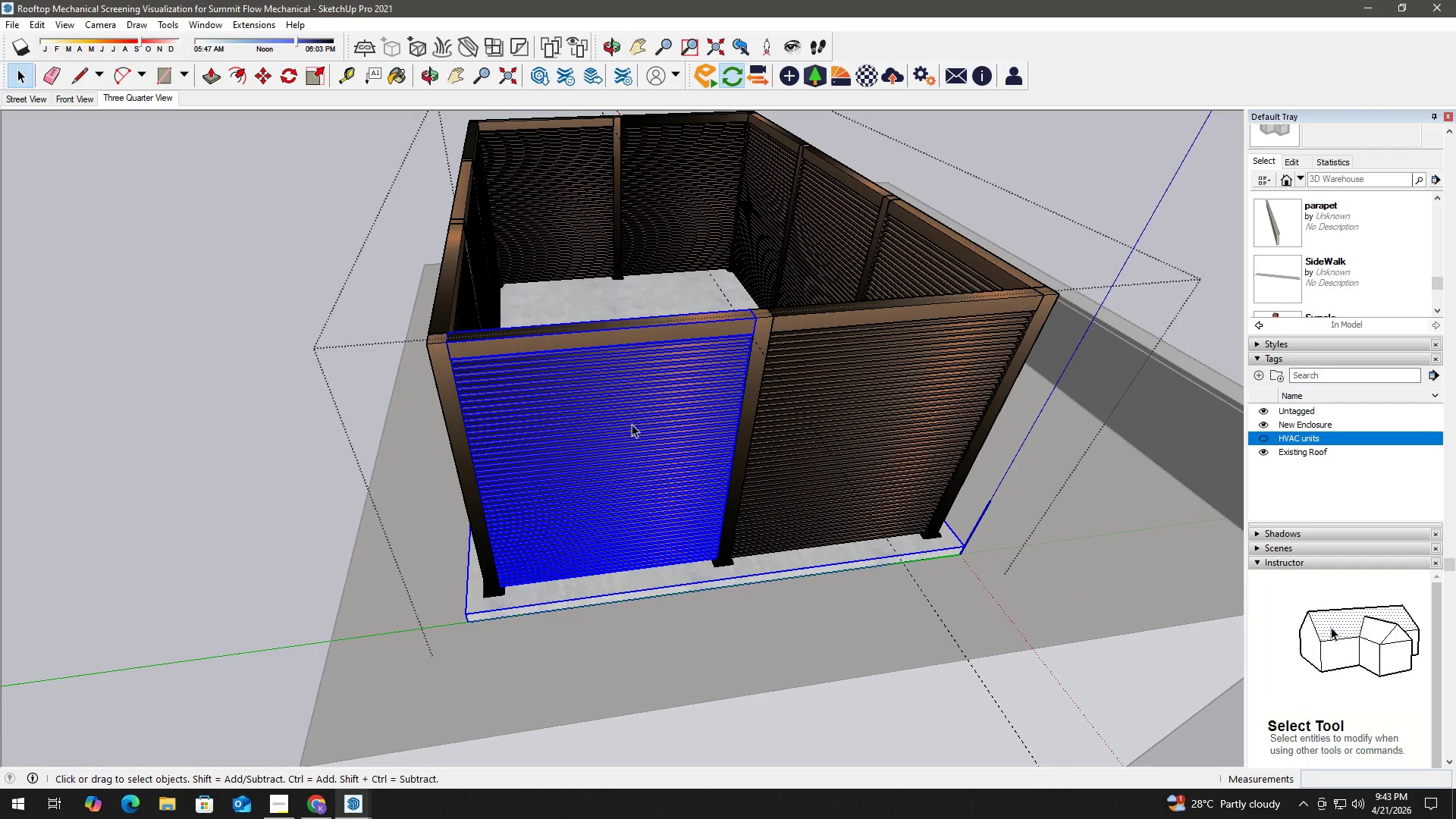 
hold_key(key=ShiftLeft, duration=1.5)
left_click([684, 575])
 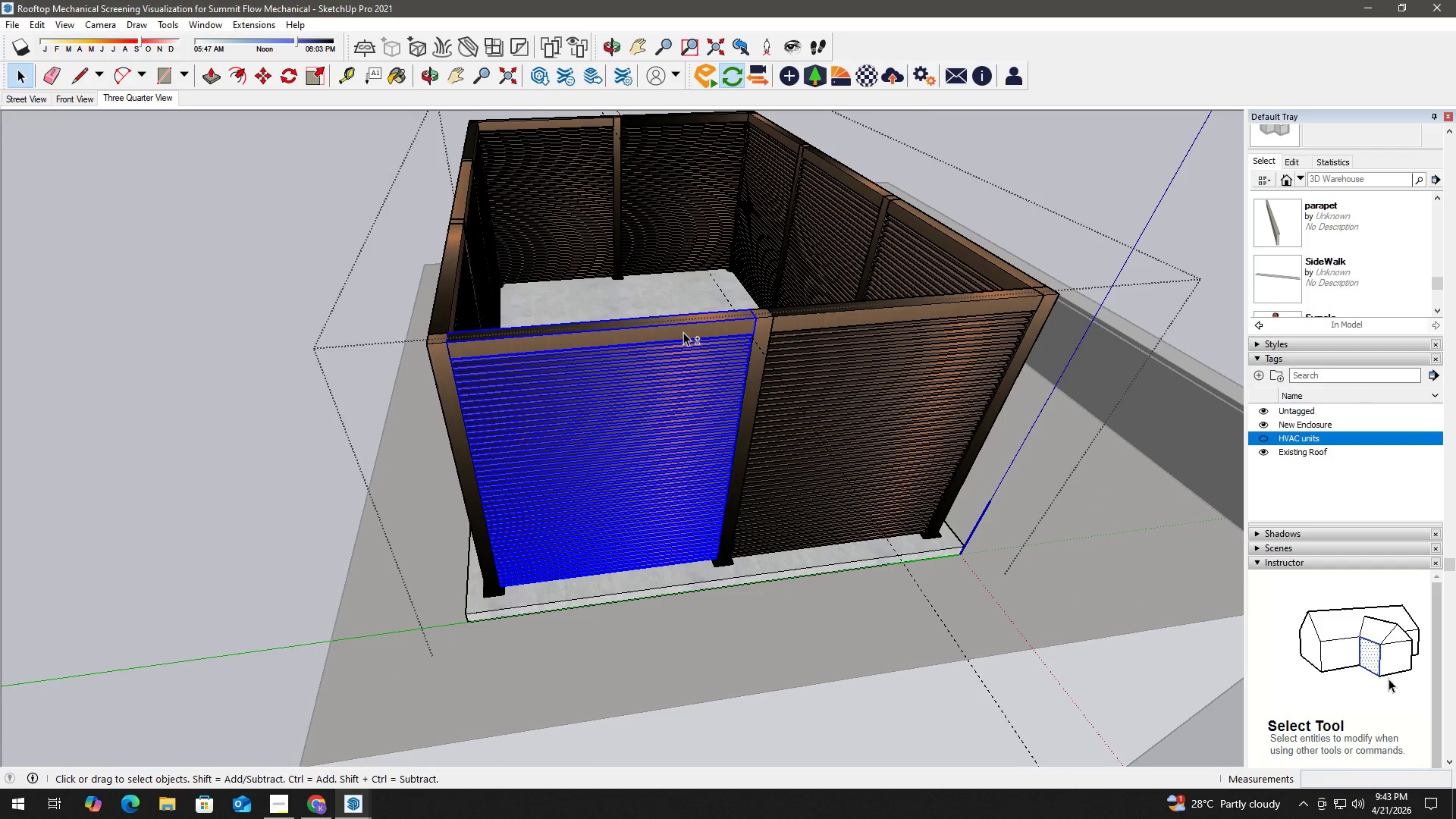 
left_click([678, 332])
 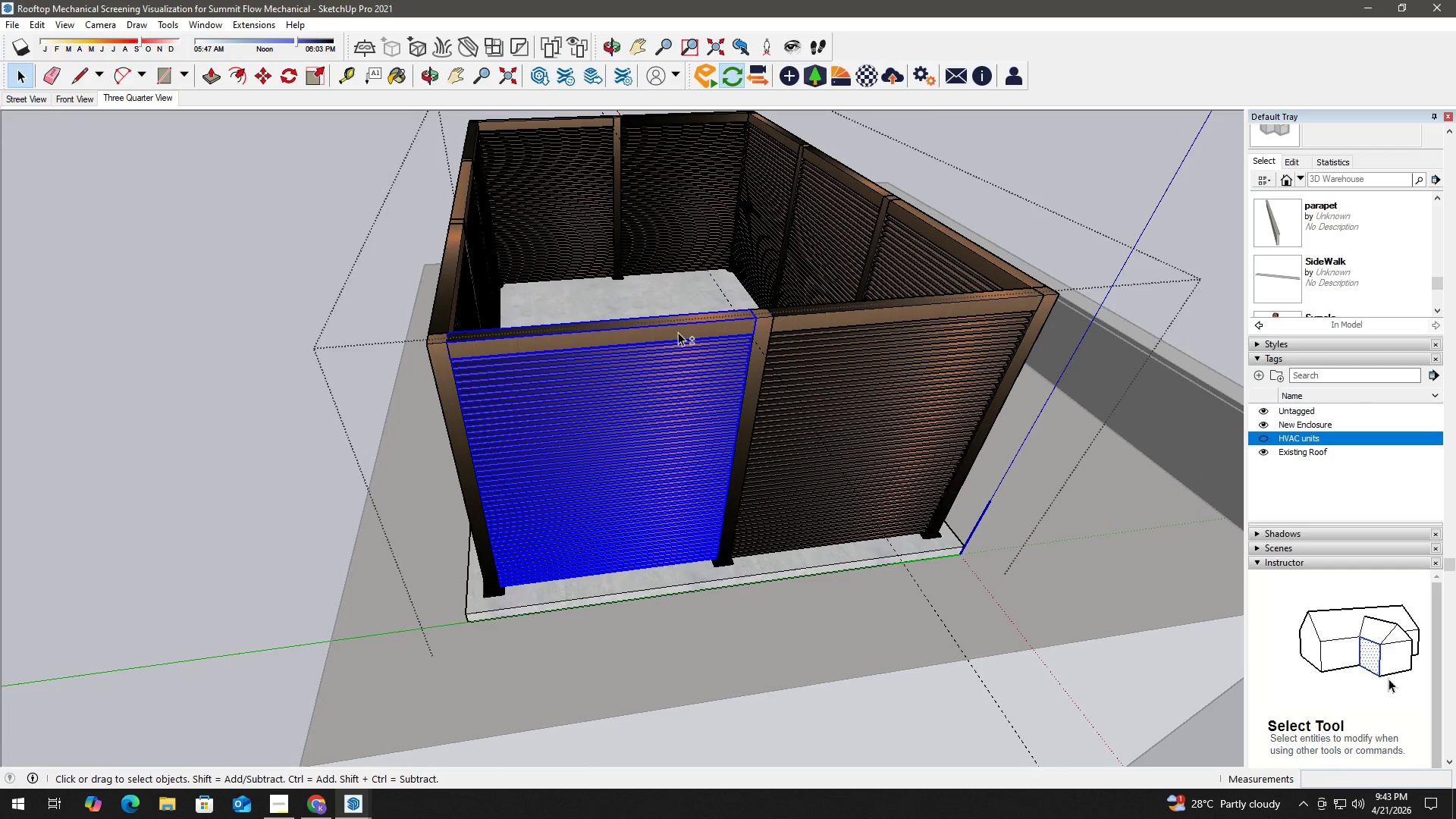 
key(Shift+ShiftLeft)
 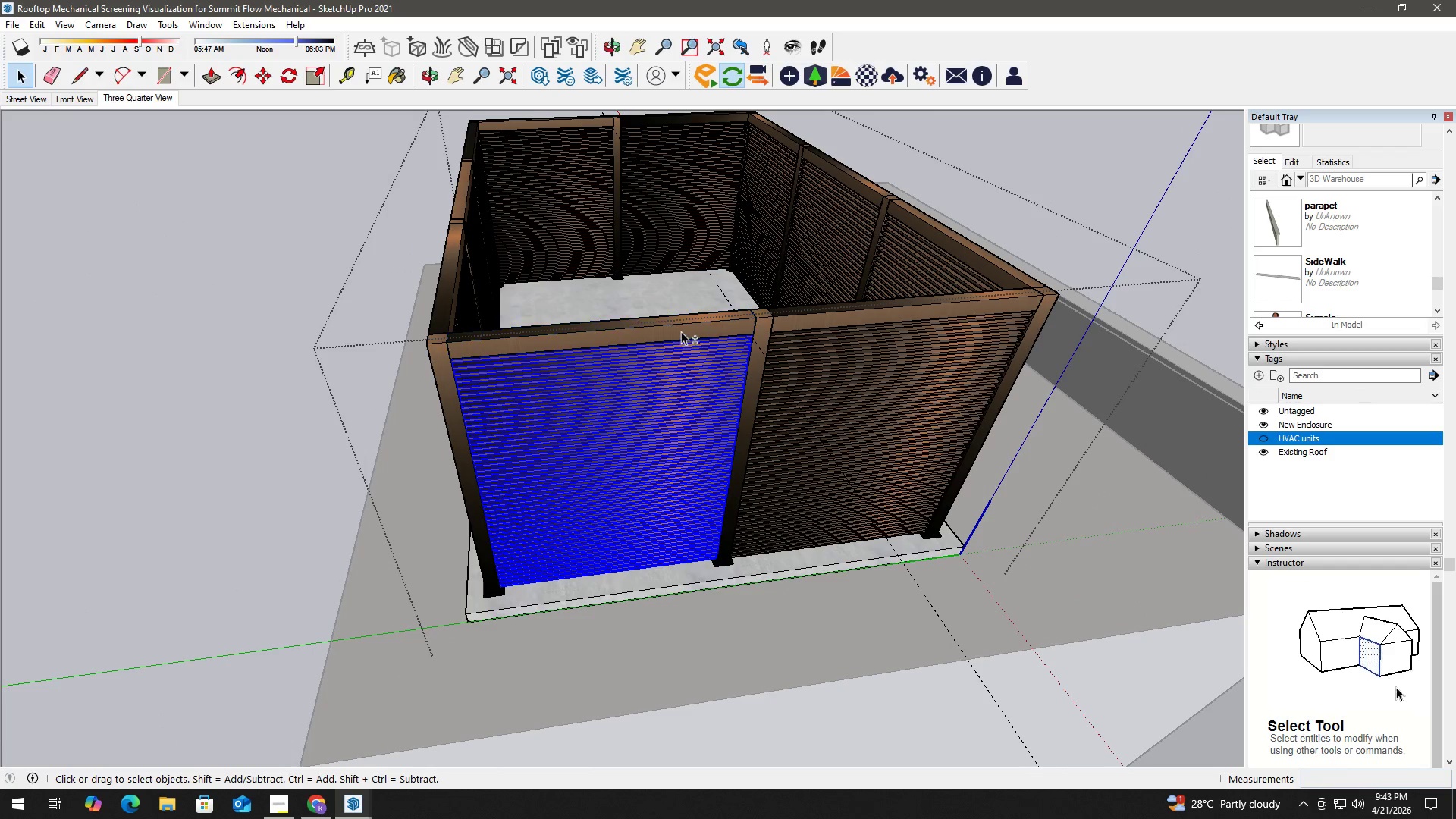 
key(Shift+ShiftLeft)
 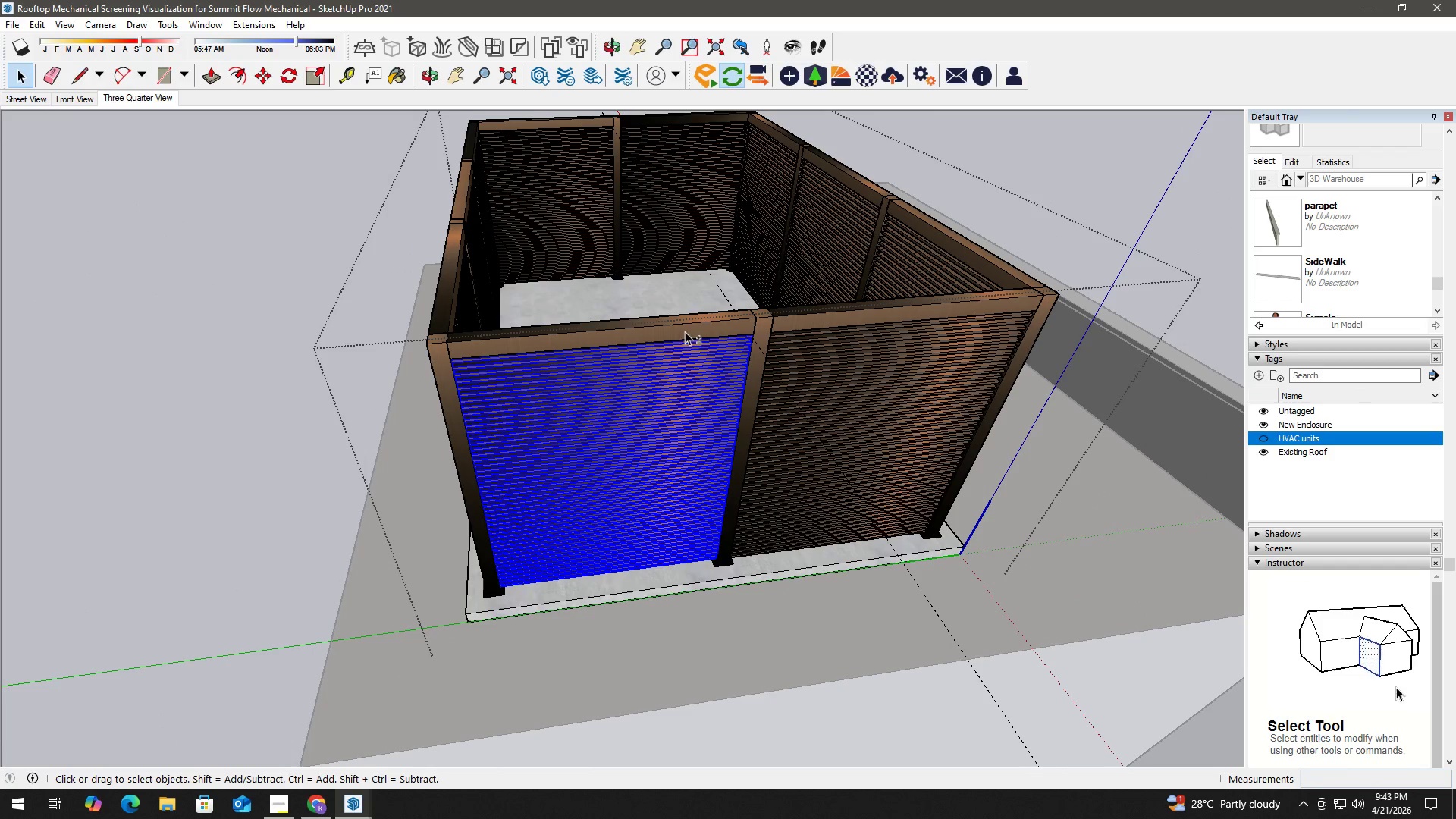 
key(Shift+ShiftLeft)
 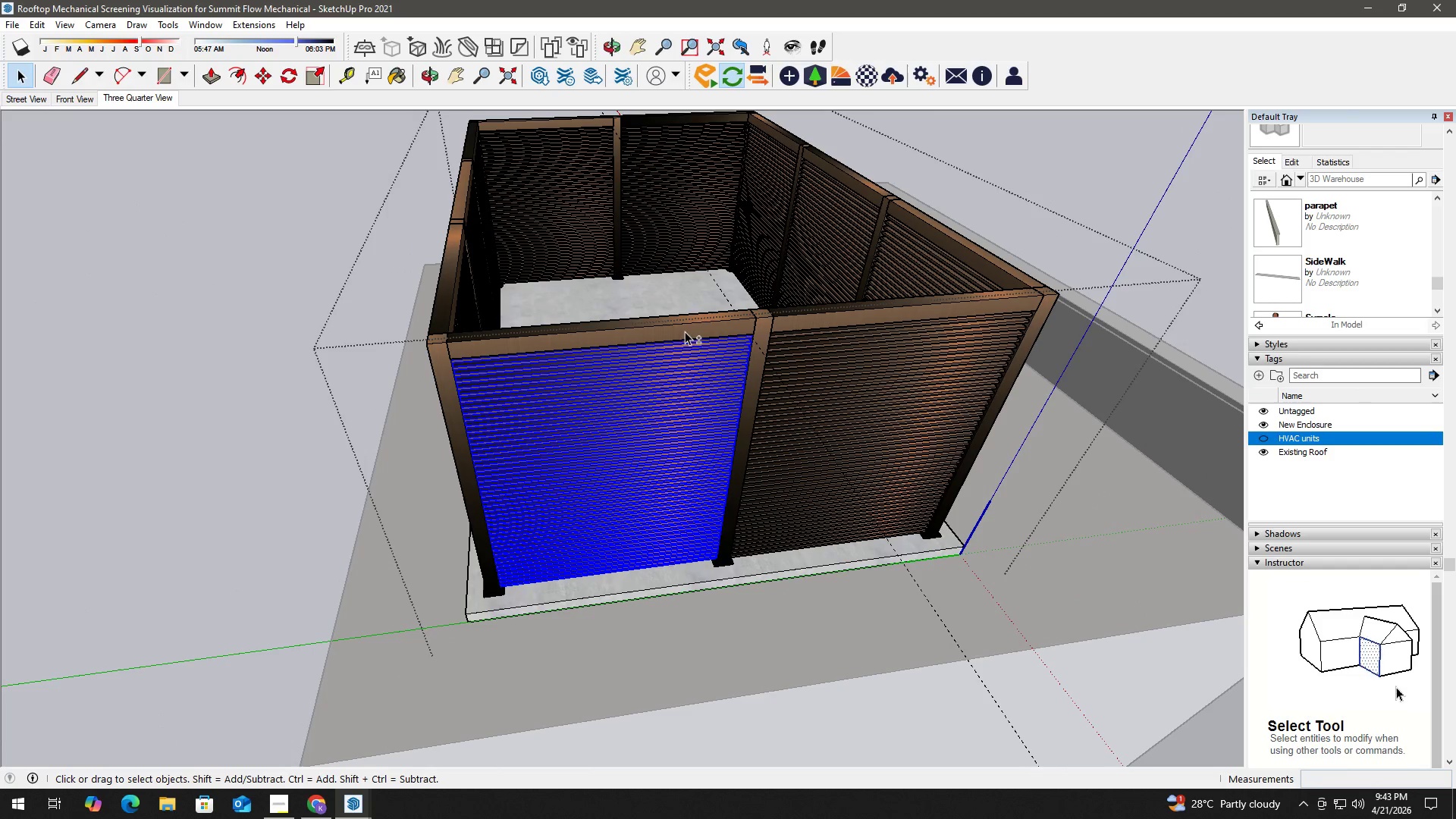 
key(Shift+ShiftLeft)
 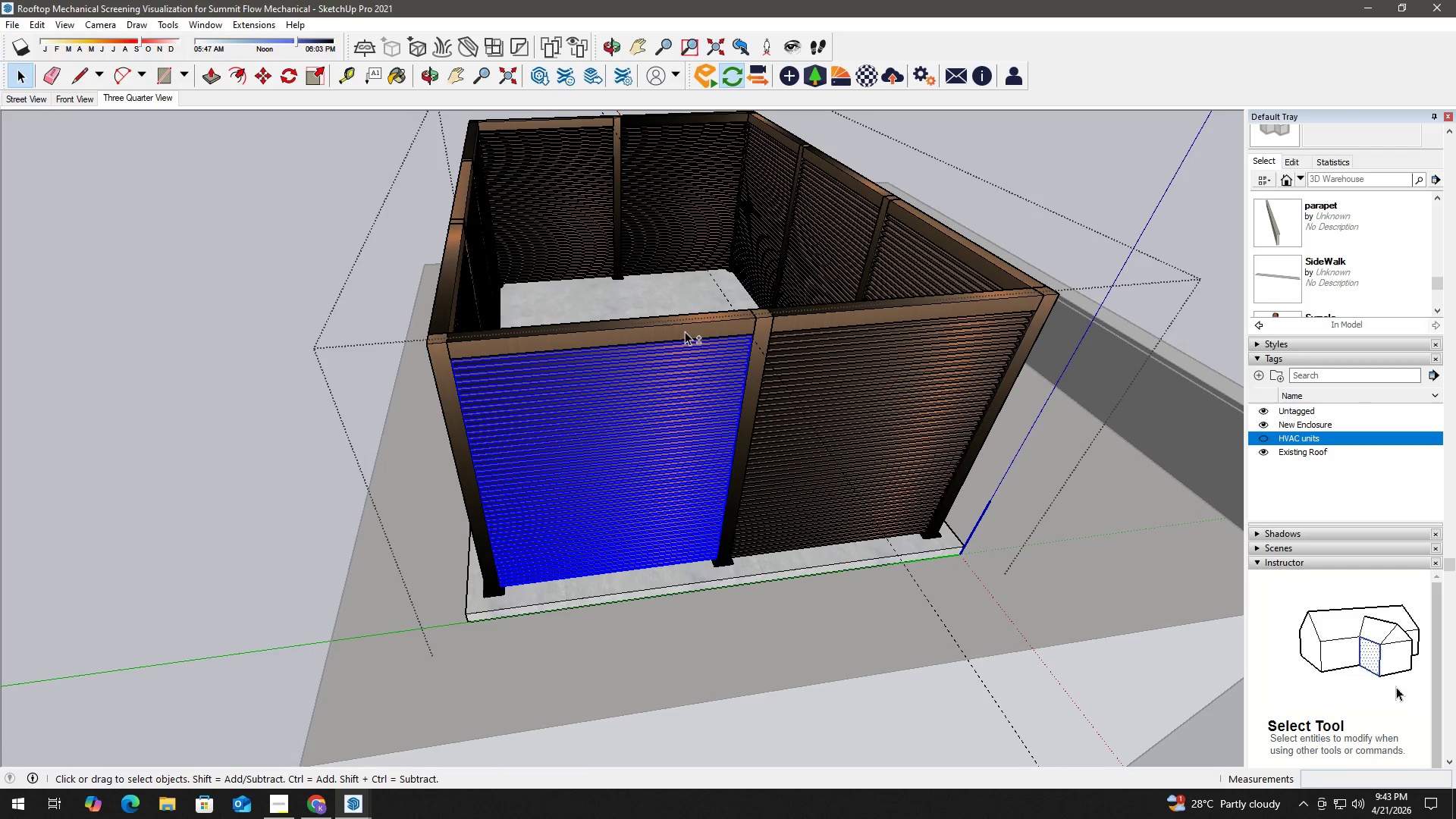 
key(Shift+ShiftLeft)
 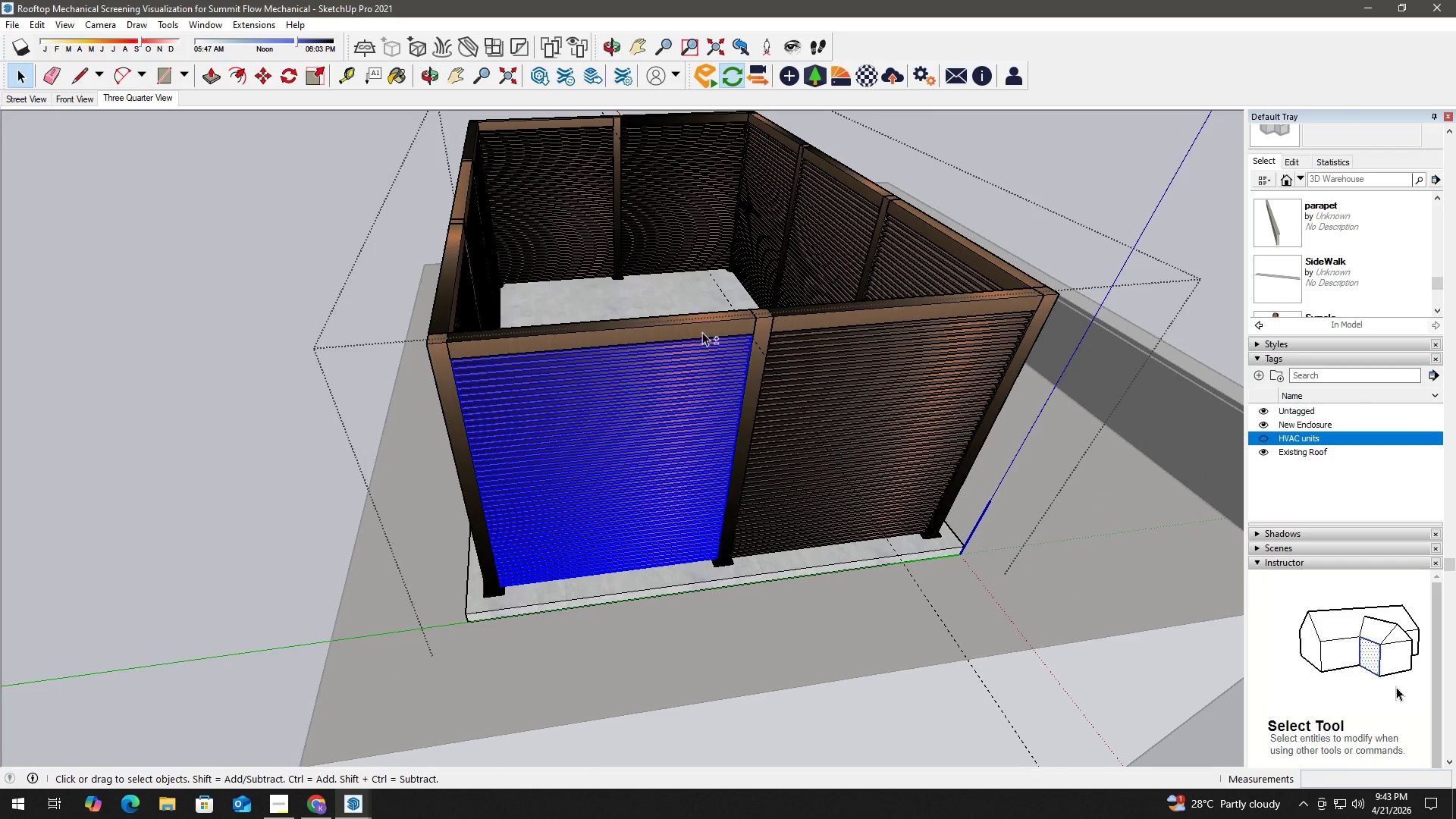 
key(Shift+ShiftLeft)
 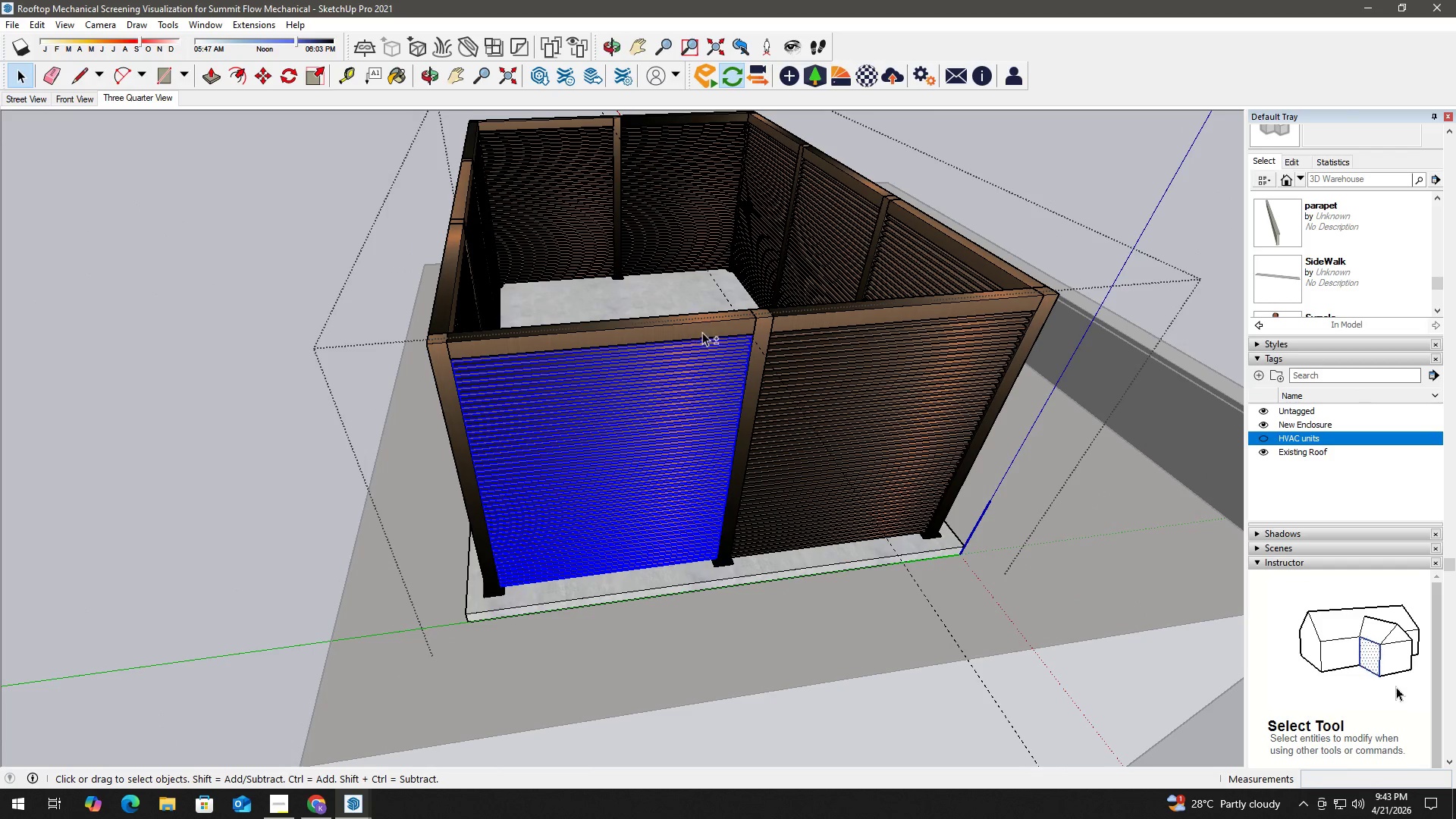 
key(Shift+ShiftLeft)
 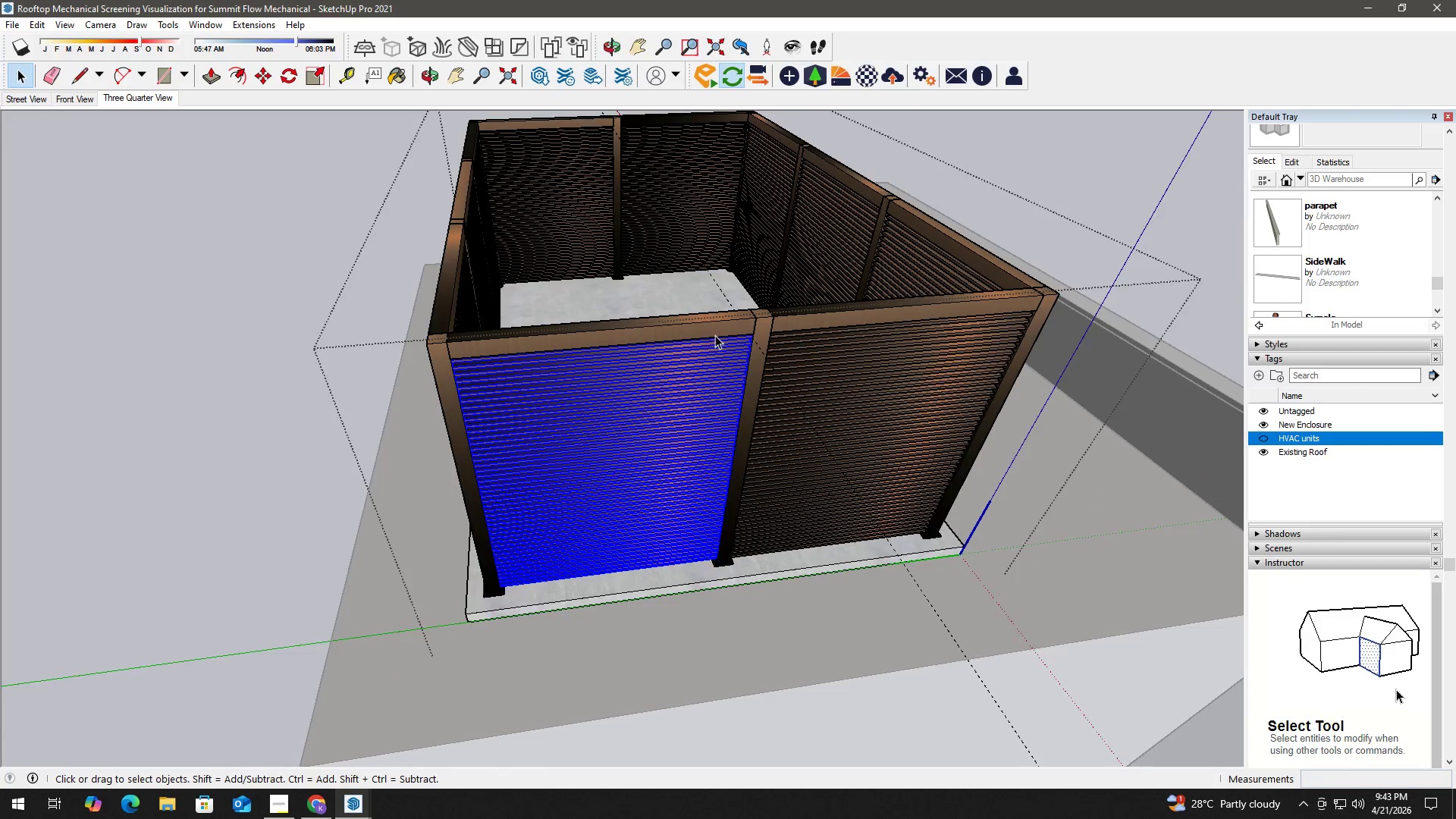 
scroll: coordinate [736, 331], scroll_direction: up, amount: 6.0
 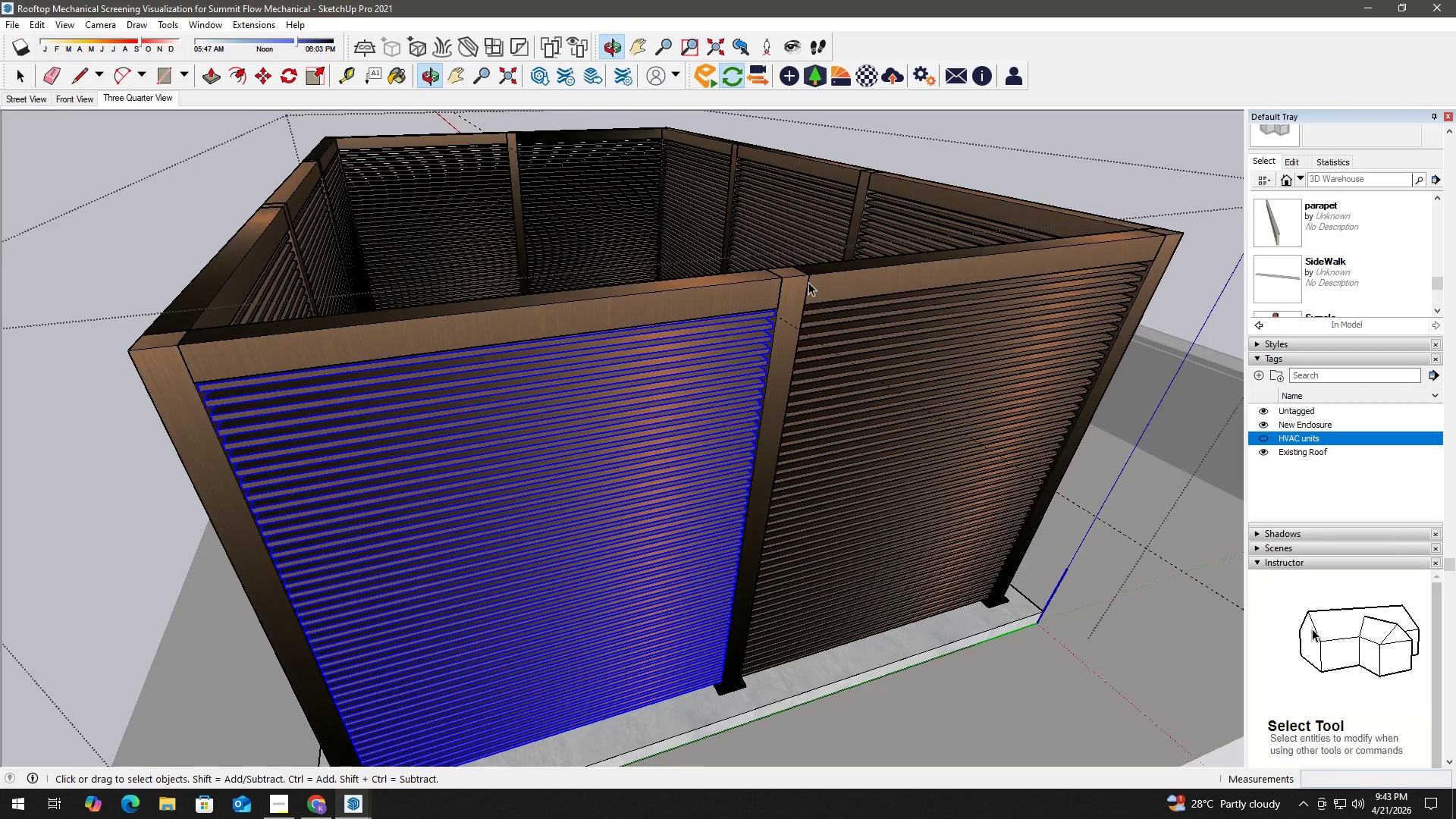 
key(M)
 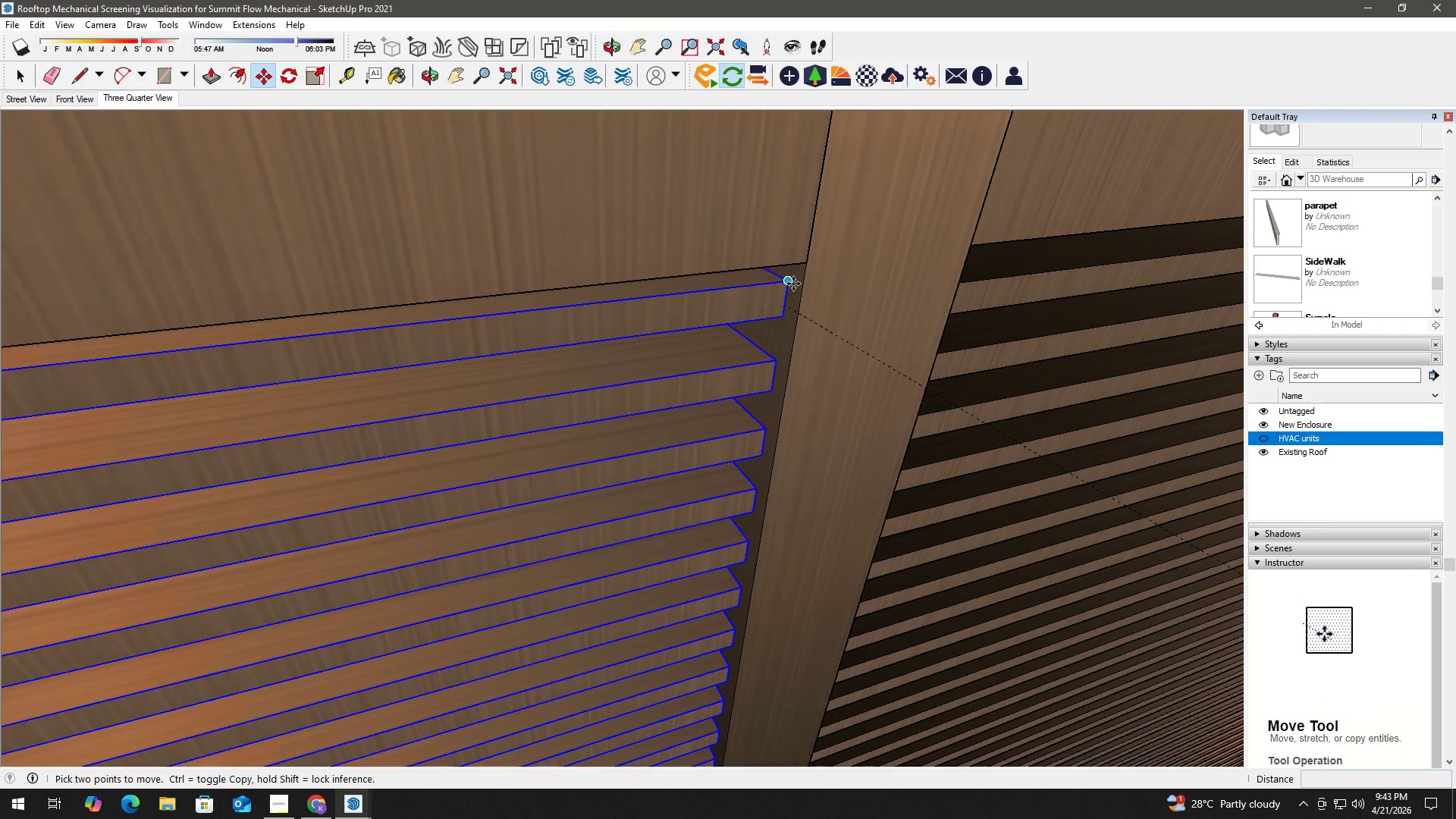 
scroll: coordinate [805, 300], scroll_direction: up, amount: 19.0
 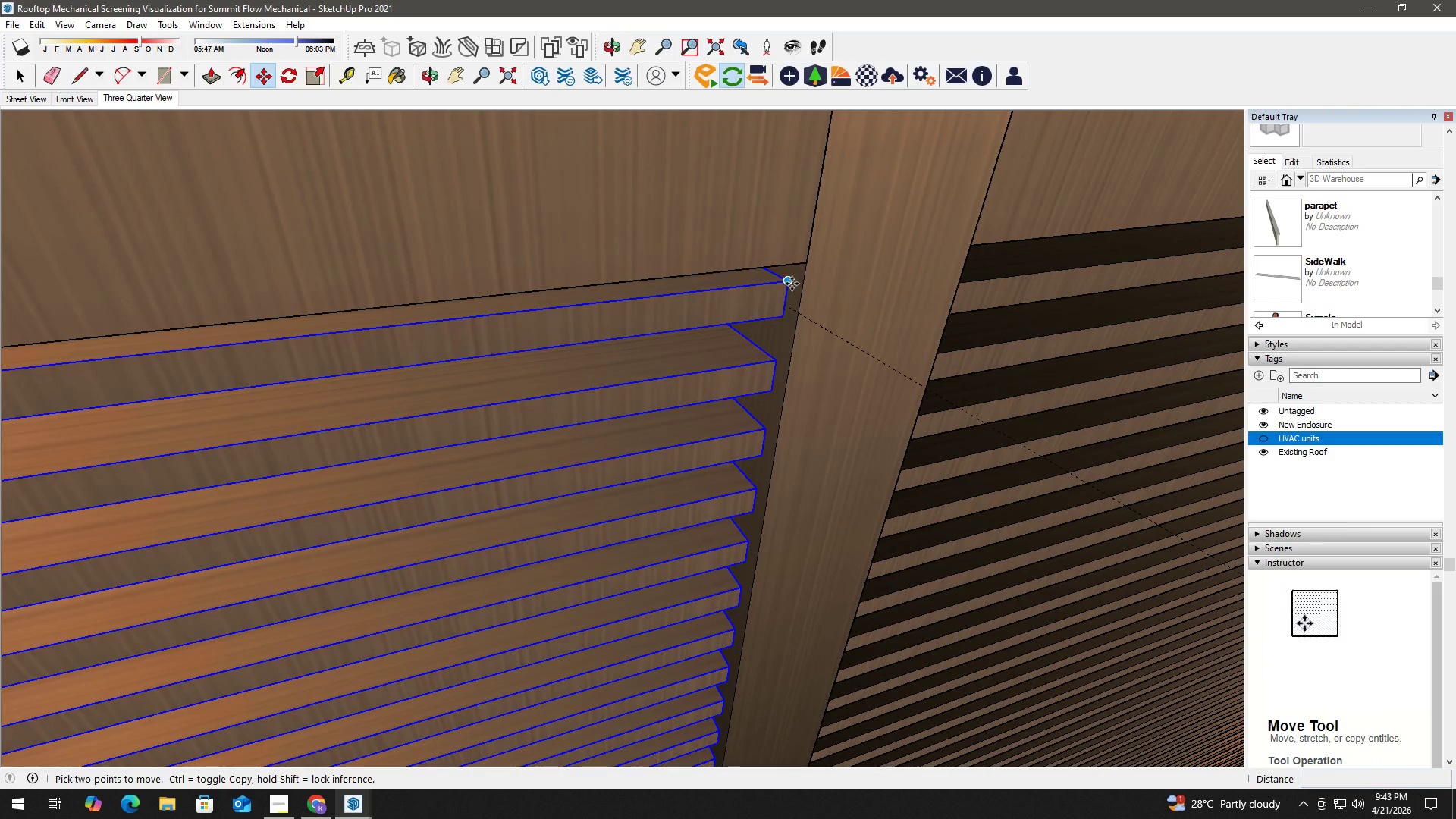 
left_click([789, 281])
 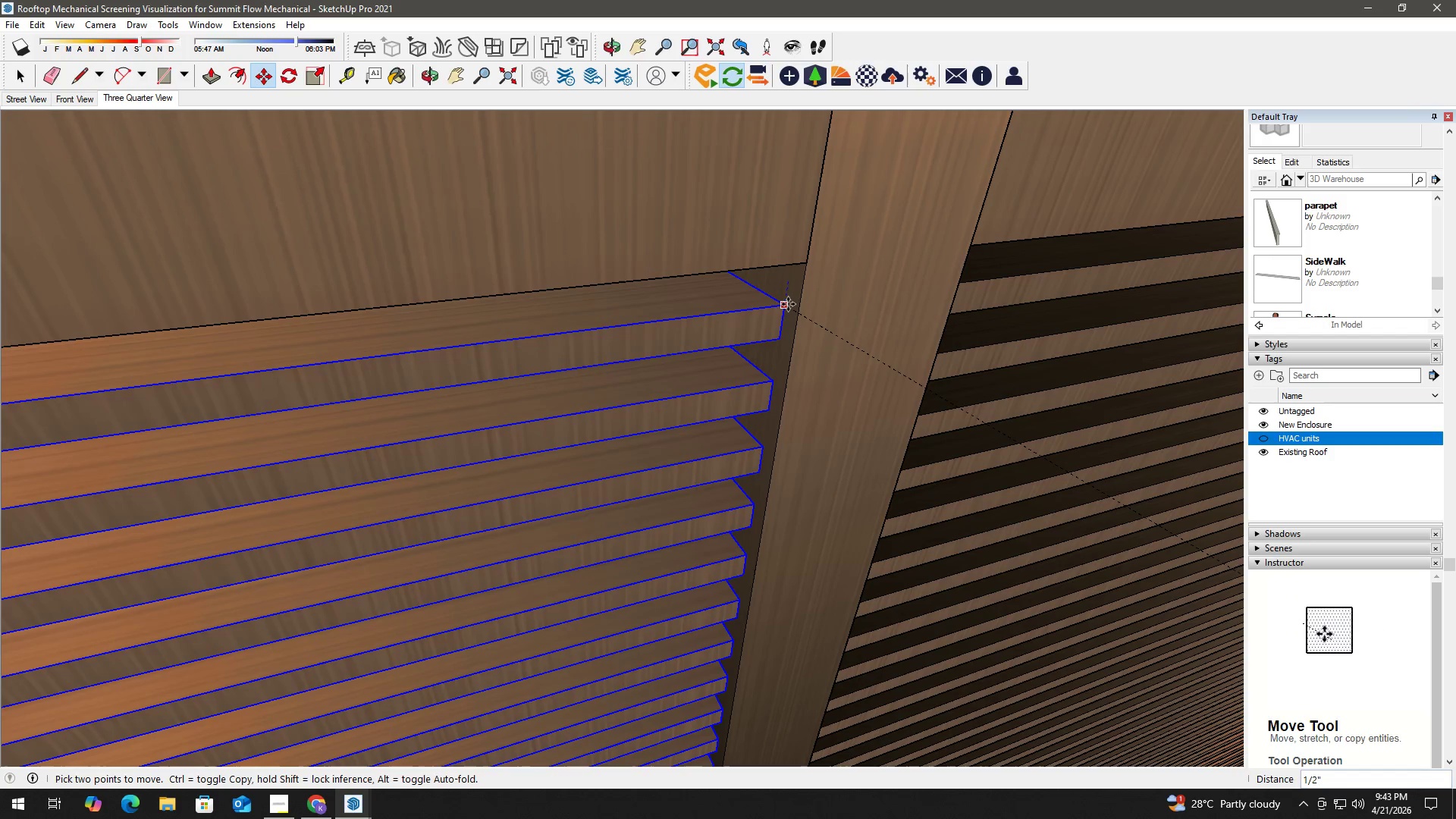 
left_click([788, 304])
 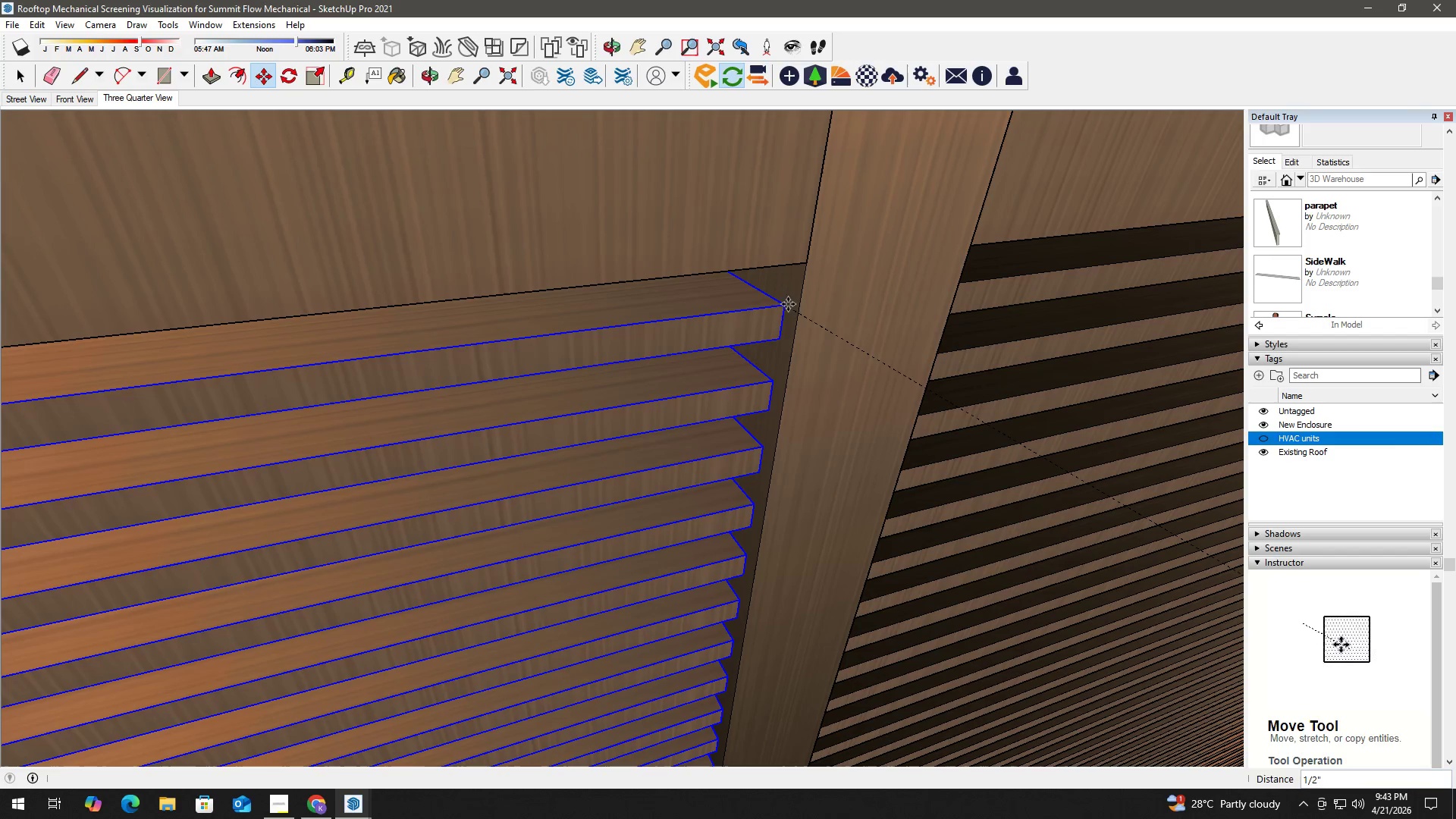 
key(Space)
 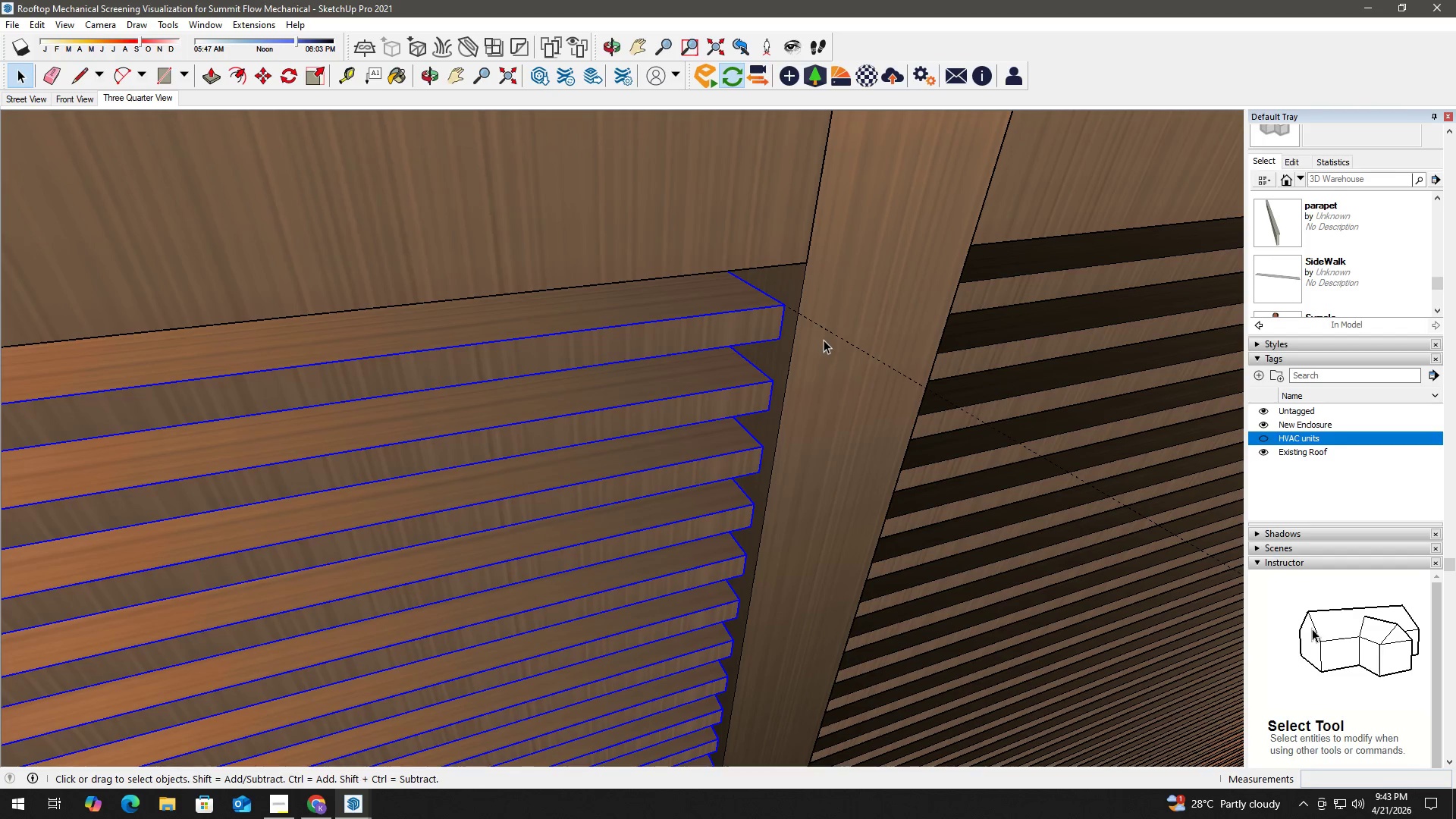 
key(E)
 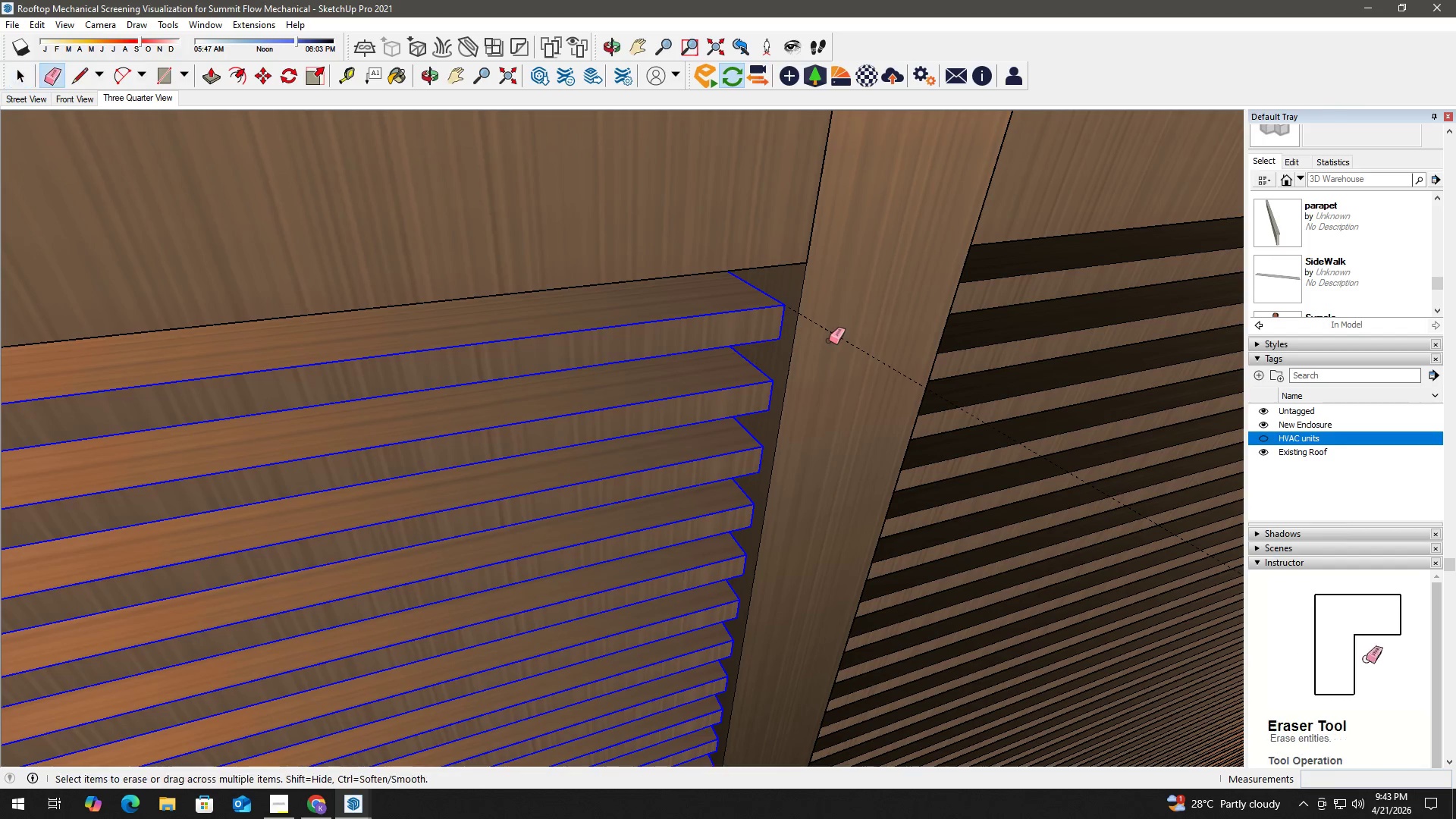 
left_click_drag(start_coordinate=[830, 340], to_coordinate=[836, 331])
 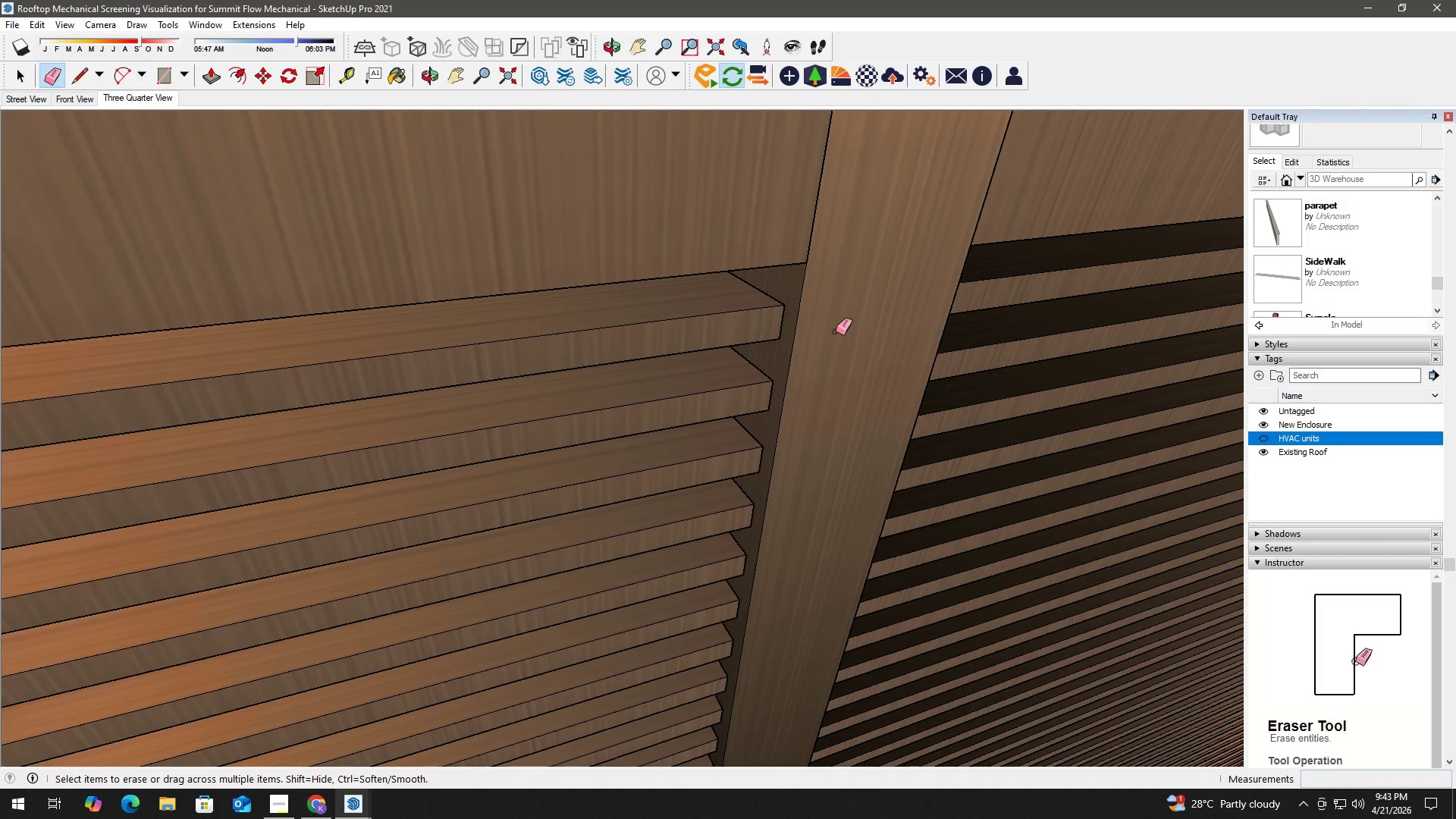 
key(Space)
 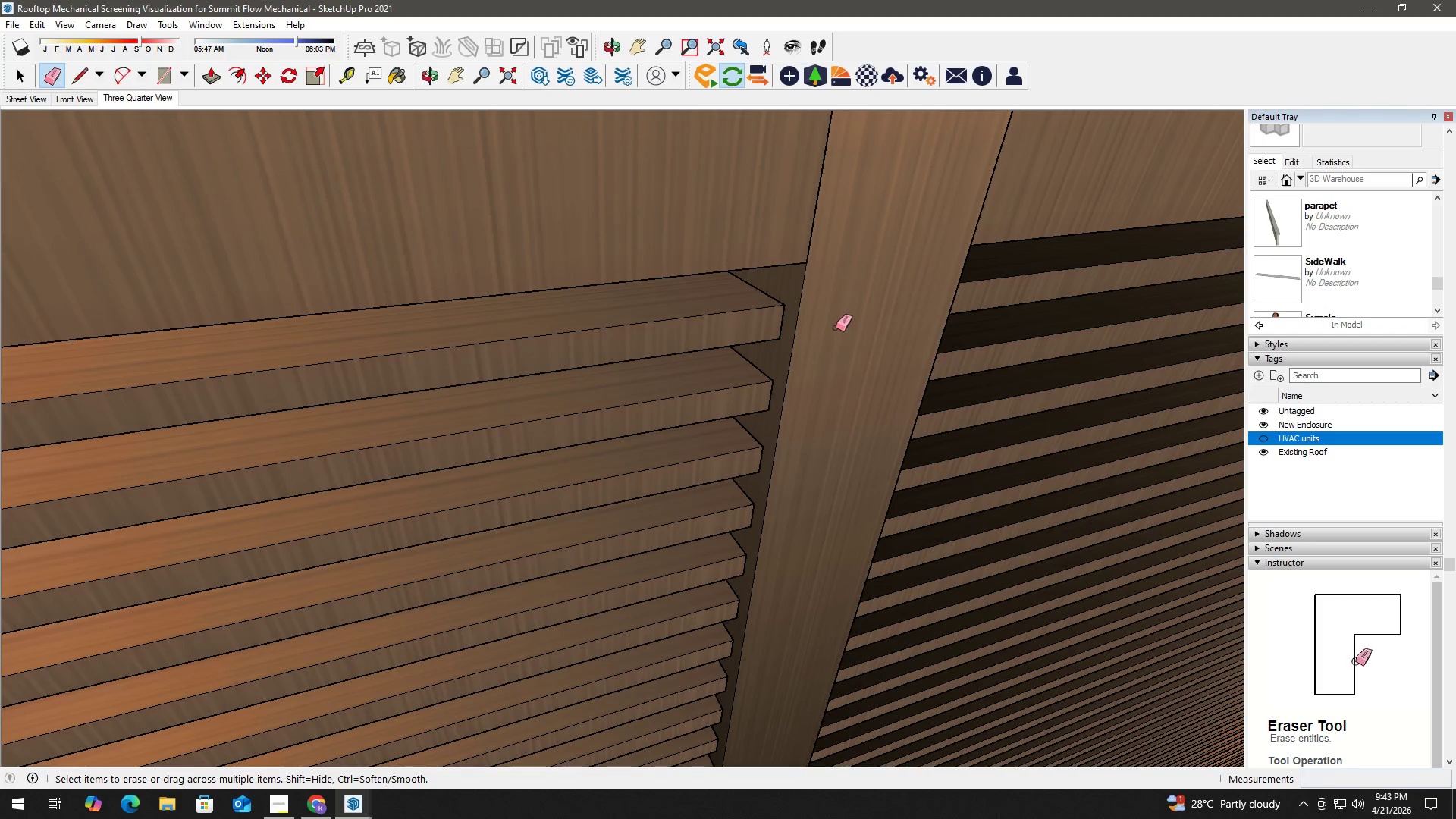 
scroll: coordinate [836, 363], scroll_direction: down, amount: 34.0
 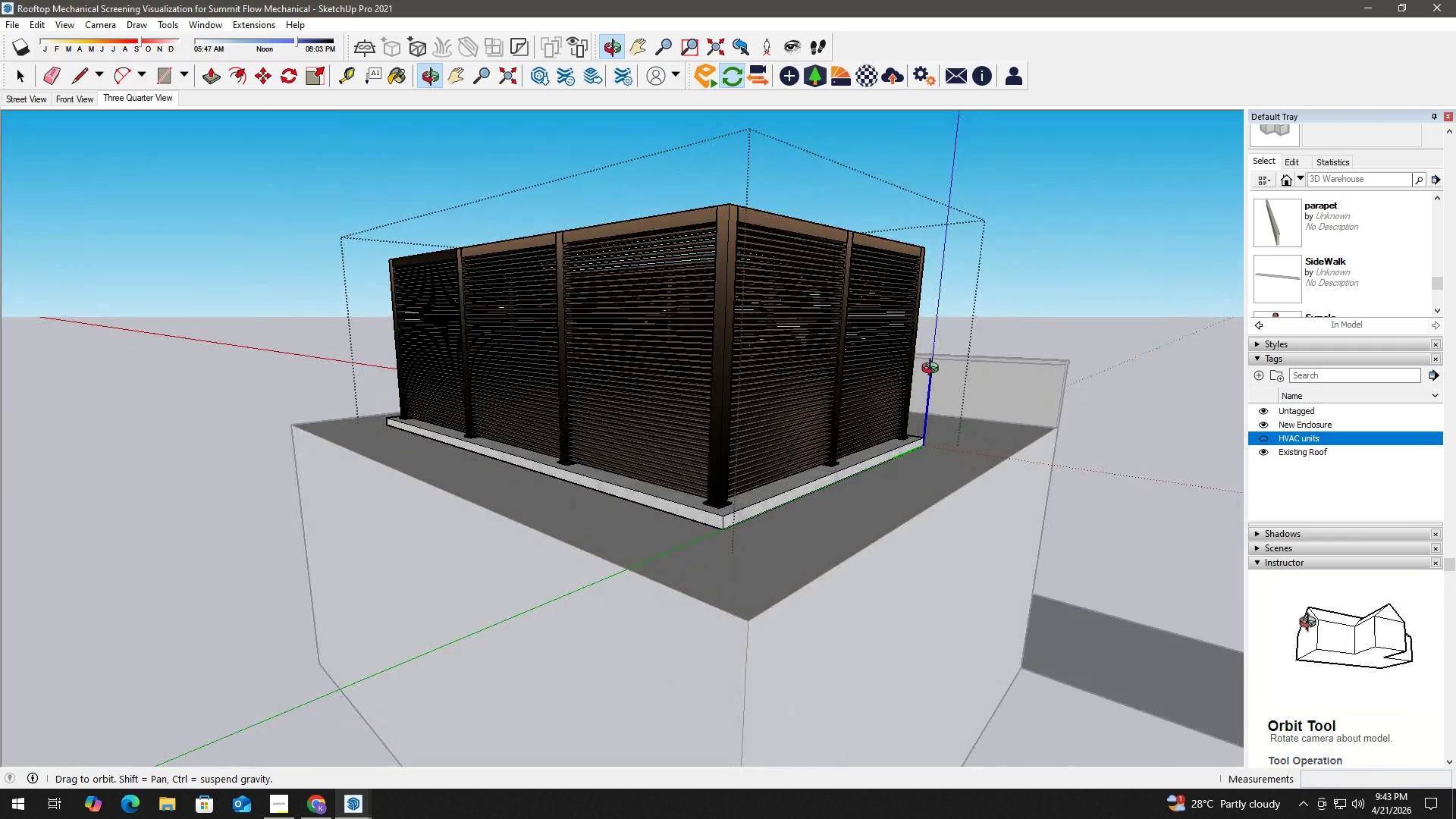 
scroll: coordinate [637, 485], scroll_direction: up, amount: 23.0
 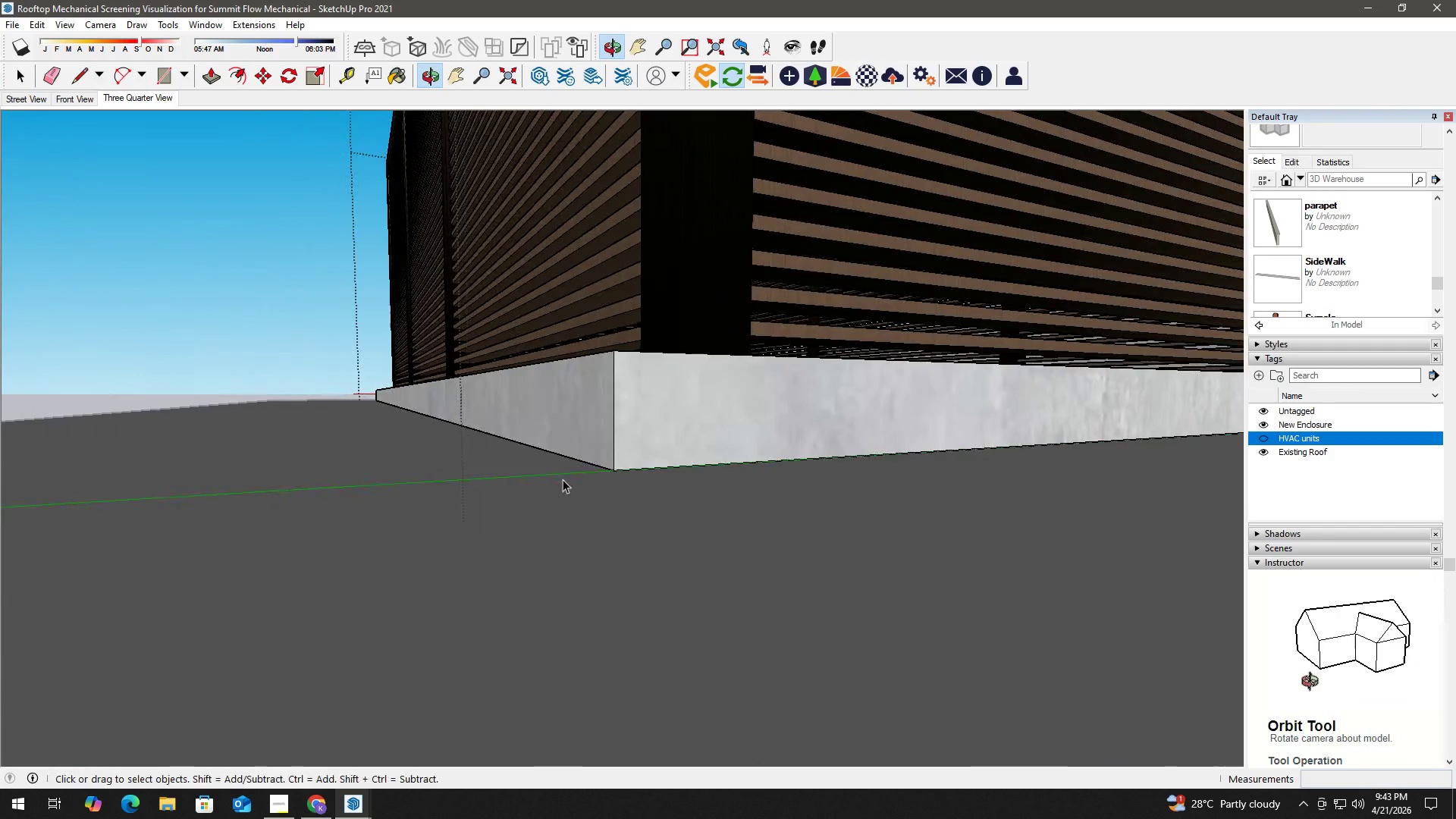 
key(Space)
 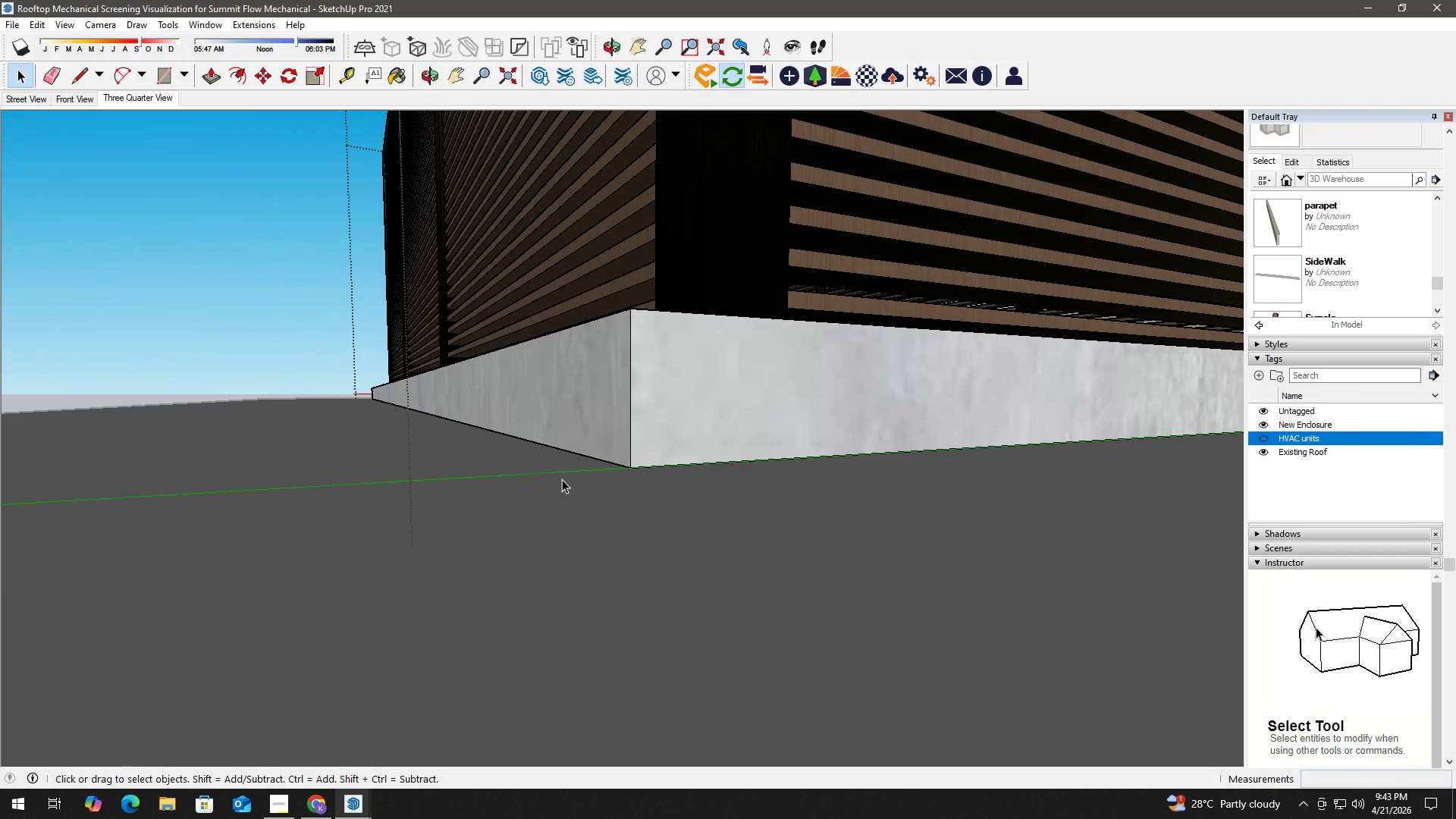 
scroll: coordinate [562, 479], scroll_direction: up, amount: 3.0
 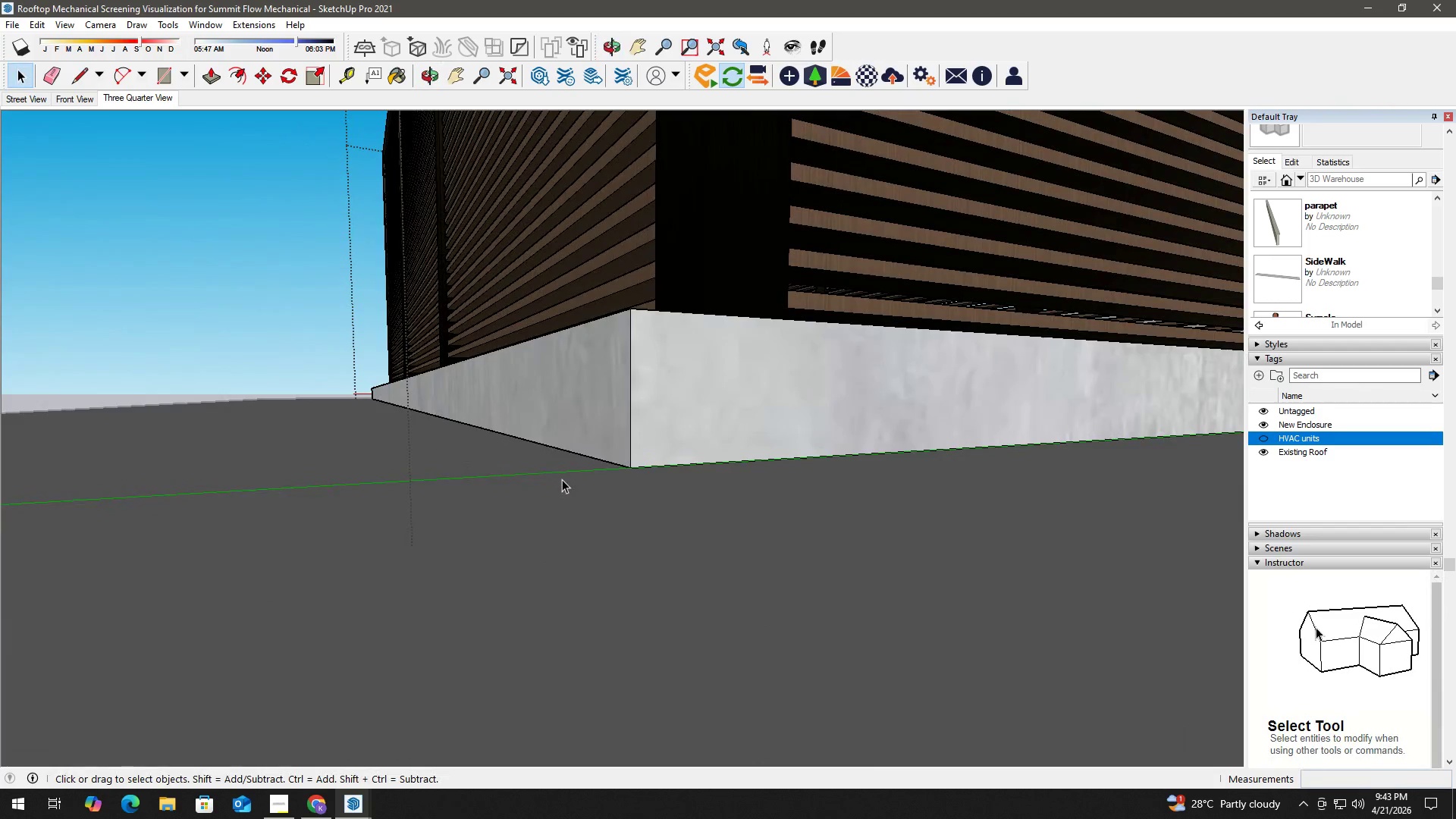 
key(Escape)
 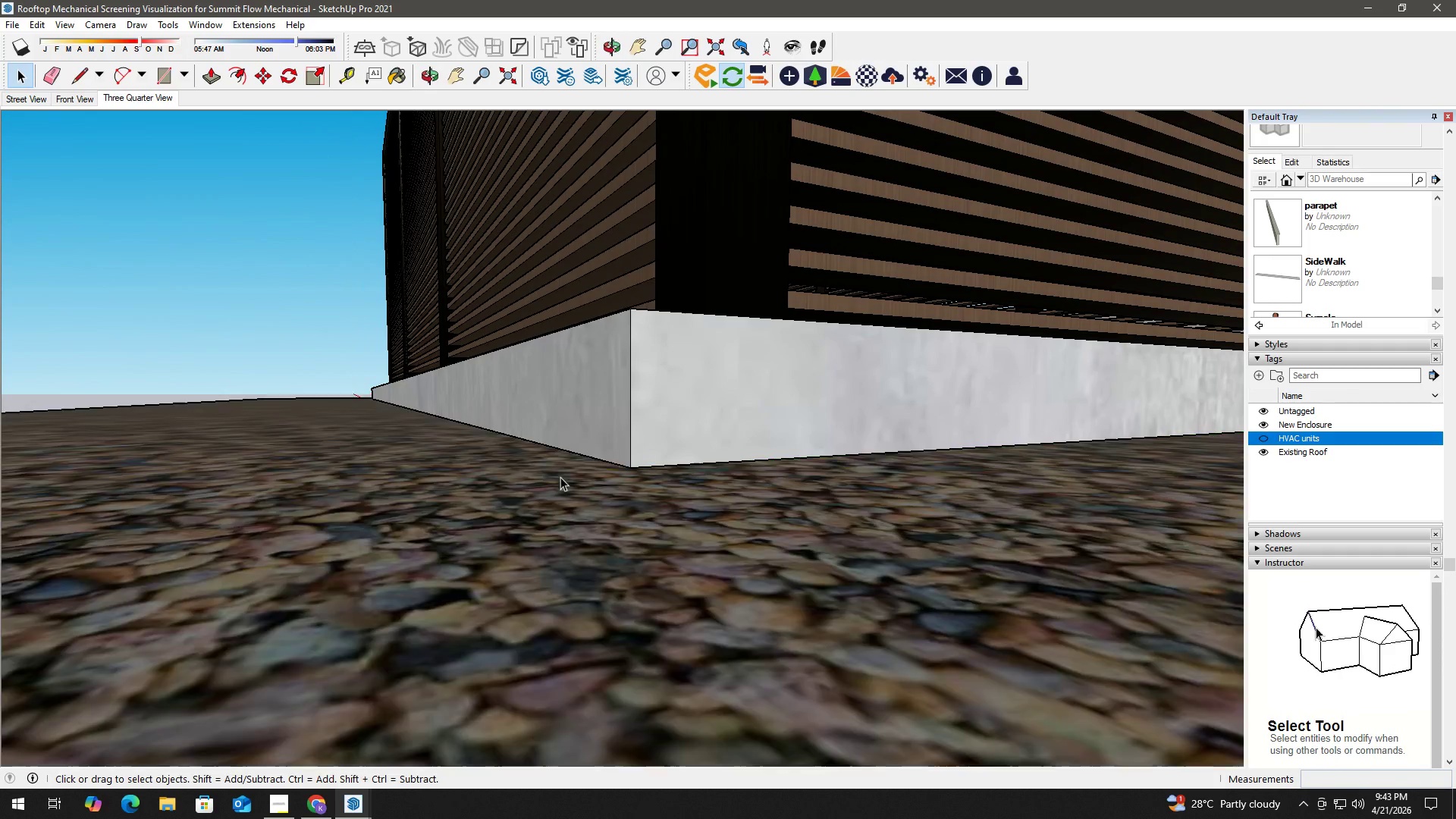 
key(Escape)
 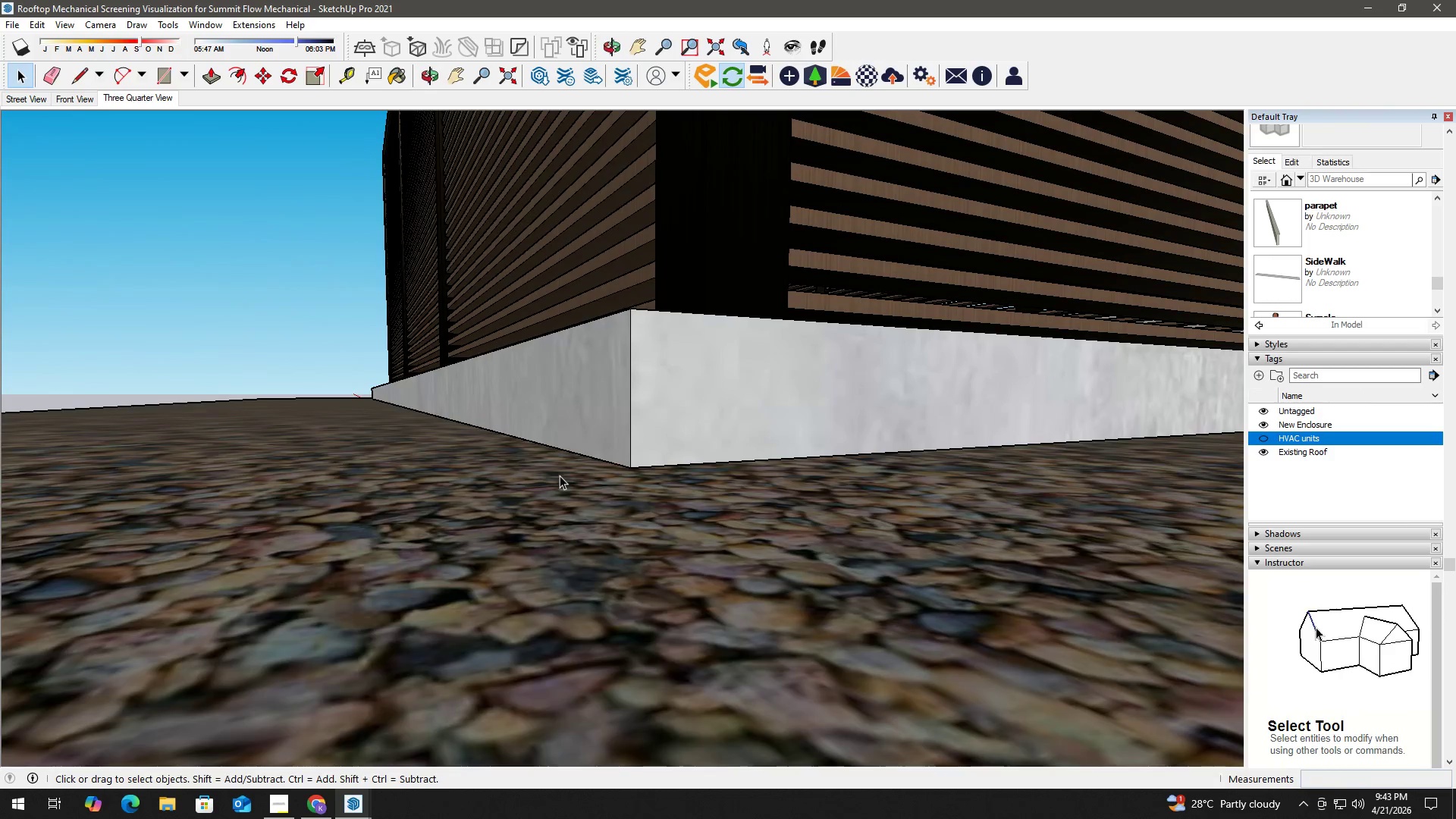 
key(Escape)
 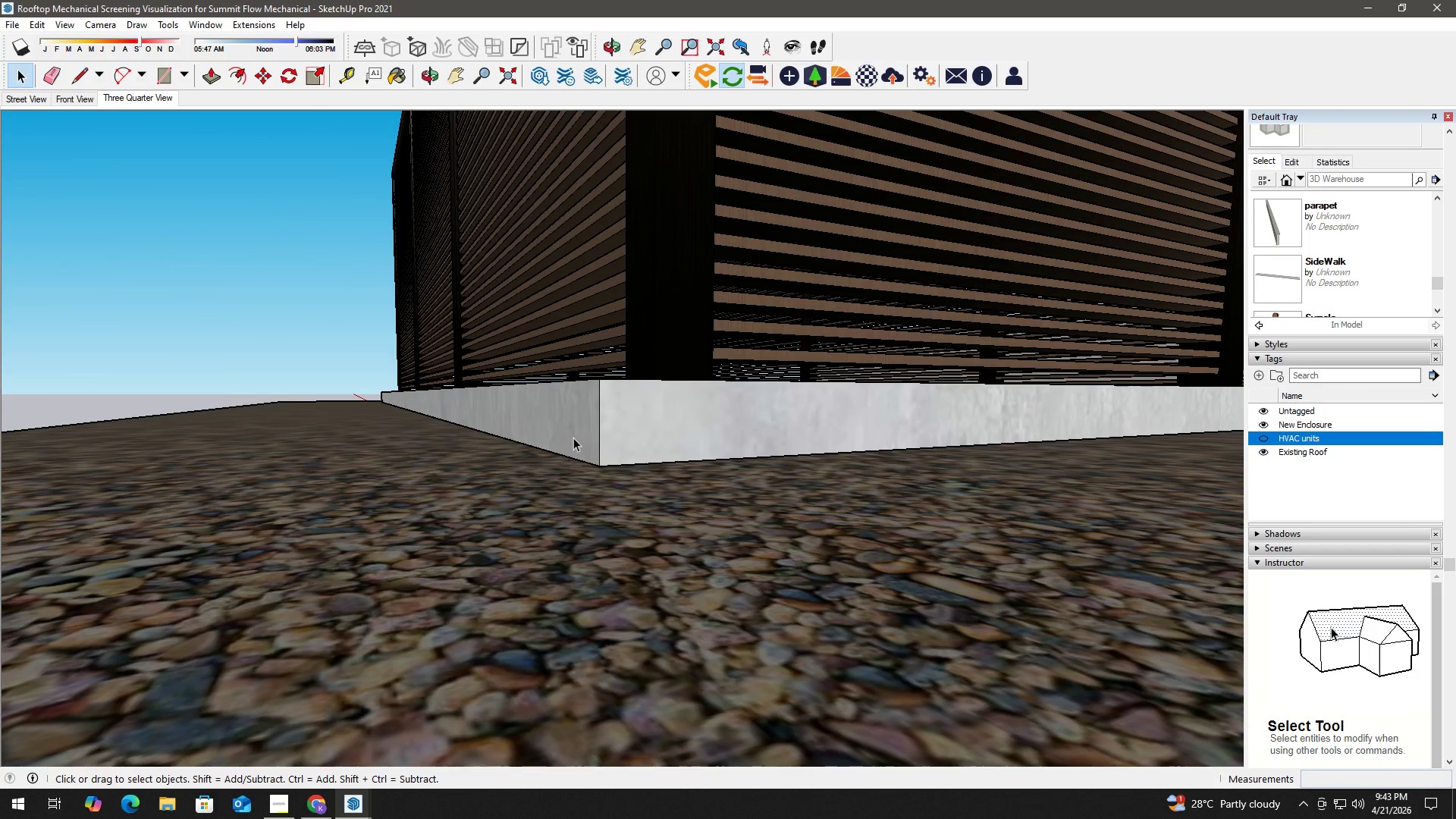 
scroll: coordinate [628, 377], scroll_direction: down, amount: 39.0
 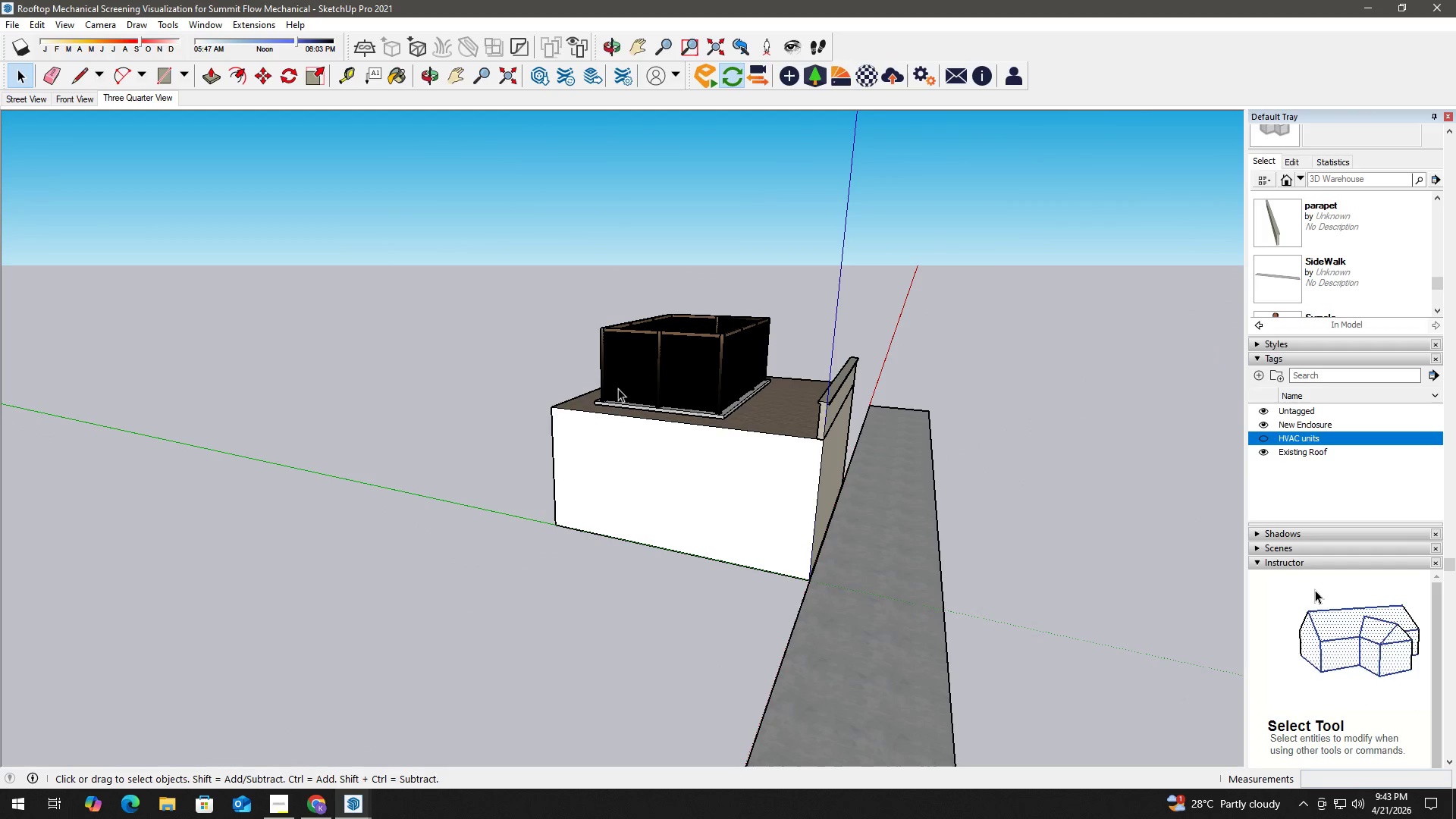 
wait(8.83)
 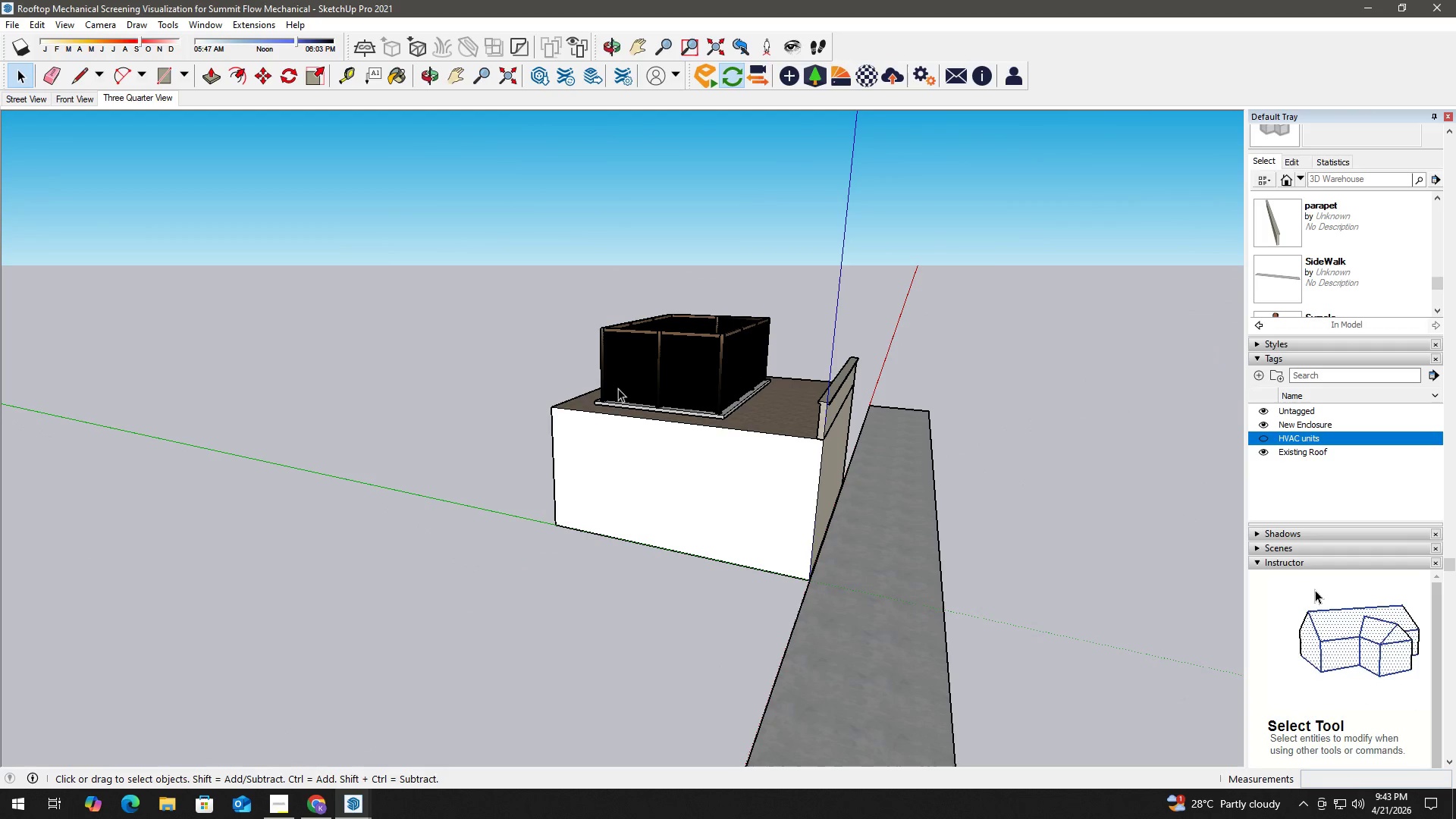 
key(Control+ControlLeft)
 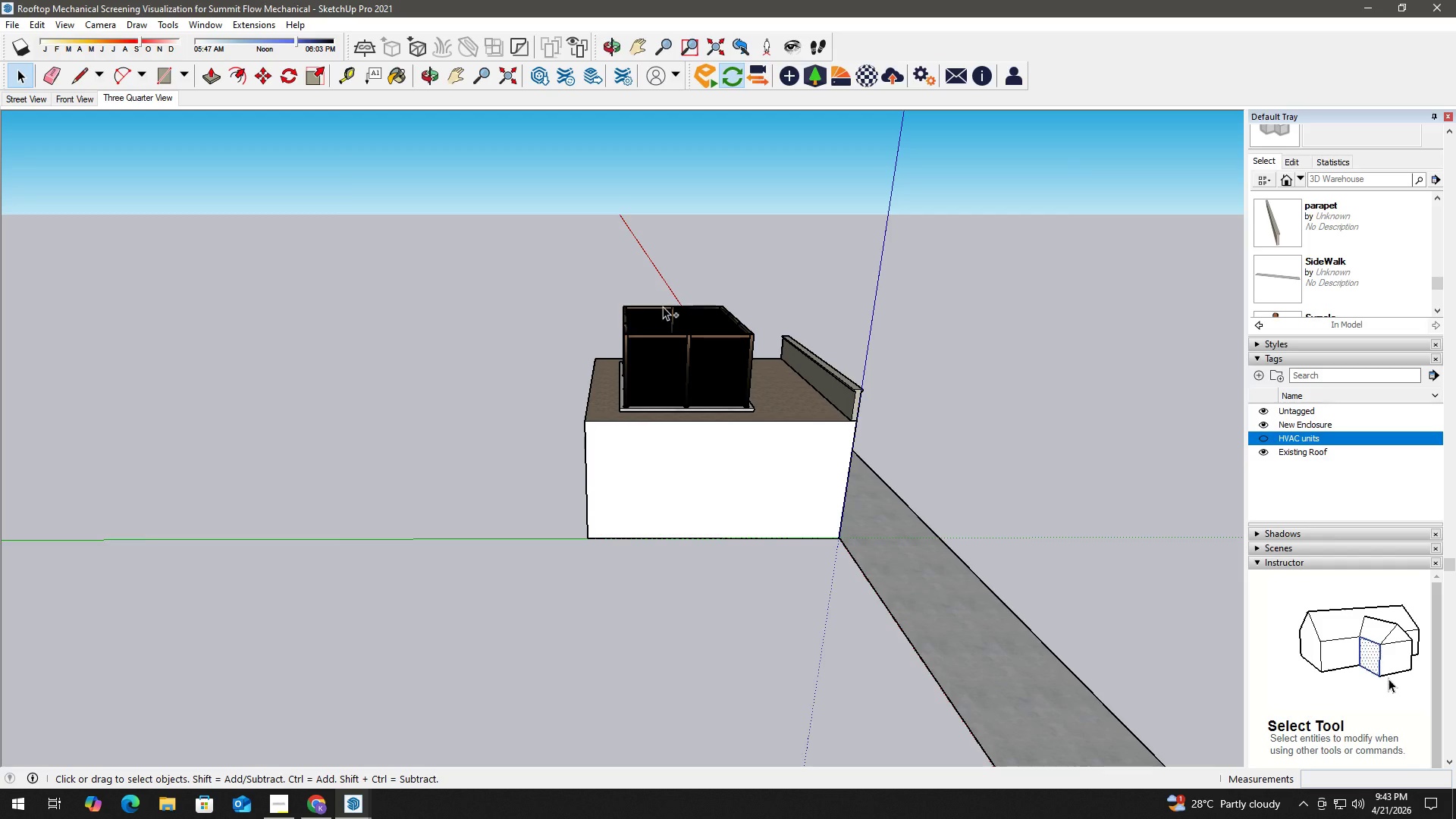 
key(Control+S)
 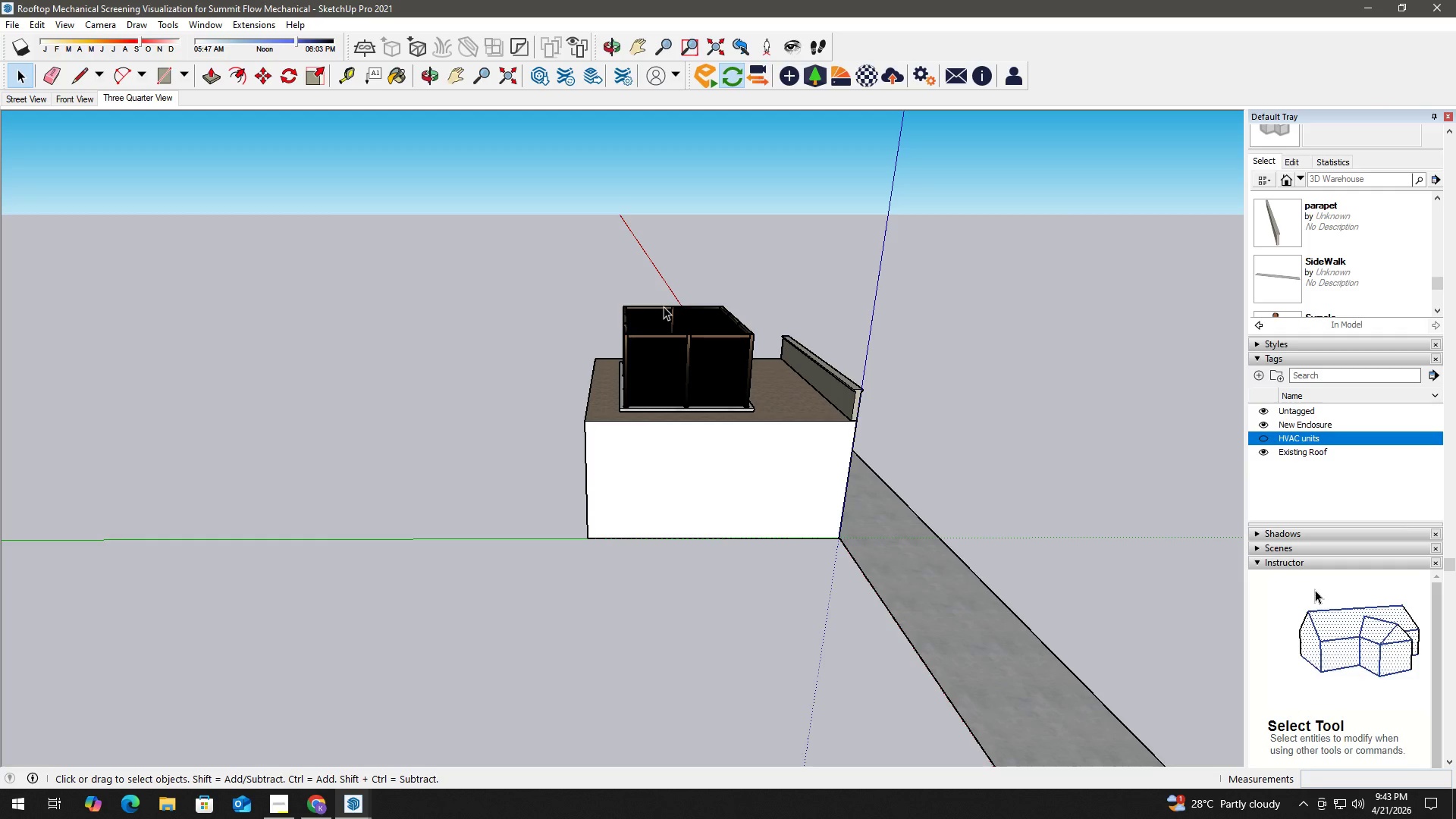 
key(Alt+Tab)
 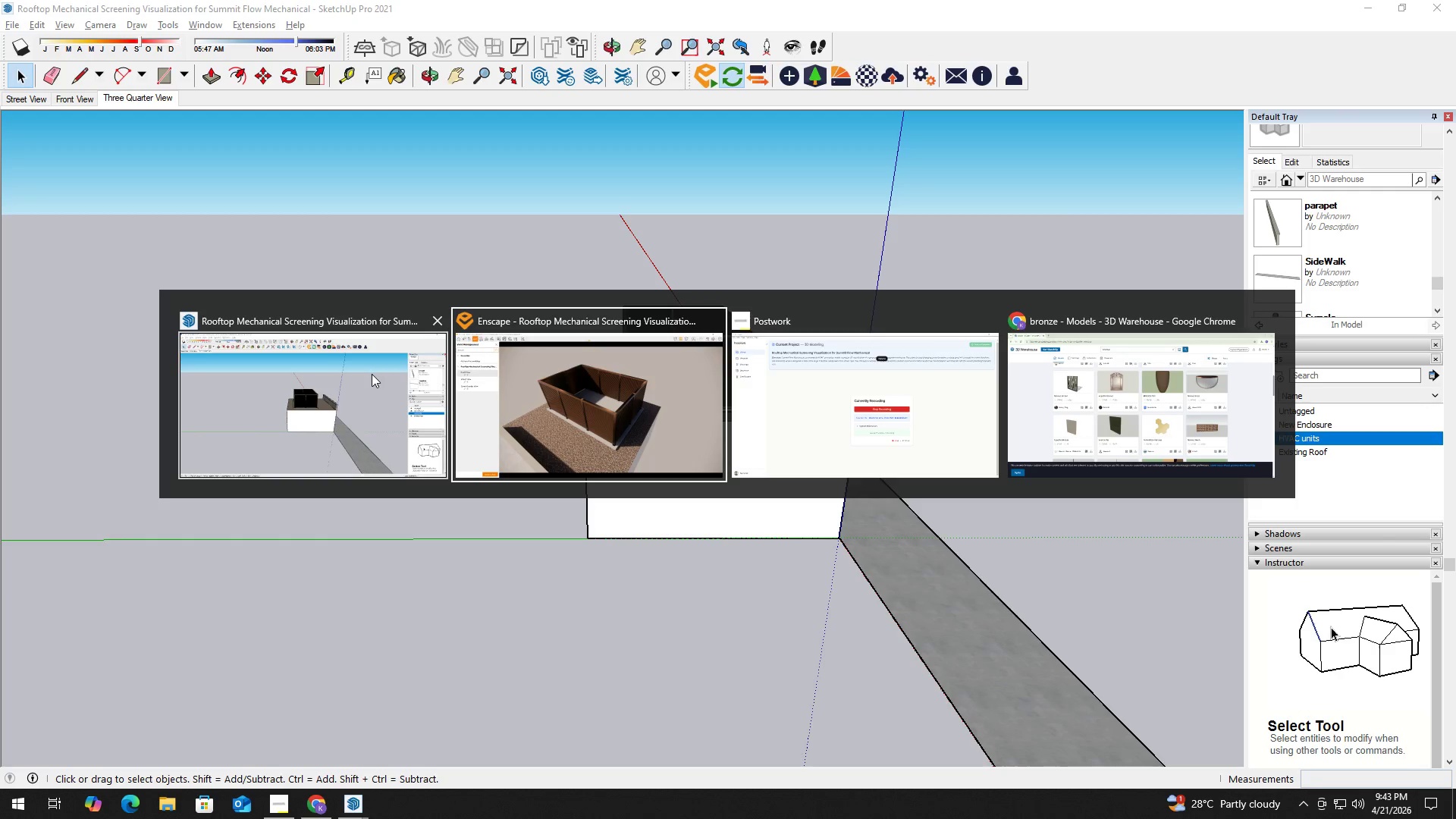 
left_click([555, 386])
 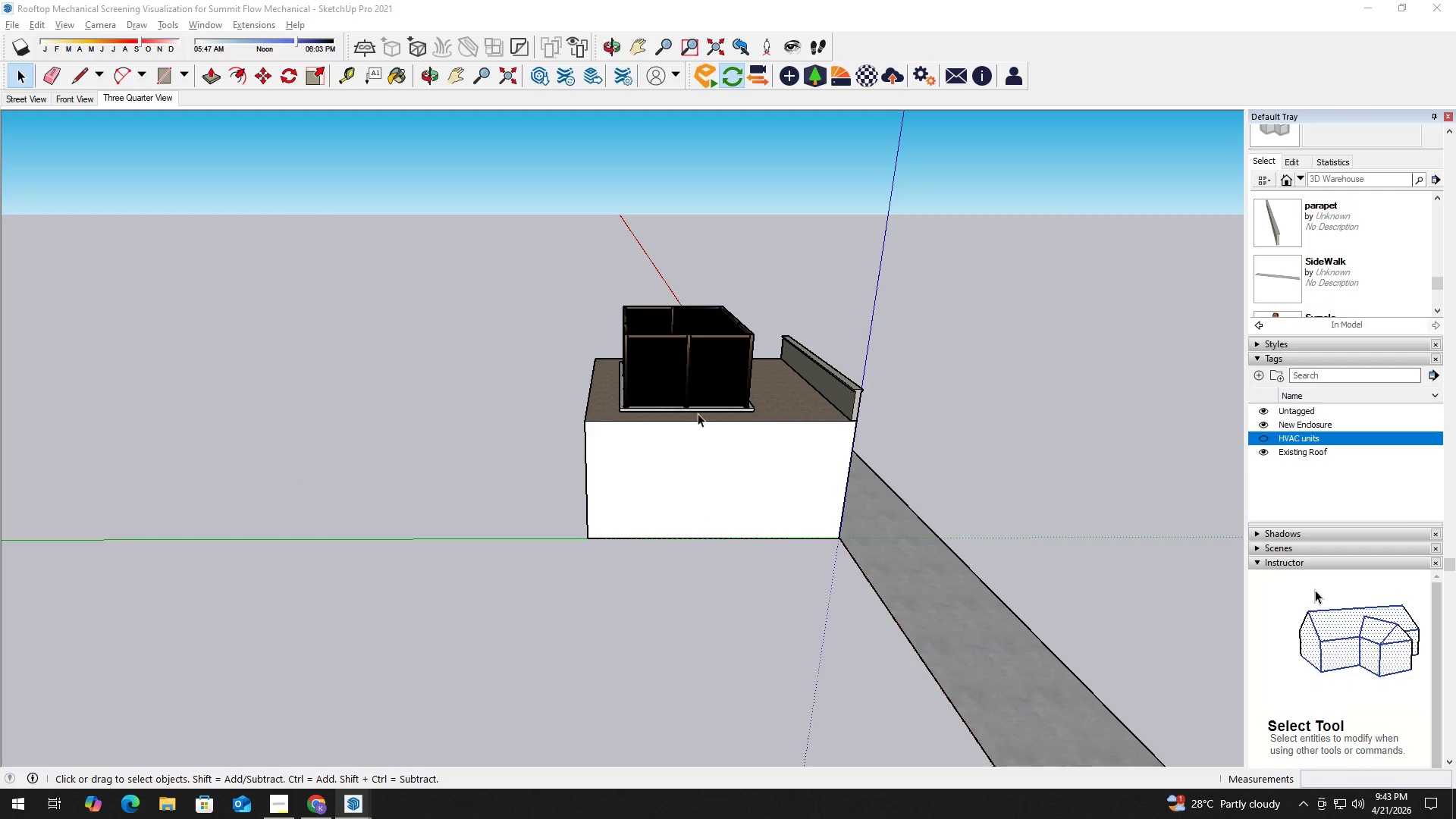 
wait(6.27)
 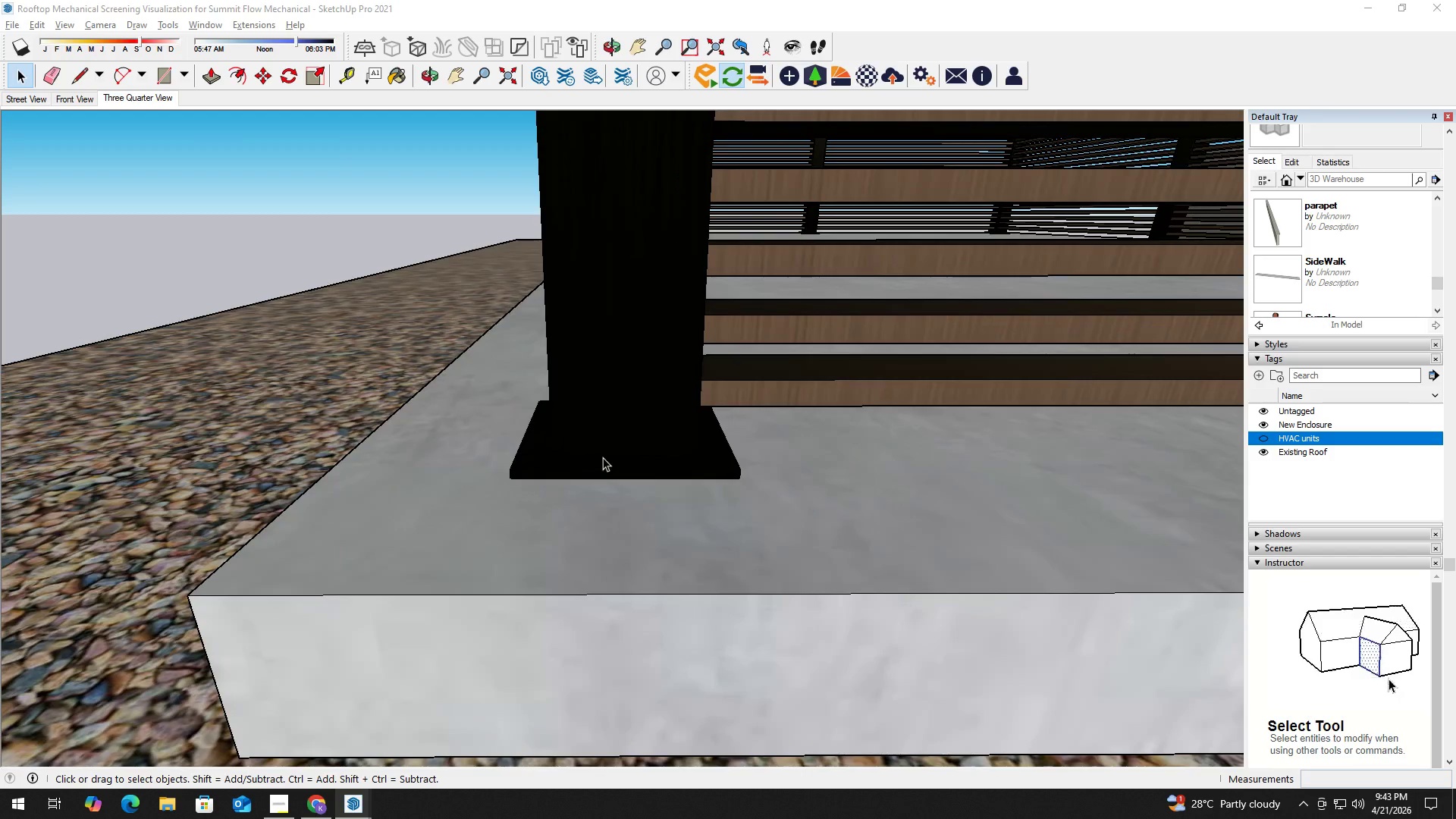 
key(T)
 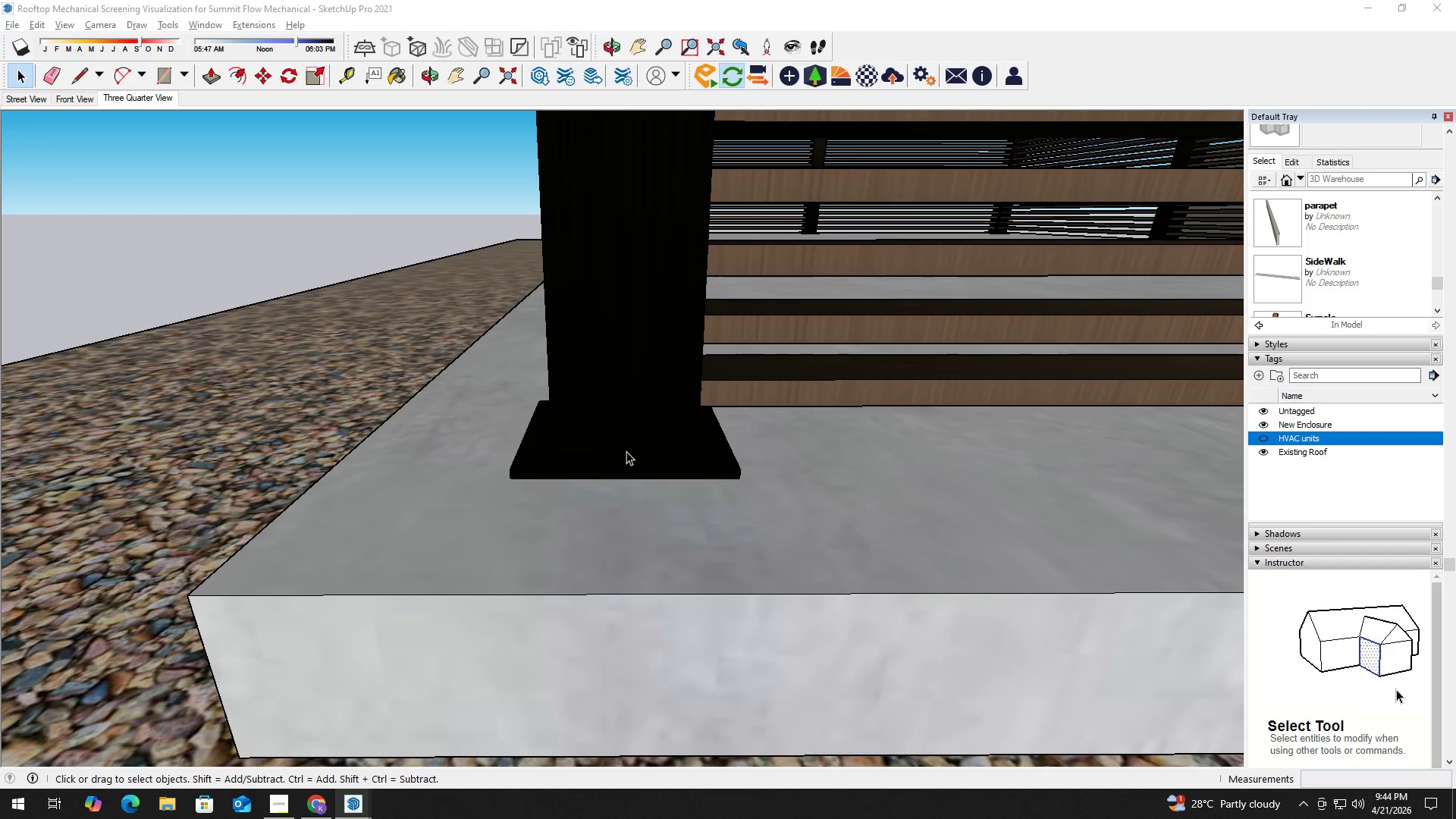 
scroll: coordinate [597, 459], scroll_direction: up, amount: 35.0
 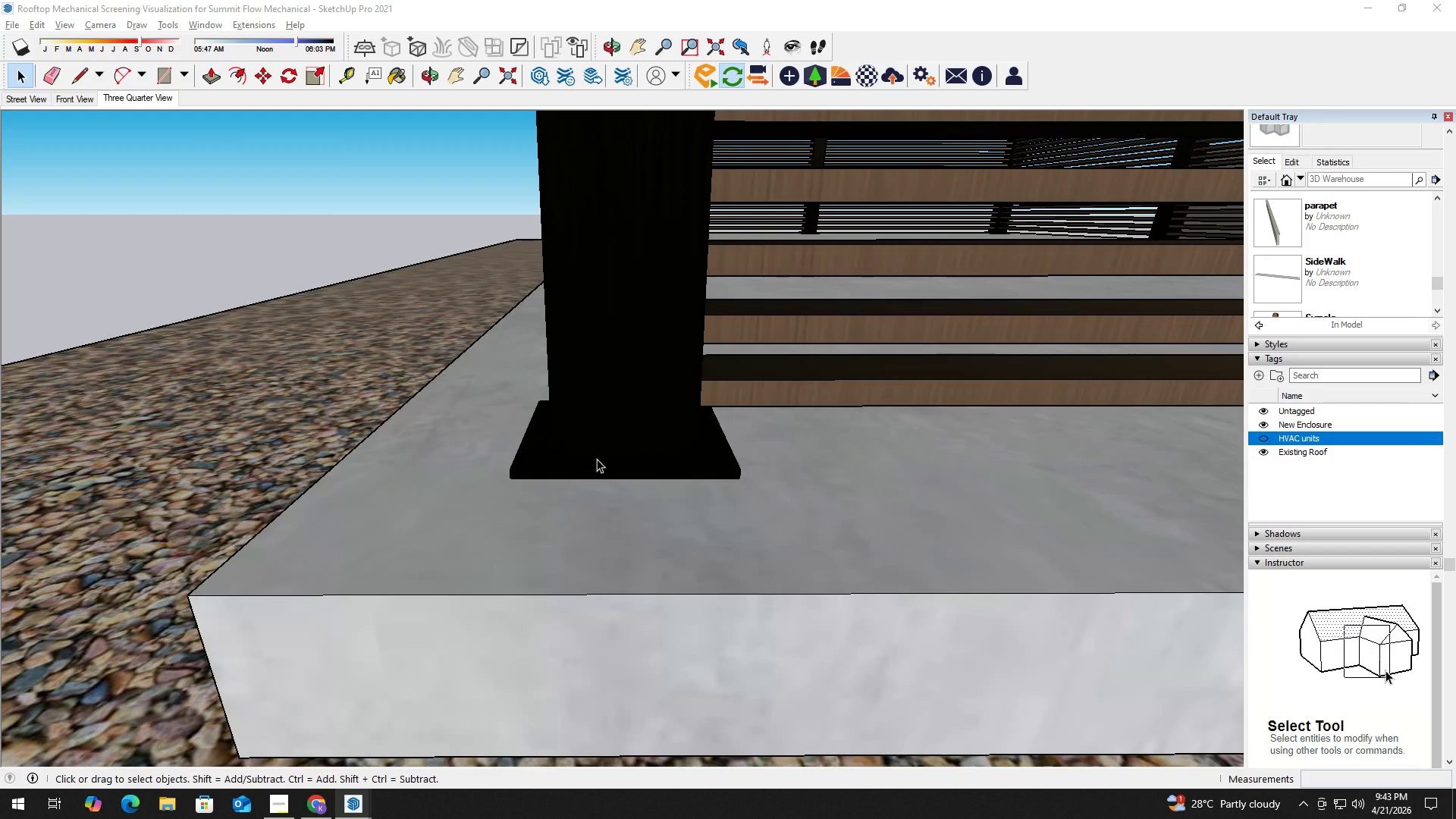 
key(T)
 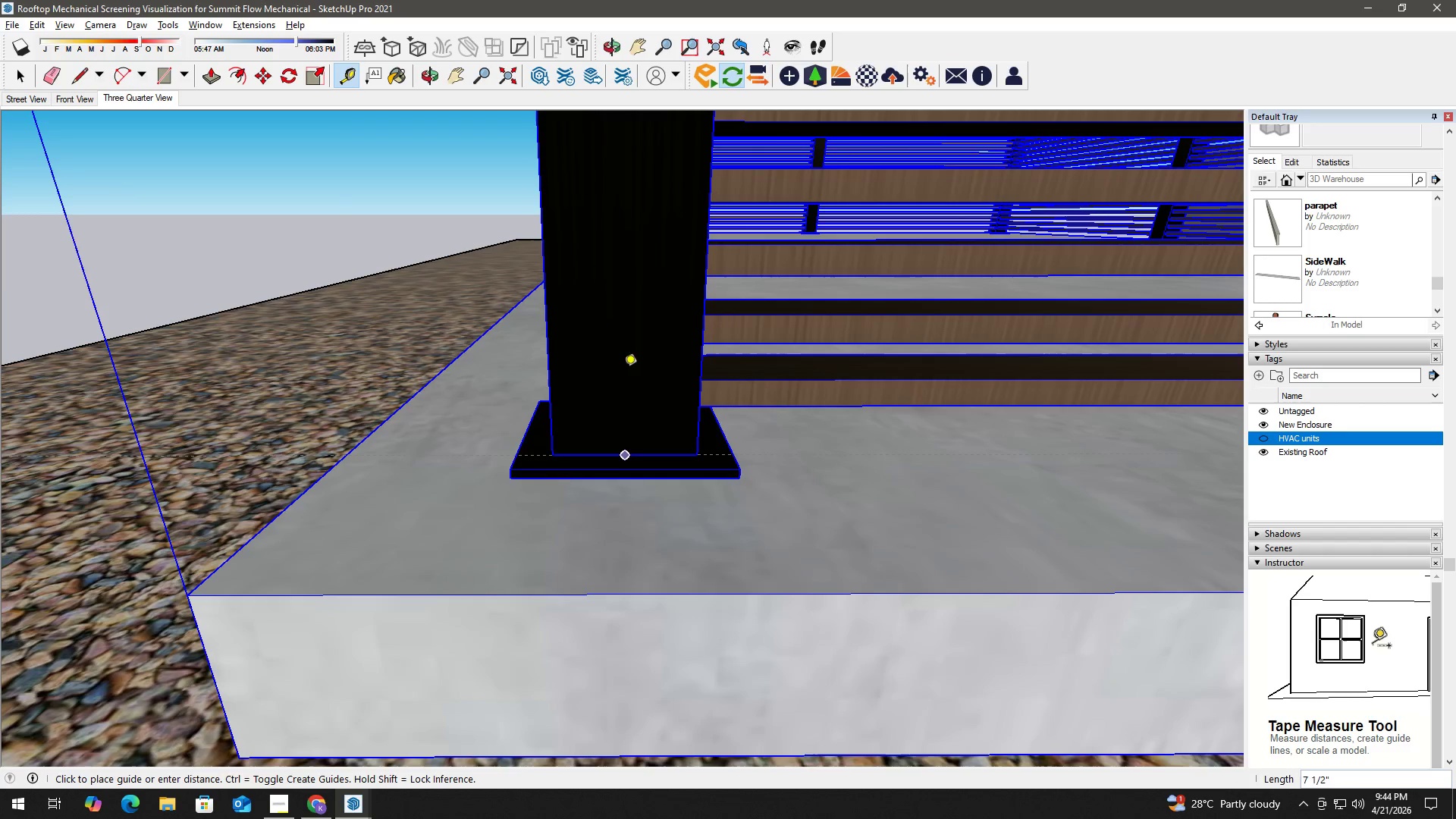 
scroll: coordinate [613, 260], scroll_direction: down, amount: 11.0
 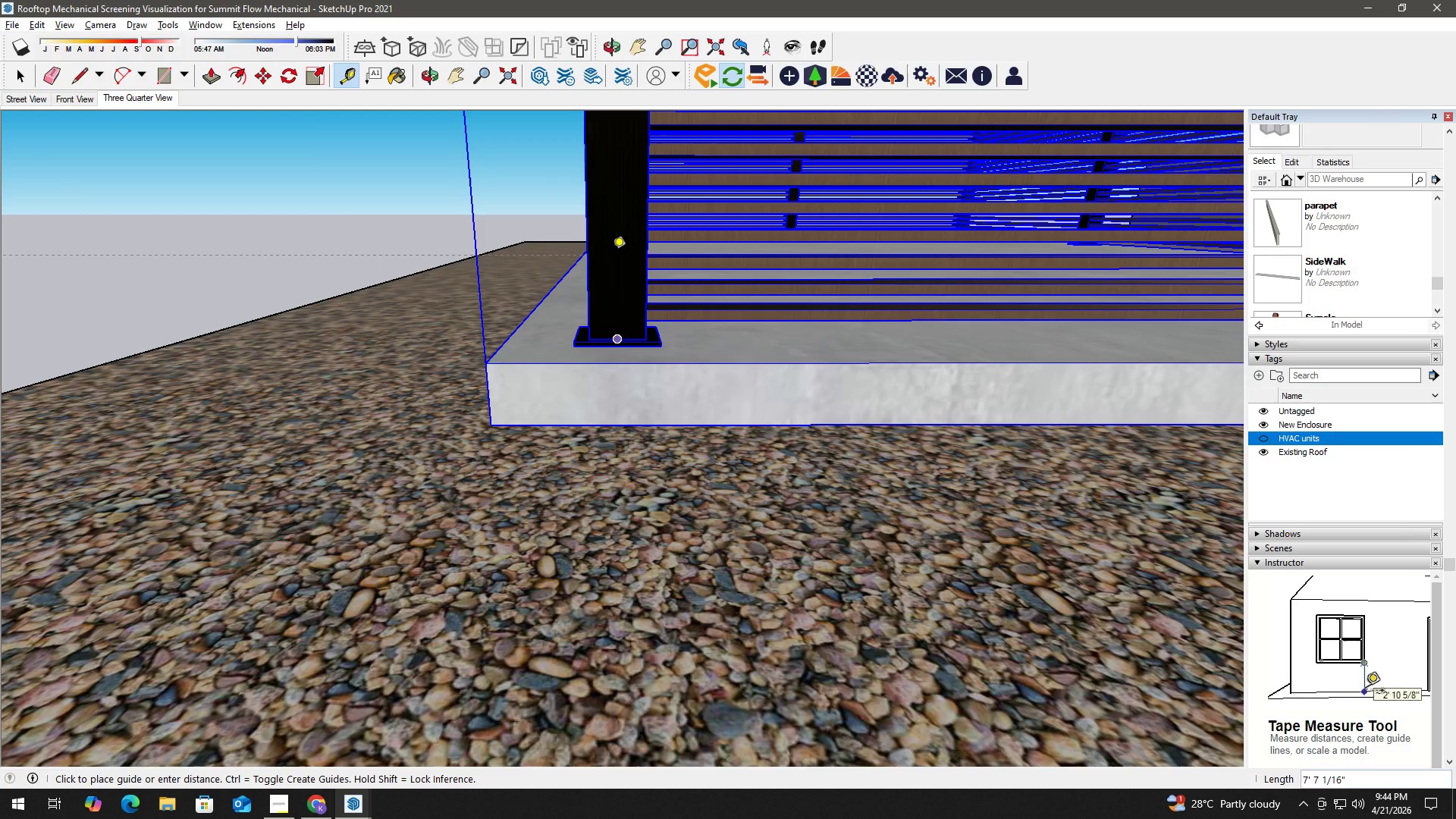 
hold_key(key=ShiftLeft, duration=1.5)
 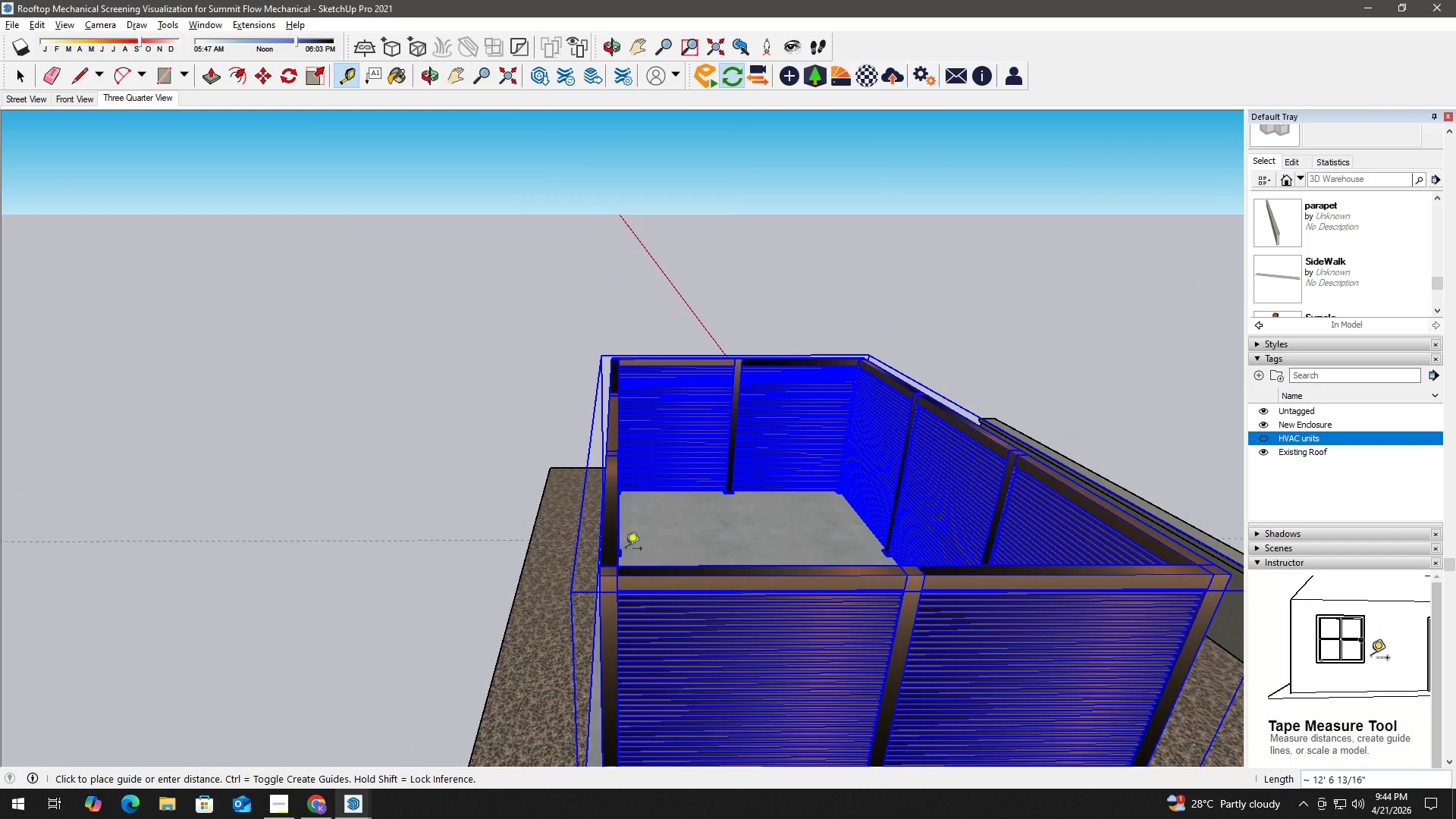 
scroll: coordinate [594, 324], scroll_direction: down, amount: 10.0
 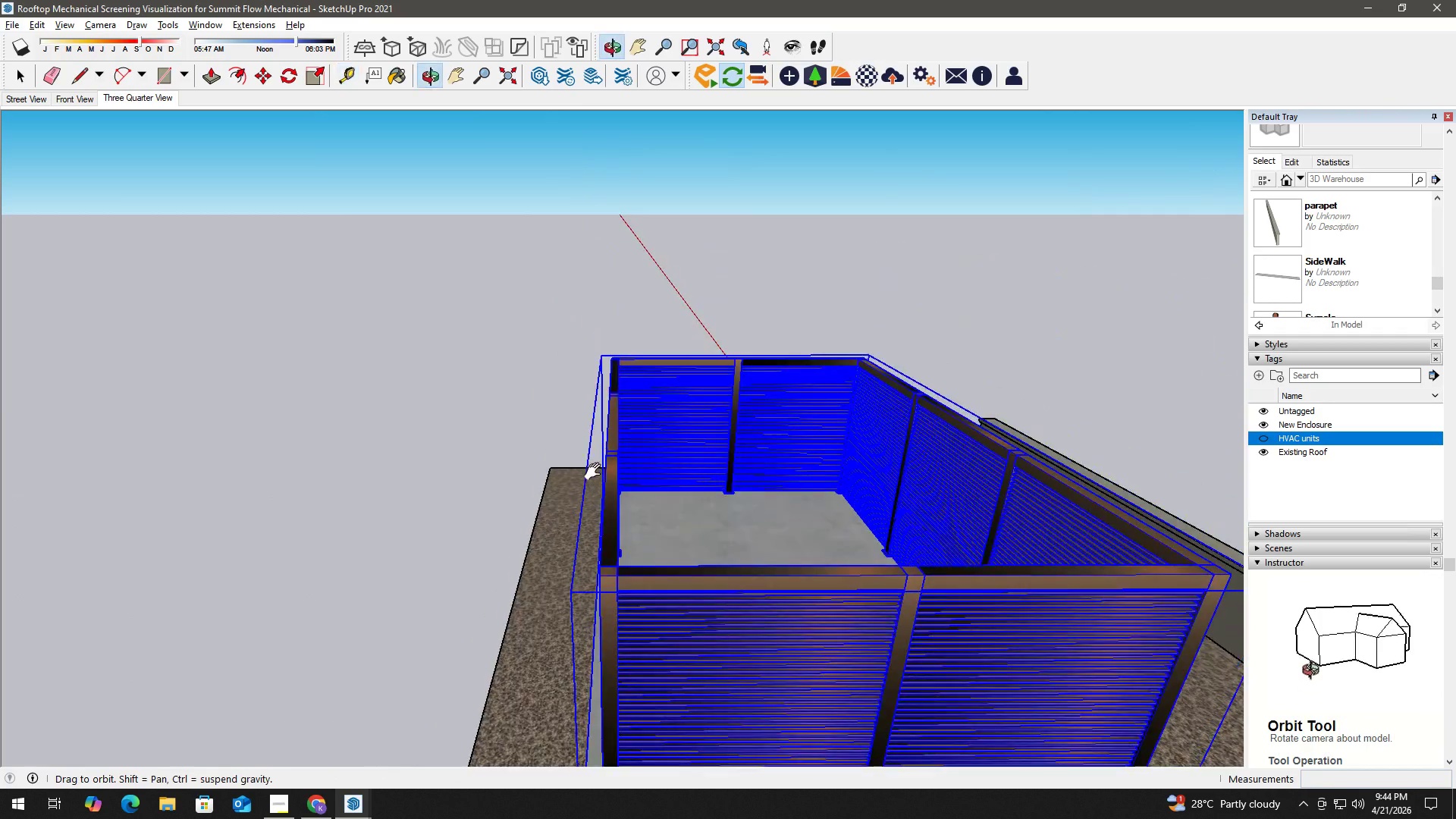 
key(Shift+ShiftLeft)
 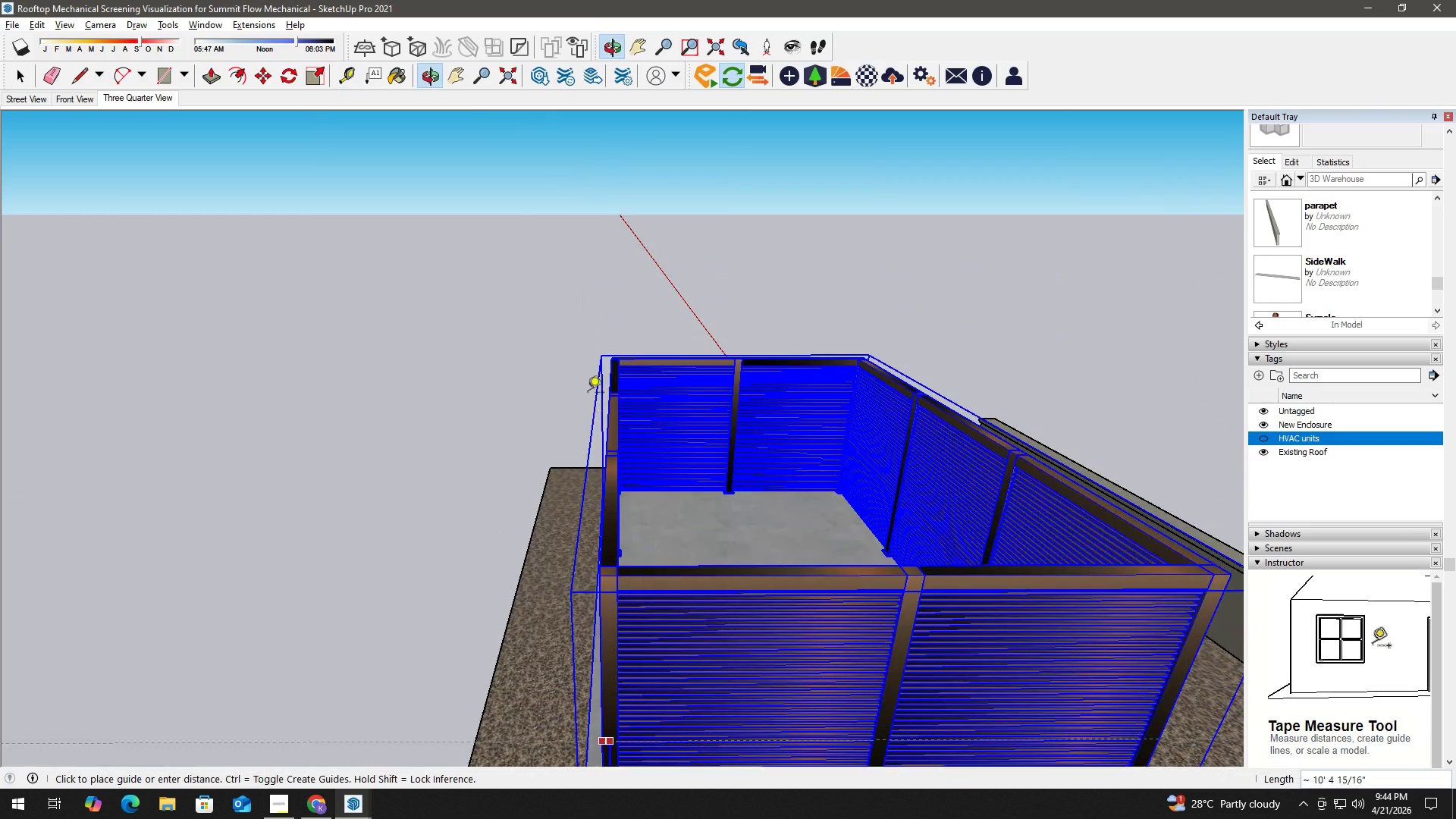 
key(Shift+ShiftLeft)
 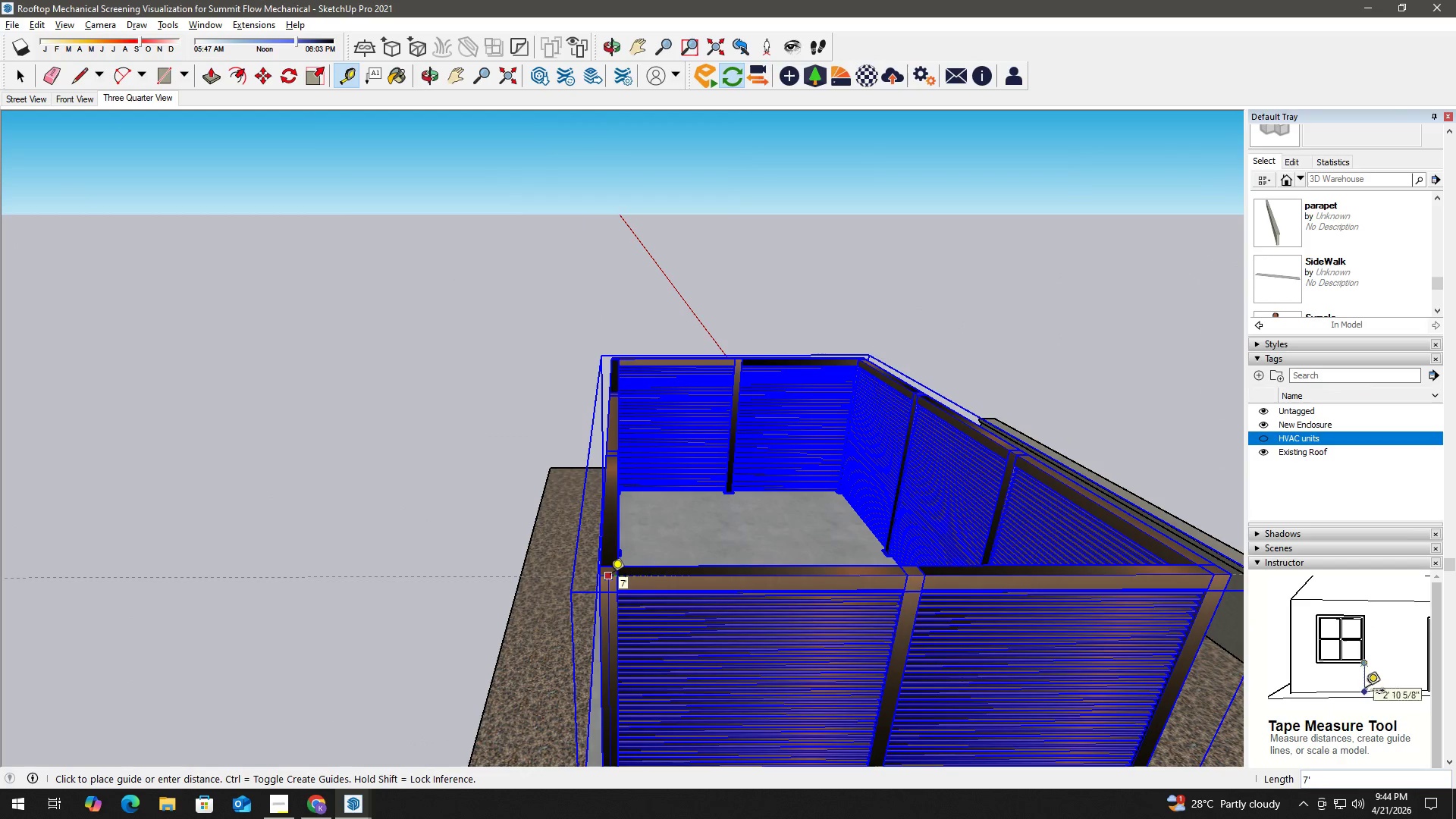 
key(Space)
 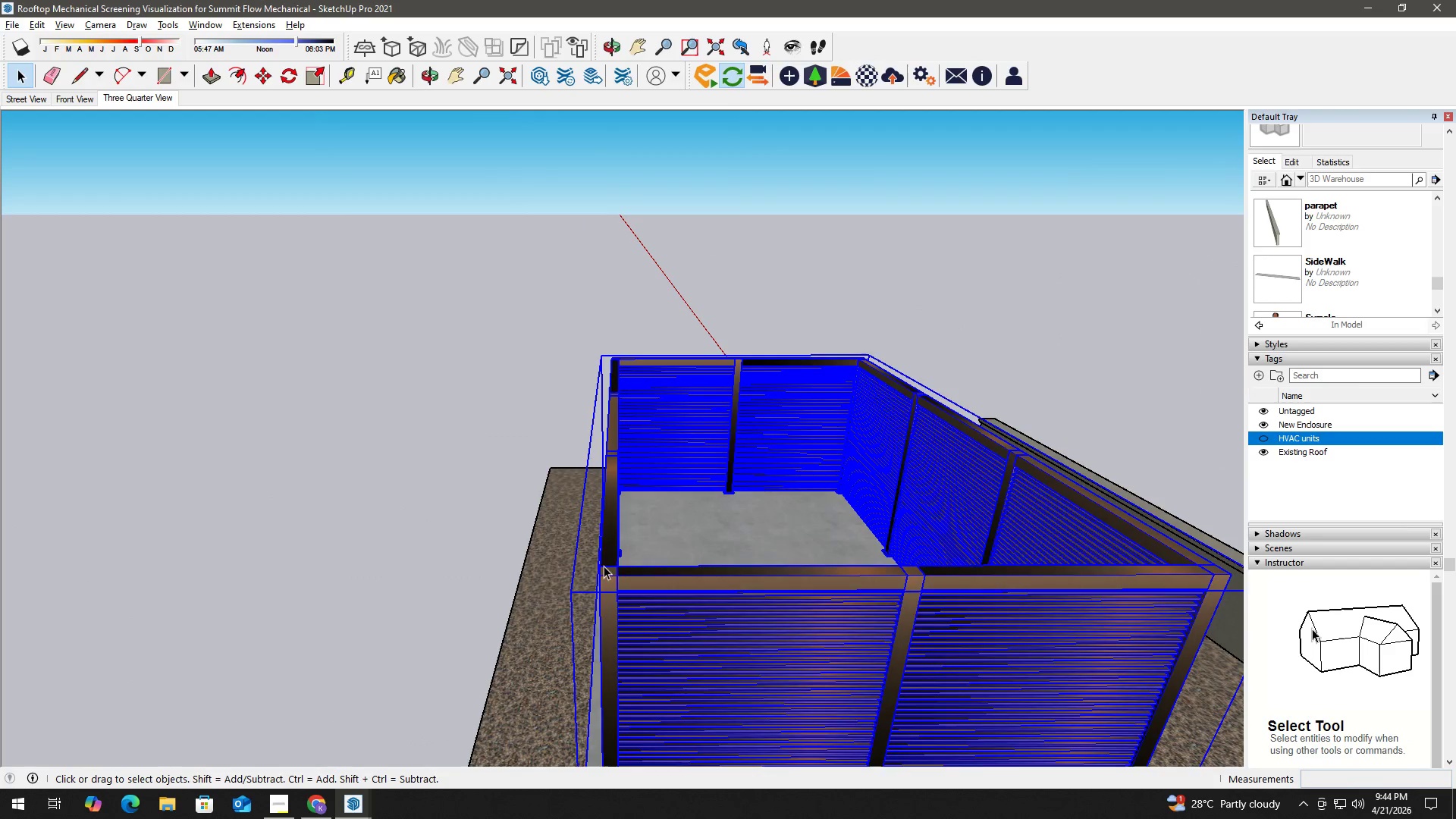 
scroll: coordinate [602, 538], scroll_direction: down, amount: 3.0
 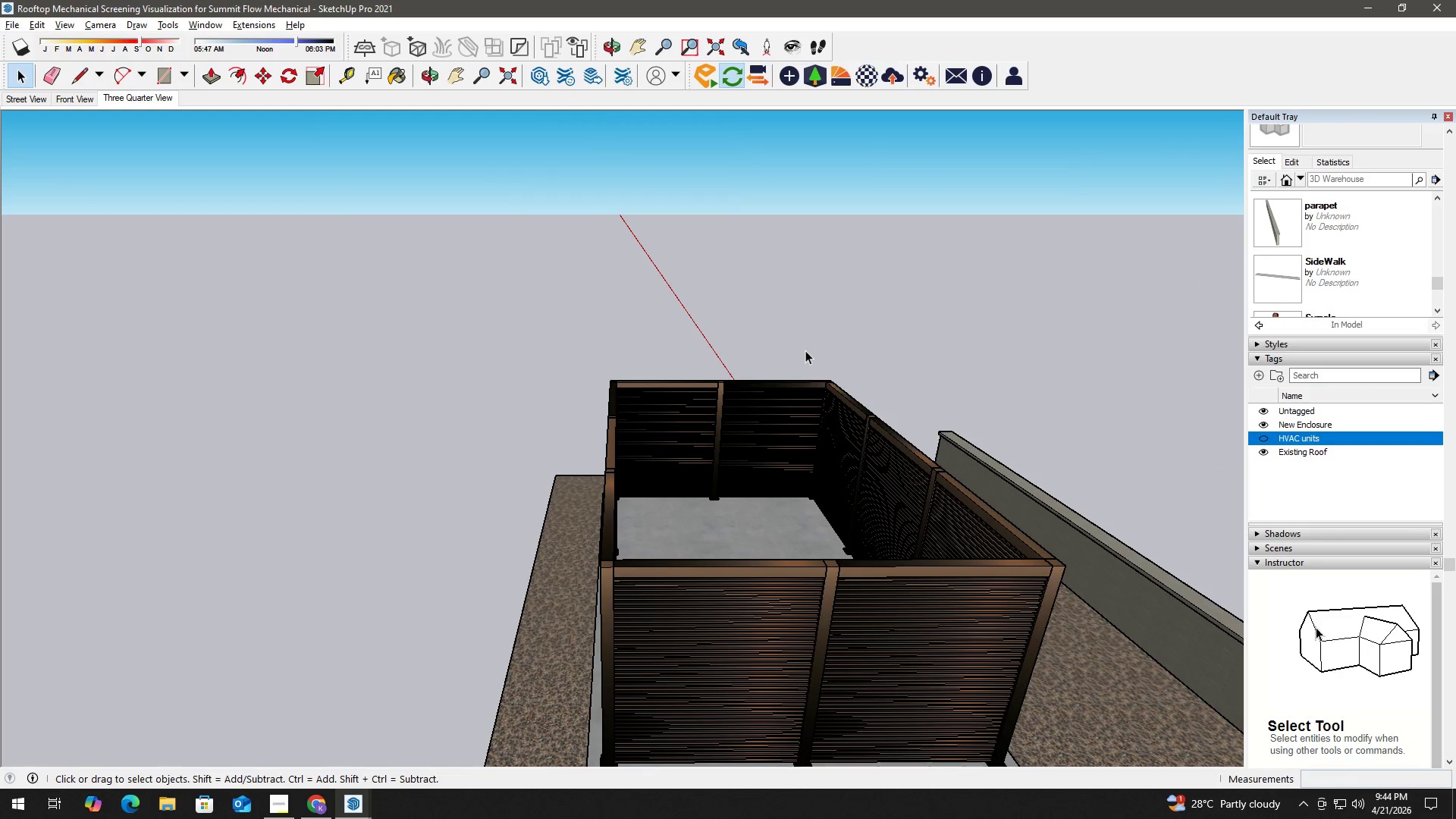 
type(ht)
 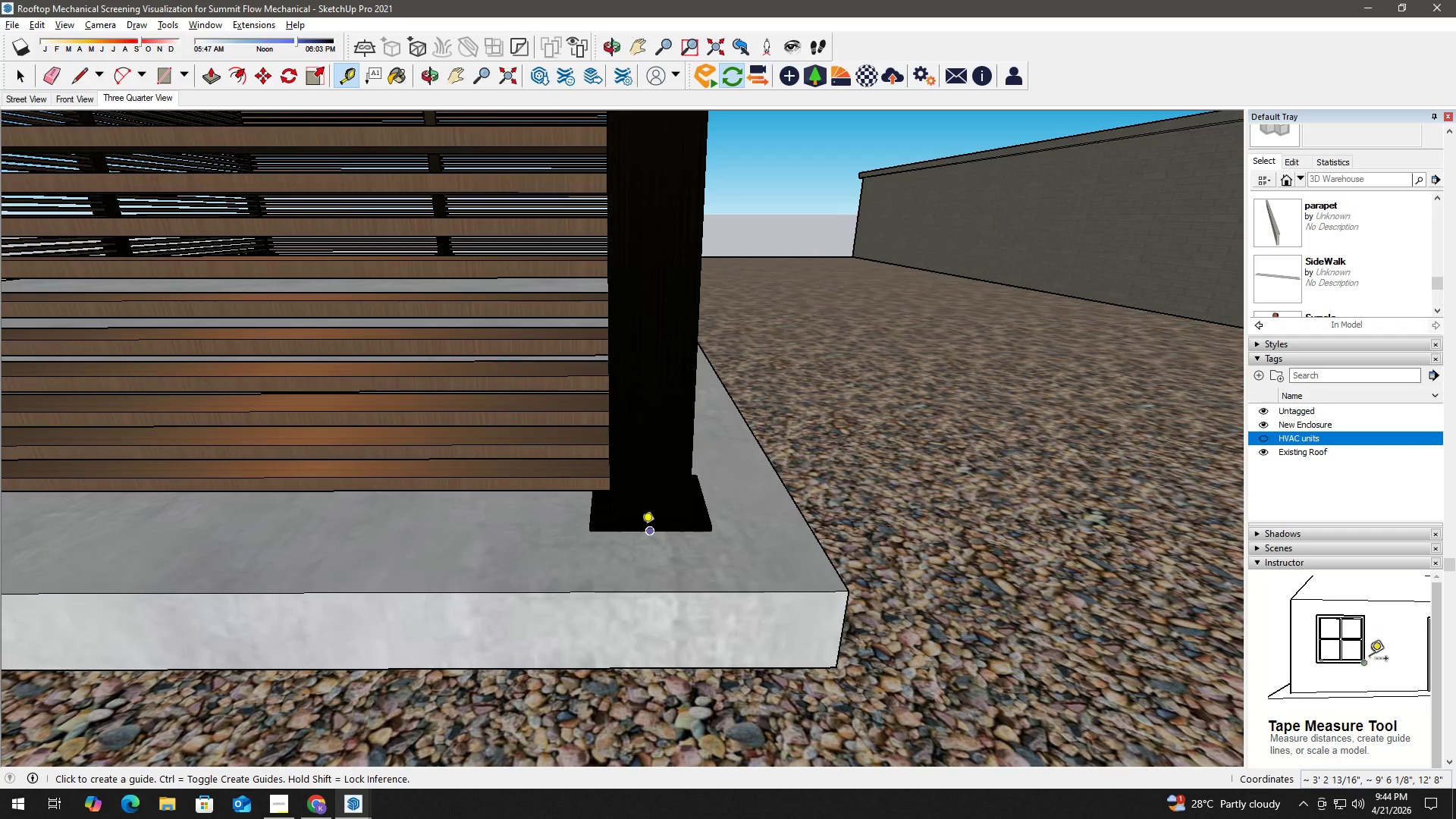 
left_click_drag(start_coordinate=[929, 439], to_coordinate=[666, 242])
 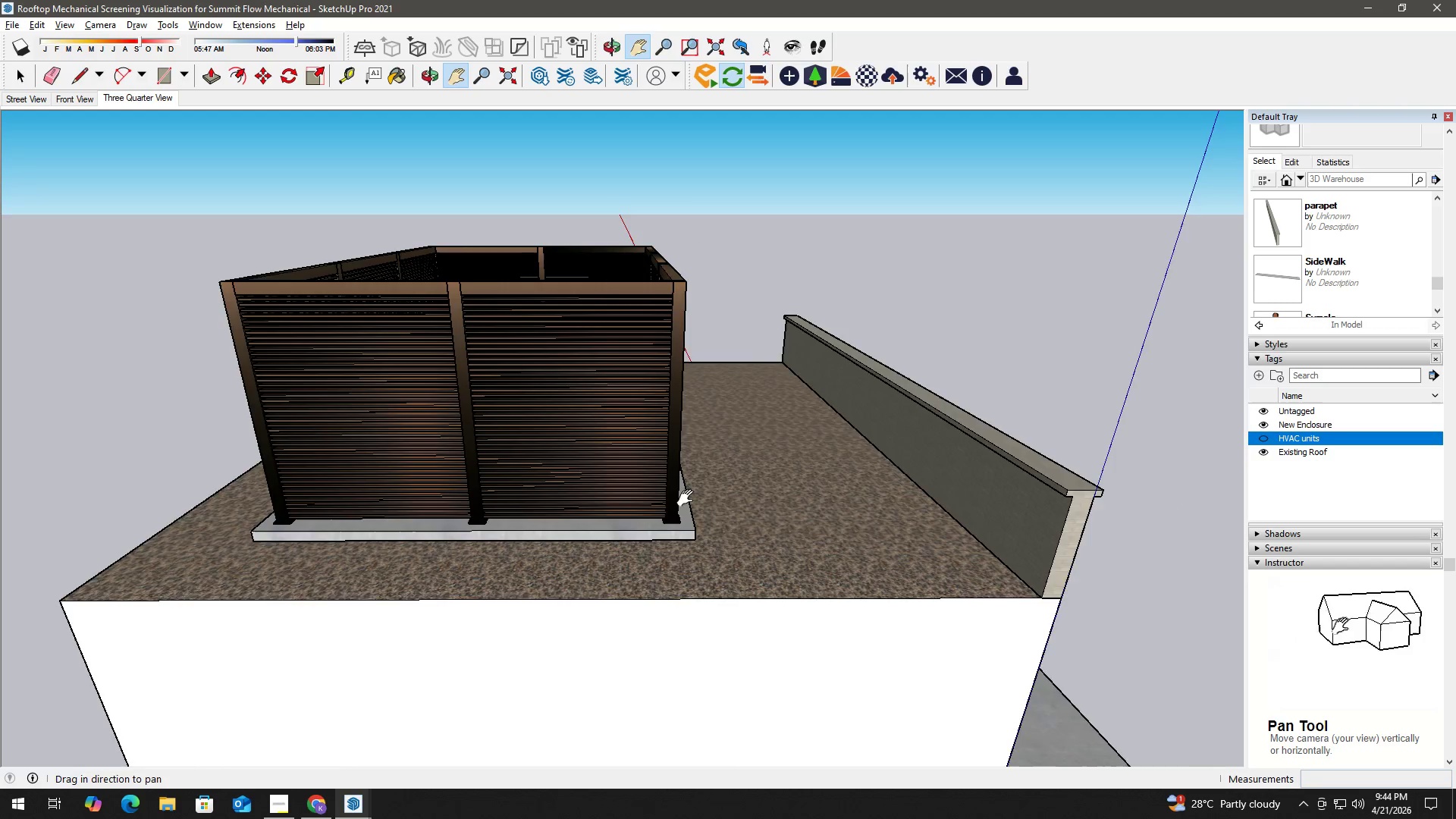 
scroll: coordinate [646, 530], scroll_direction: up, amount: 28.0
 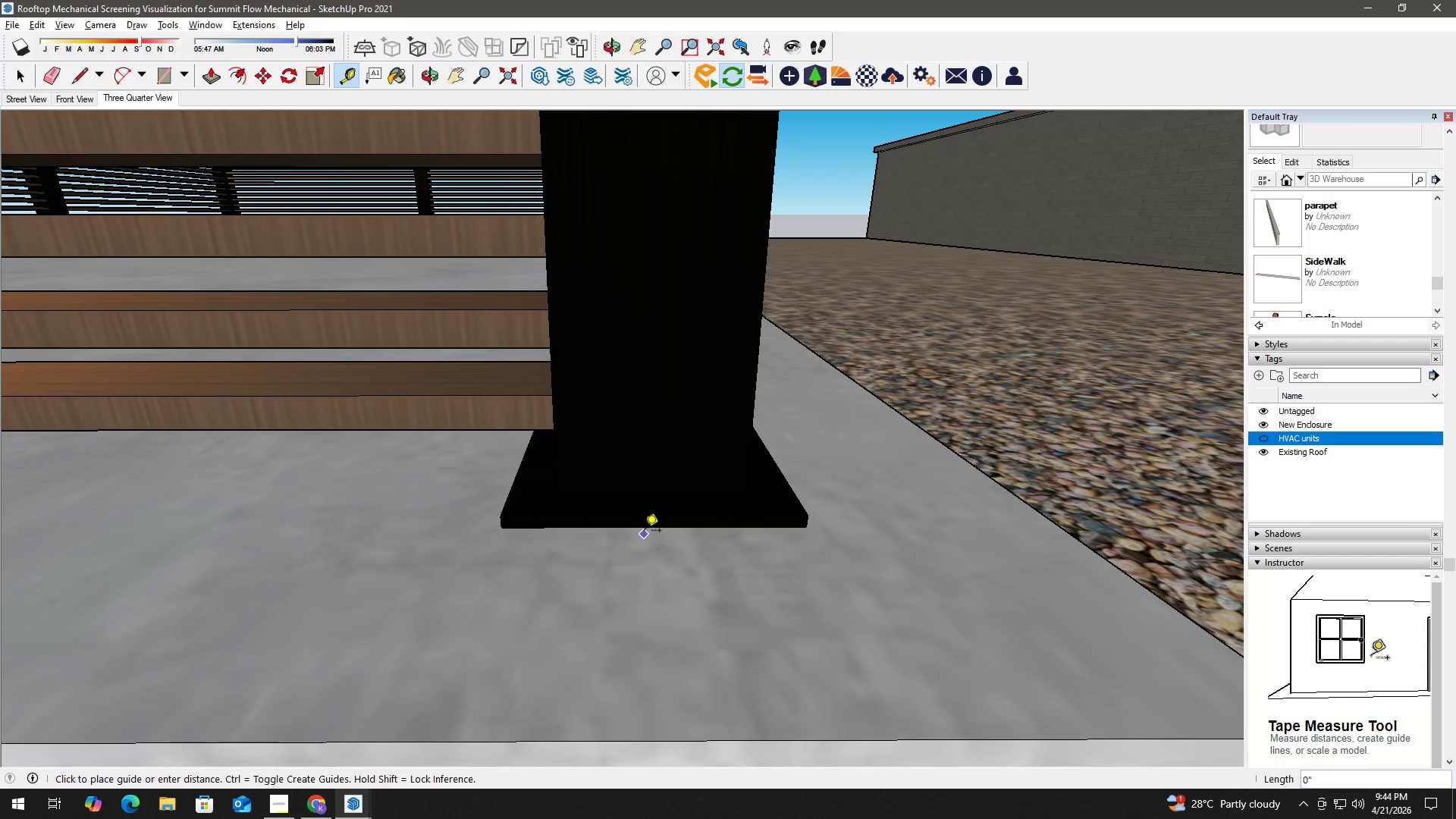 
key(Space)
 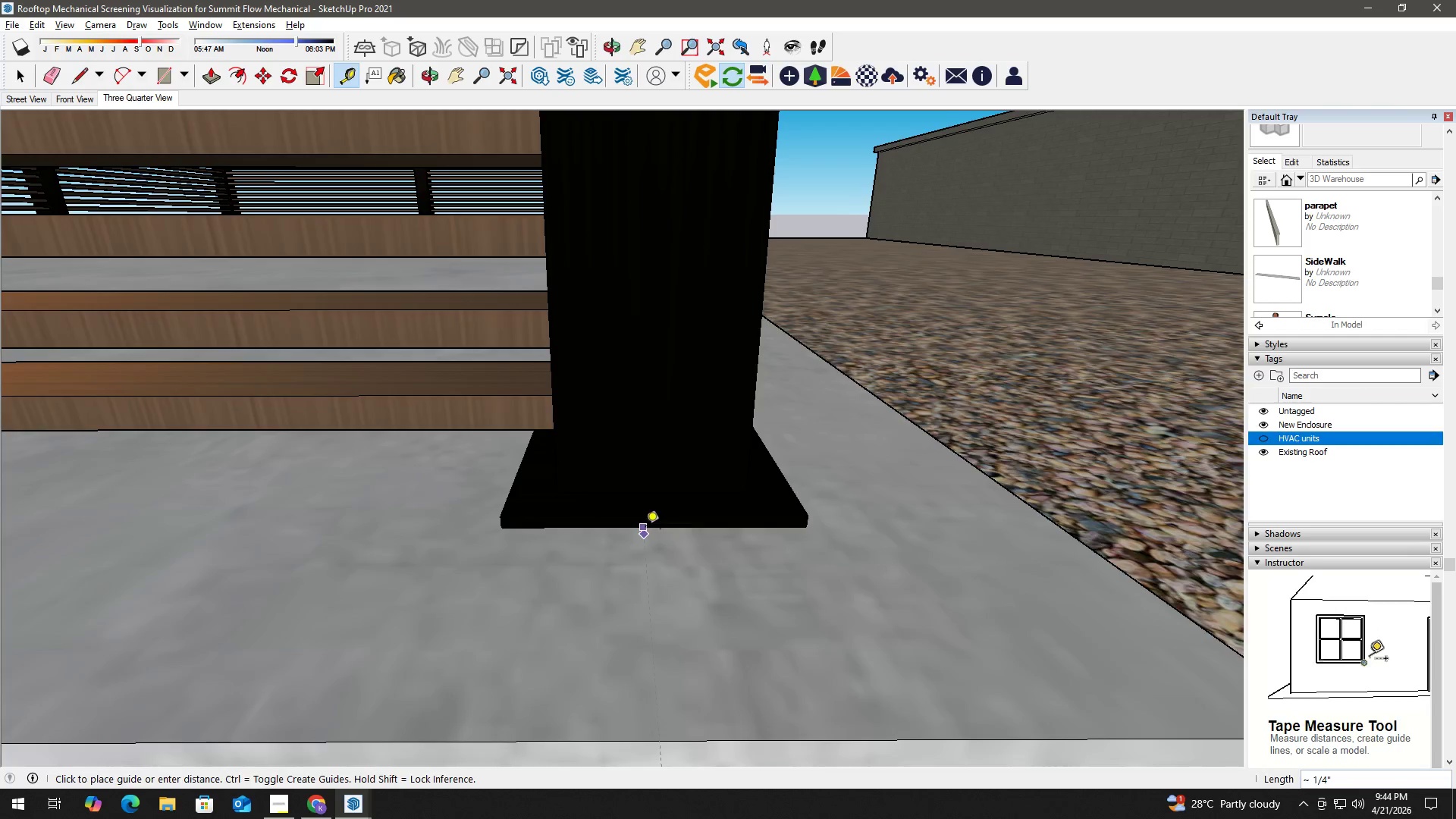 
key(T)
 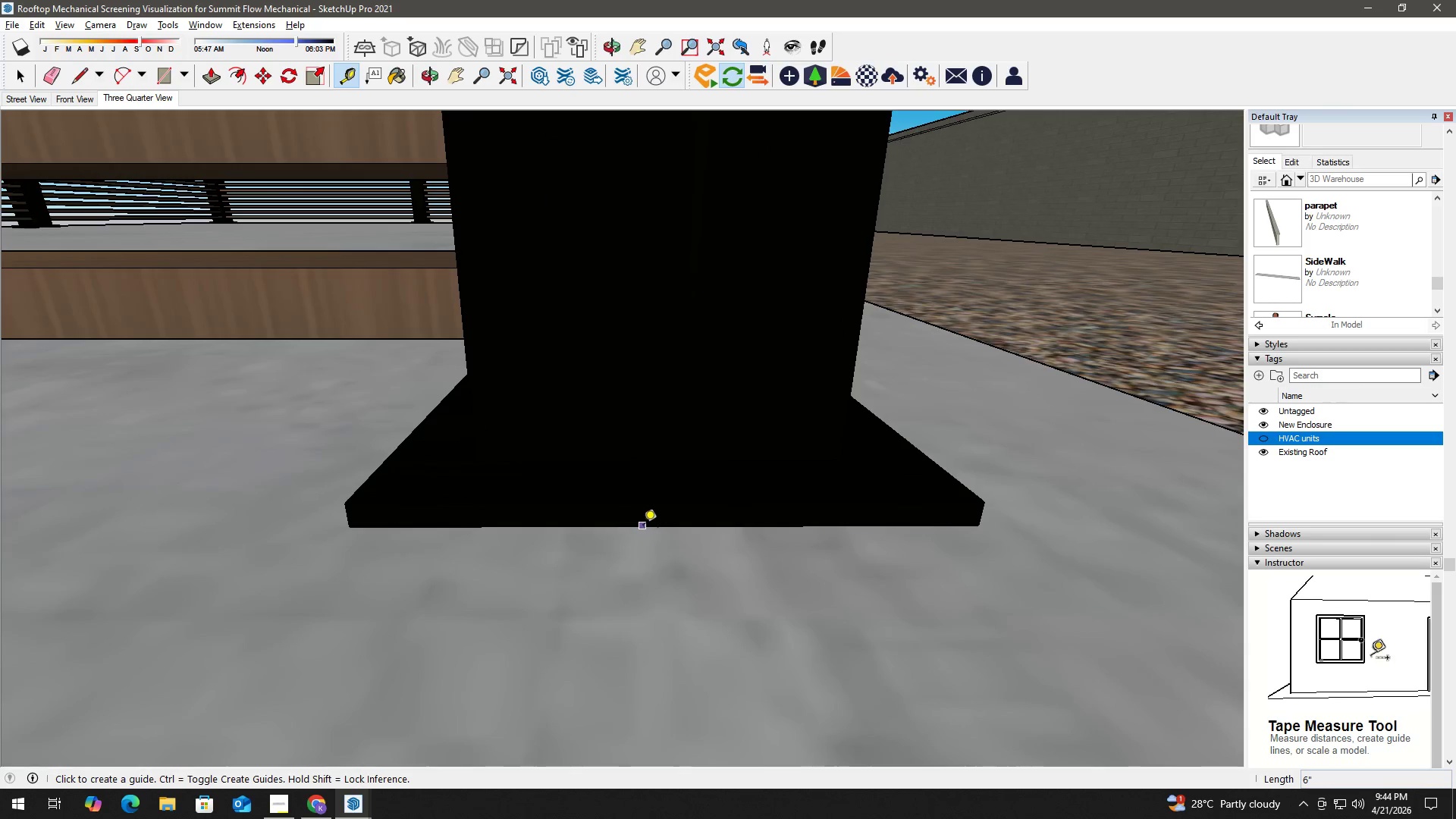 
left_click([643, 527])
 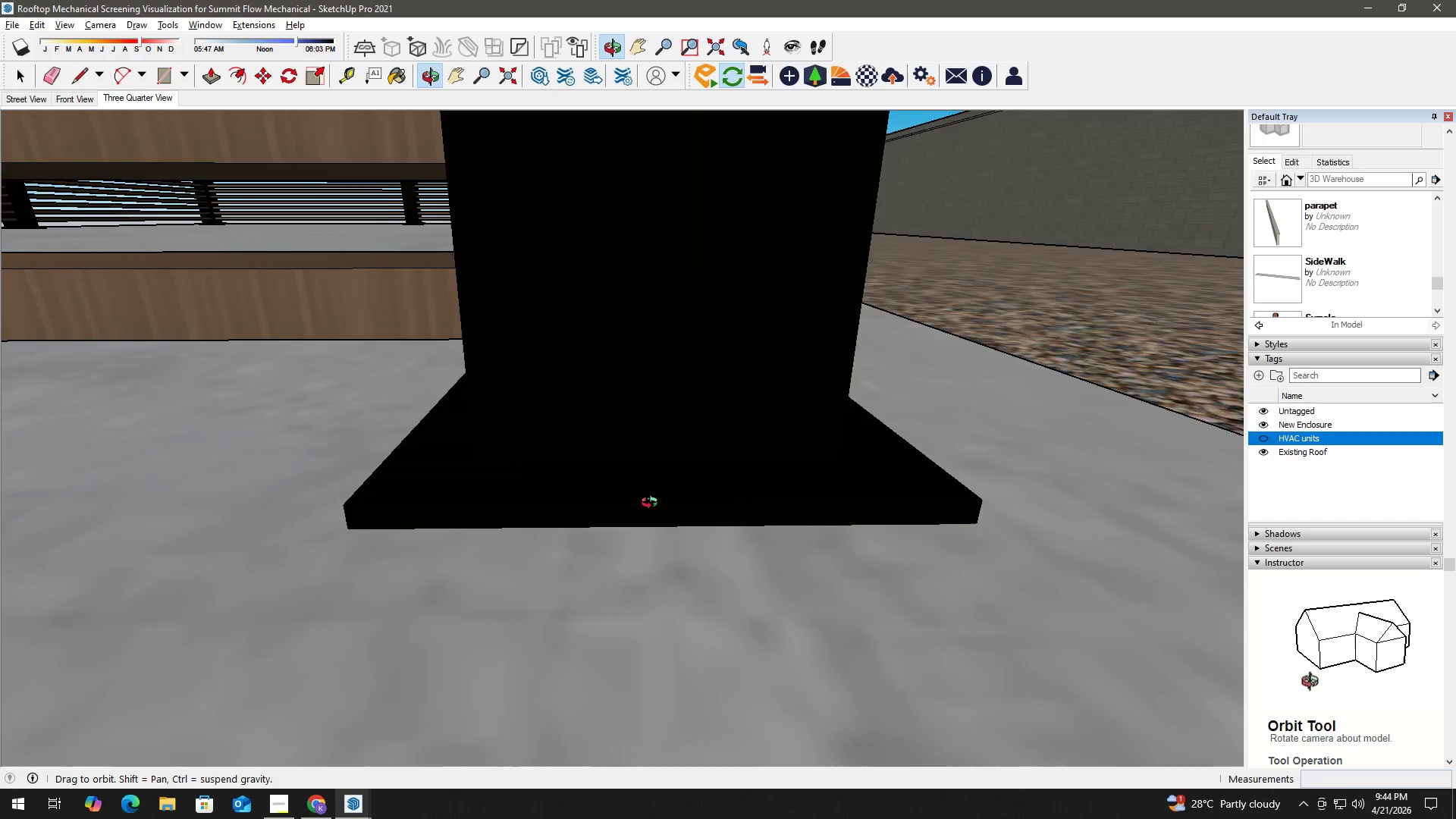 
scroll: coordinate [642, 527], scroll_direction: up, amount: 7.0
 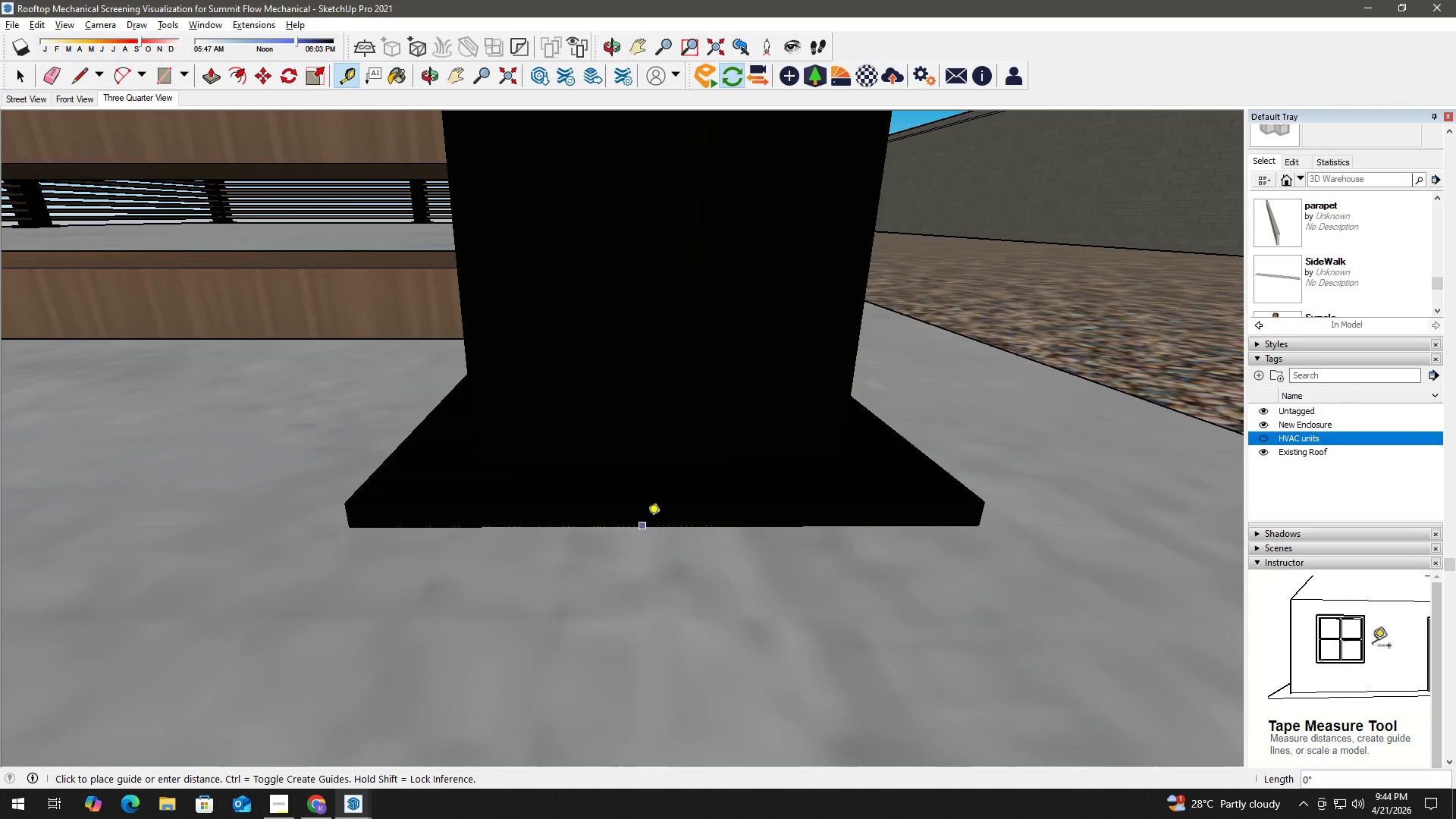 
key(Space)
 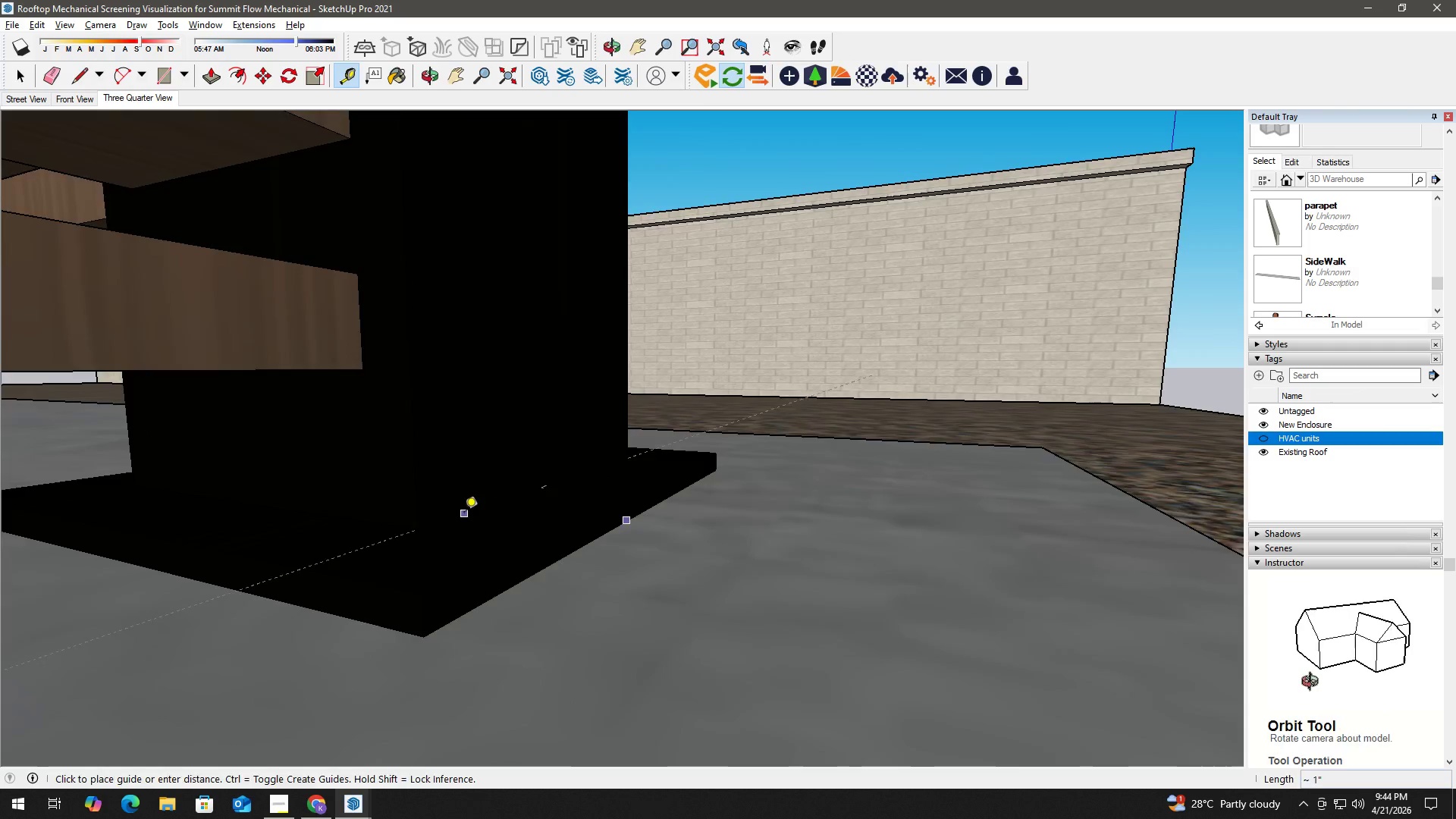 
key(T)
 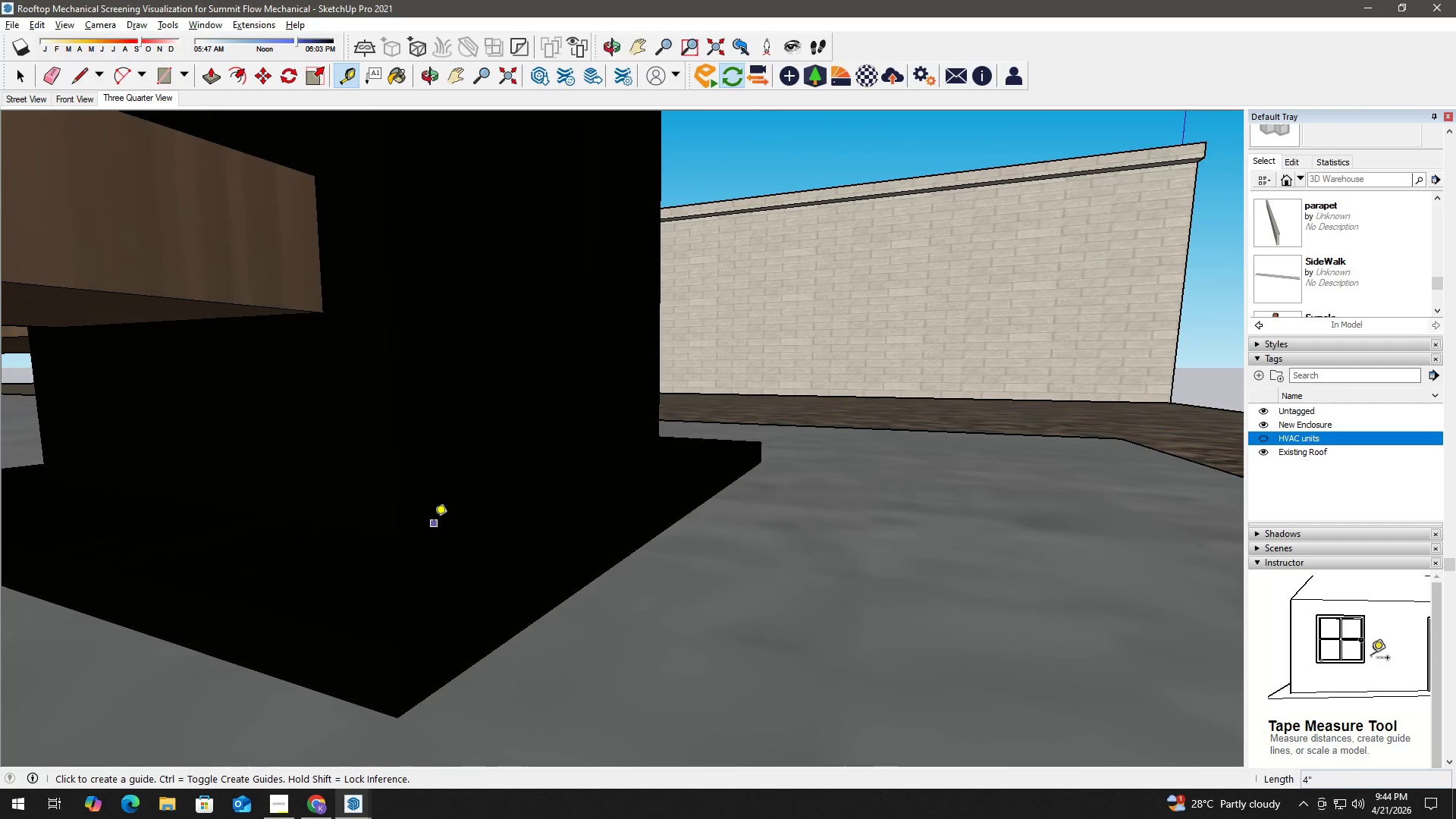 
scroll: coordinate [463, 515], scroll_direction: up, amount: 3.0
 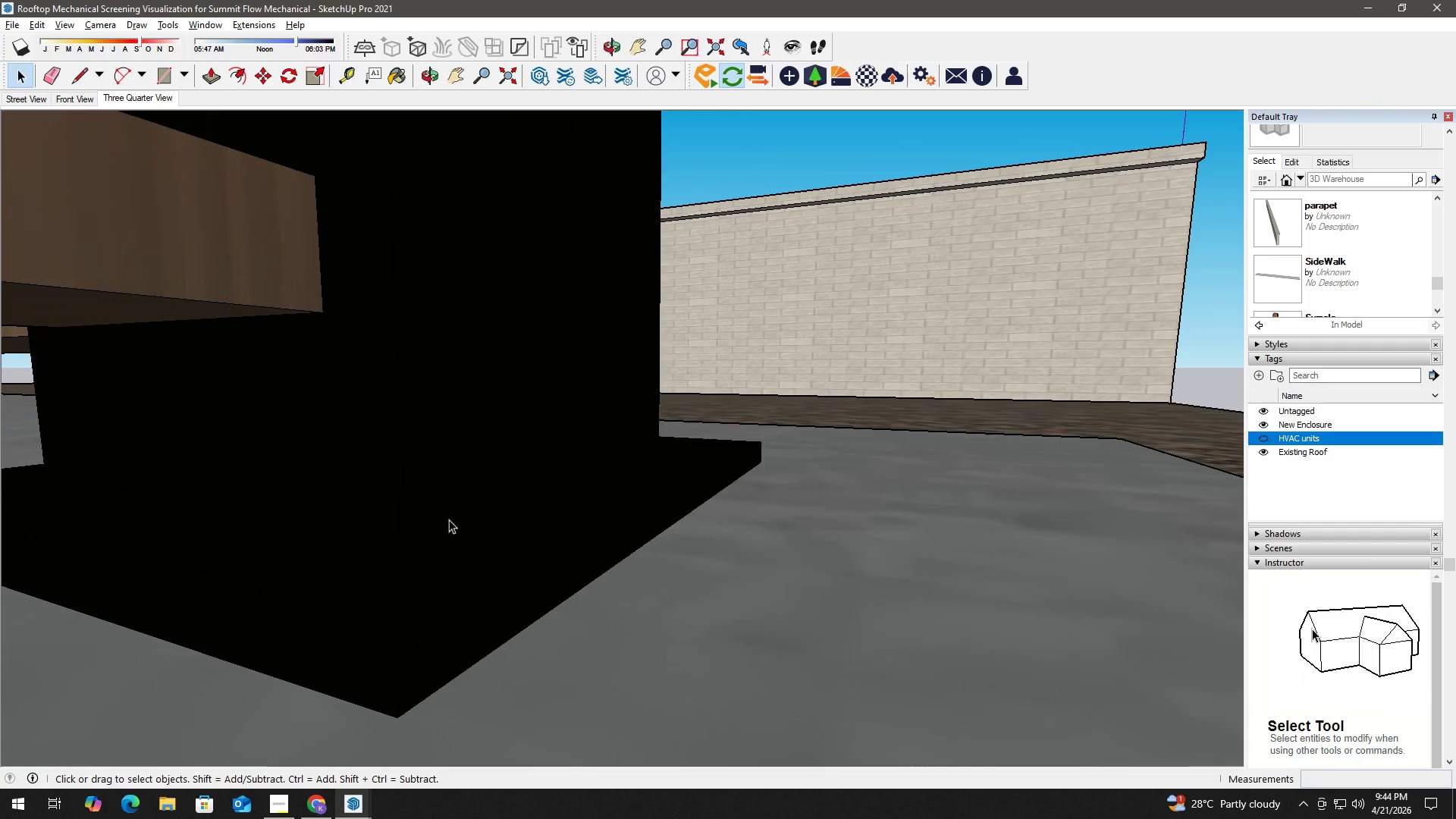 
left_click([434, 522])
 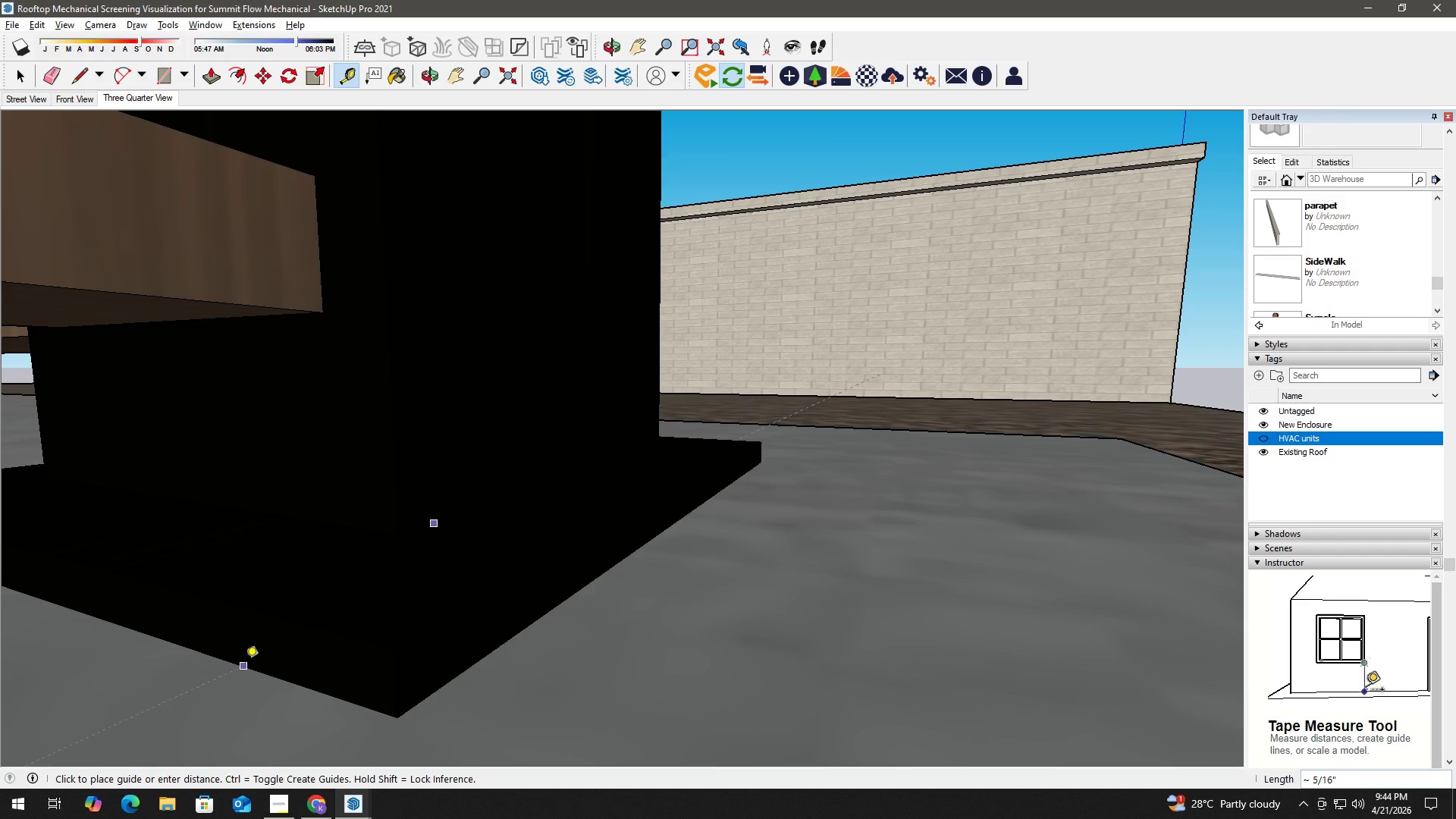 
key(ArrowUp)
 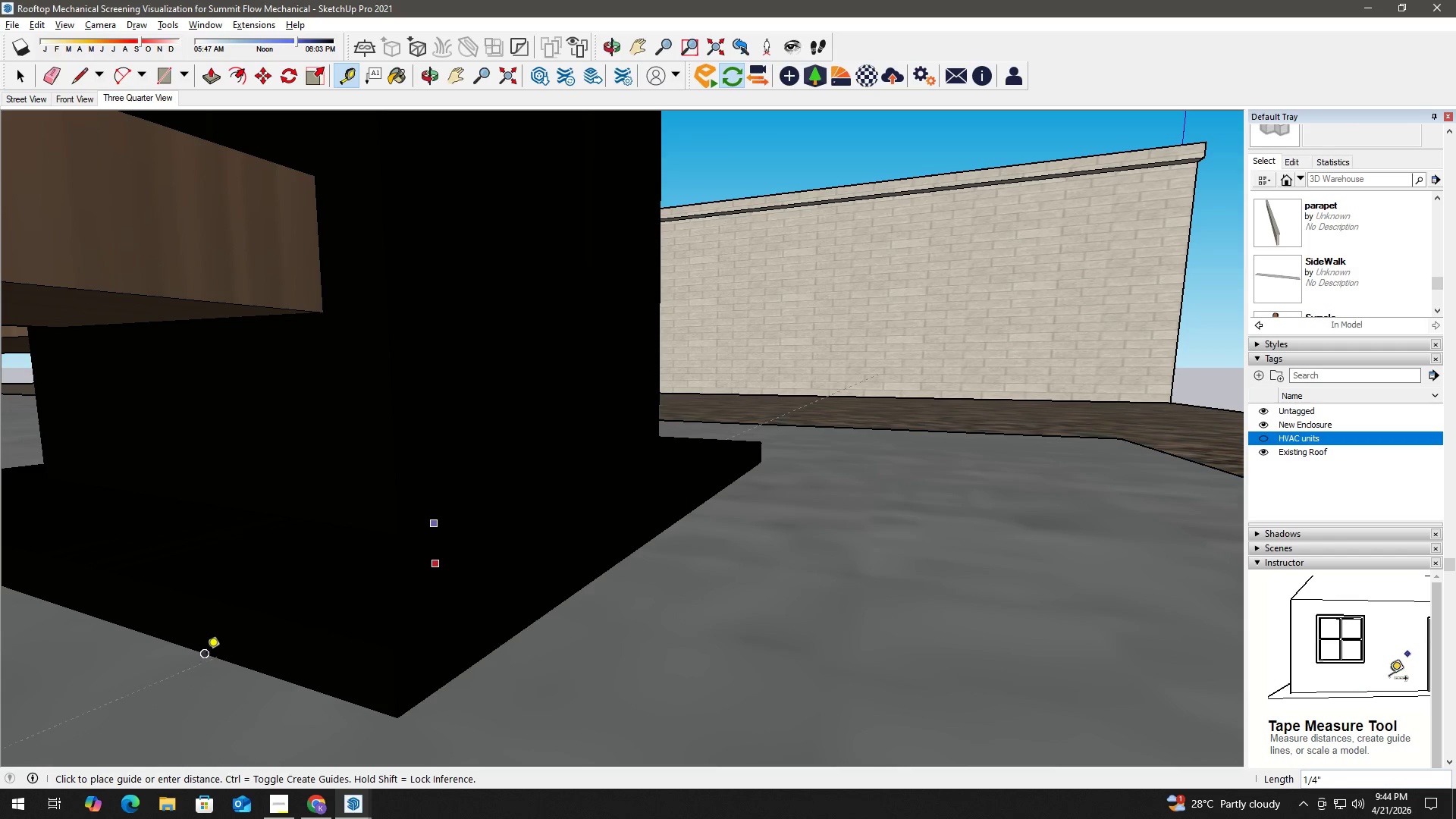 
left_click([215, 661])
 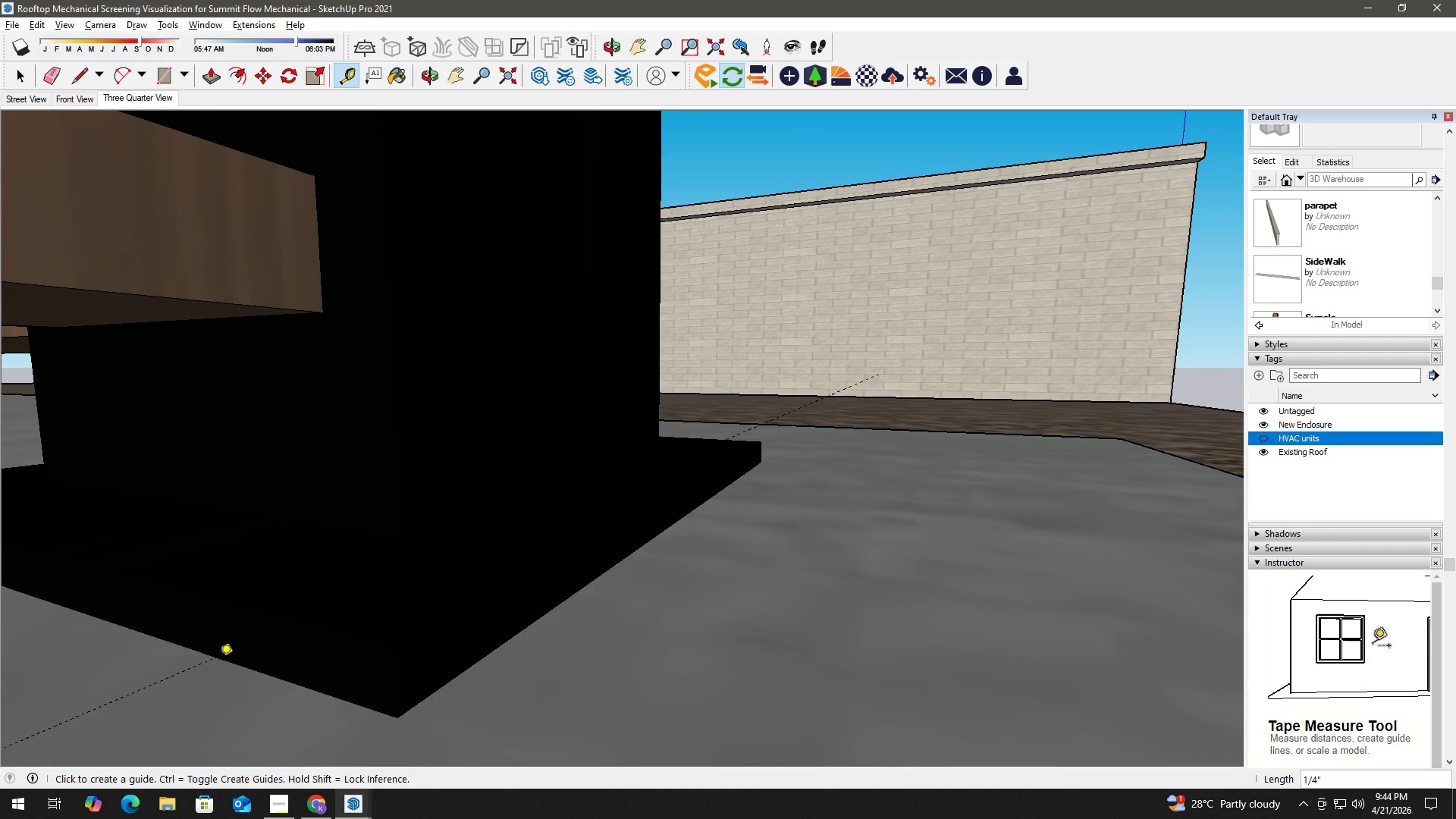 
key(Space)
 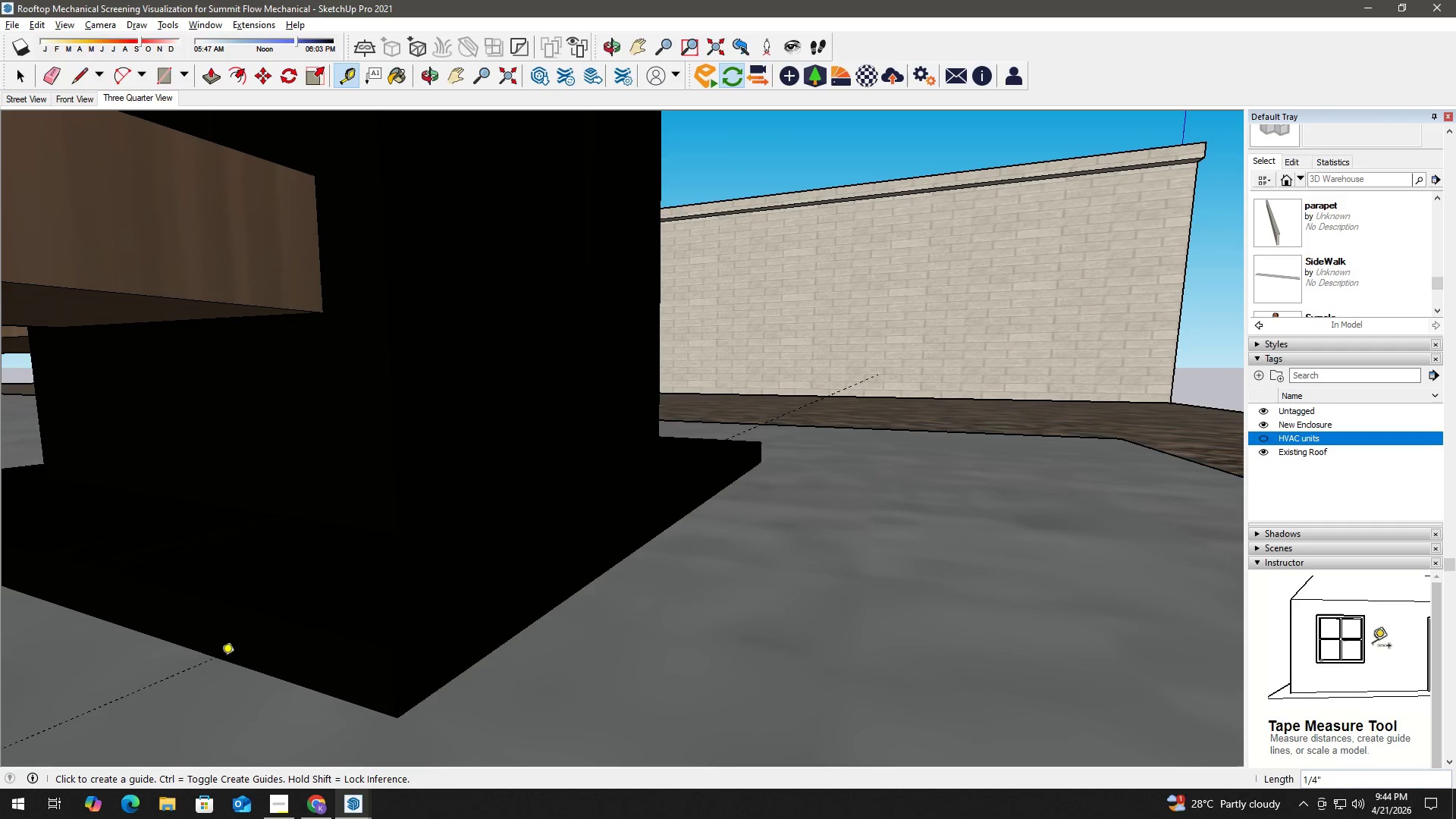 
key(T)
 